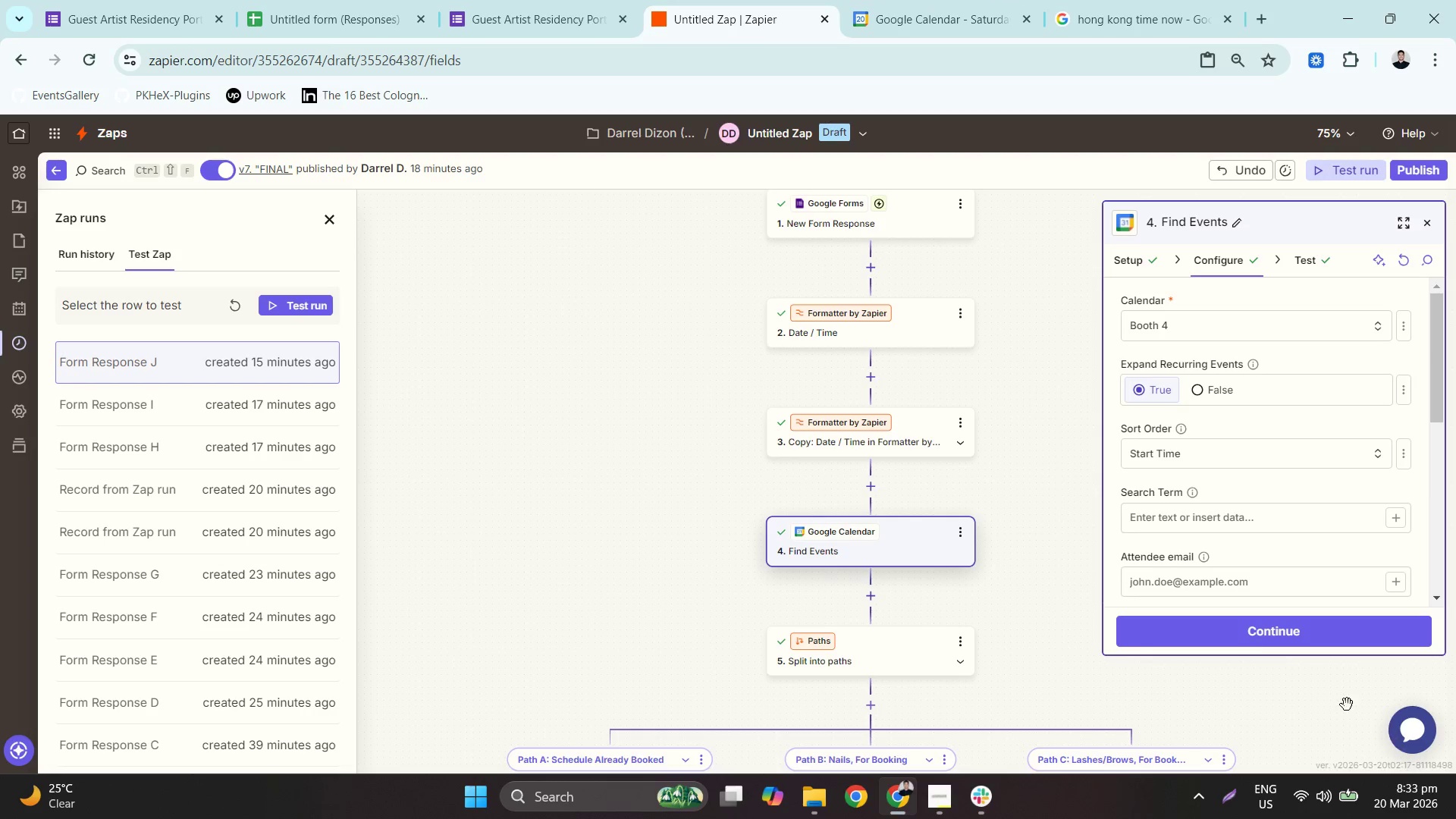 
left_click([1272, 641])
 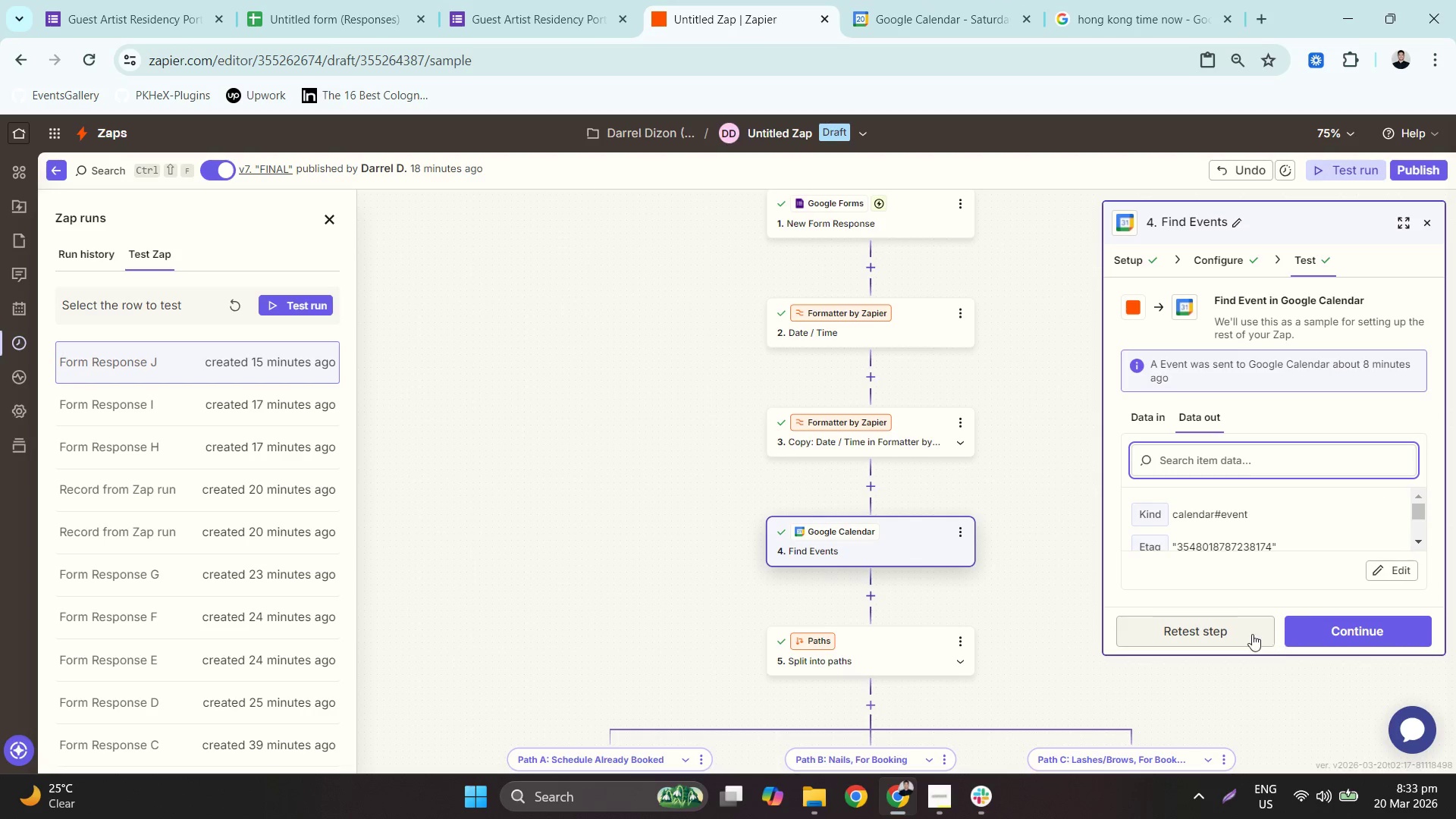 
left_click([1247, 630])
 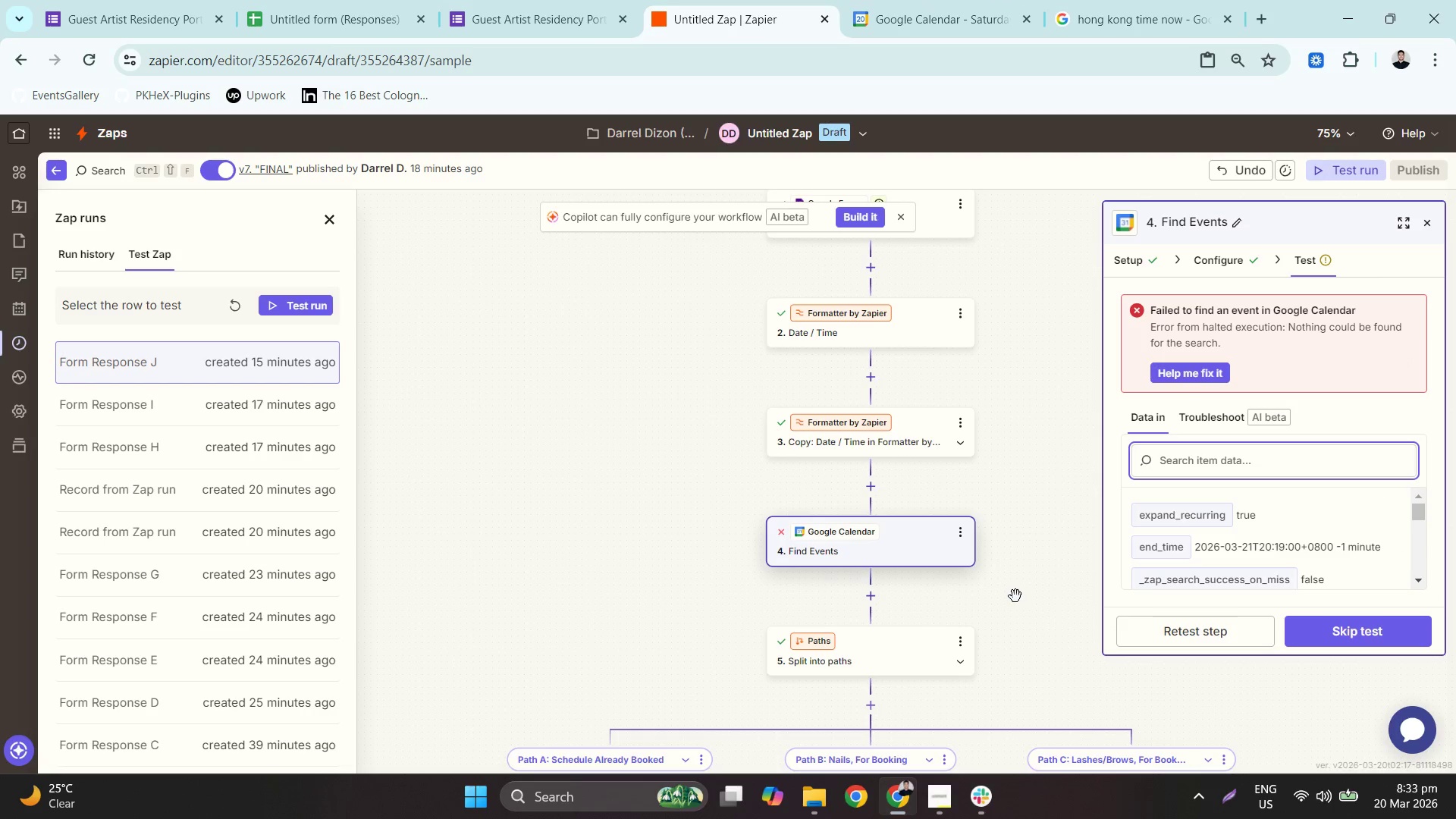 
scroll: coordinate [1025, 602], scroll_direction: down, amount: 1.0
 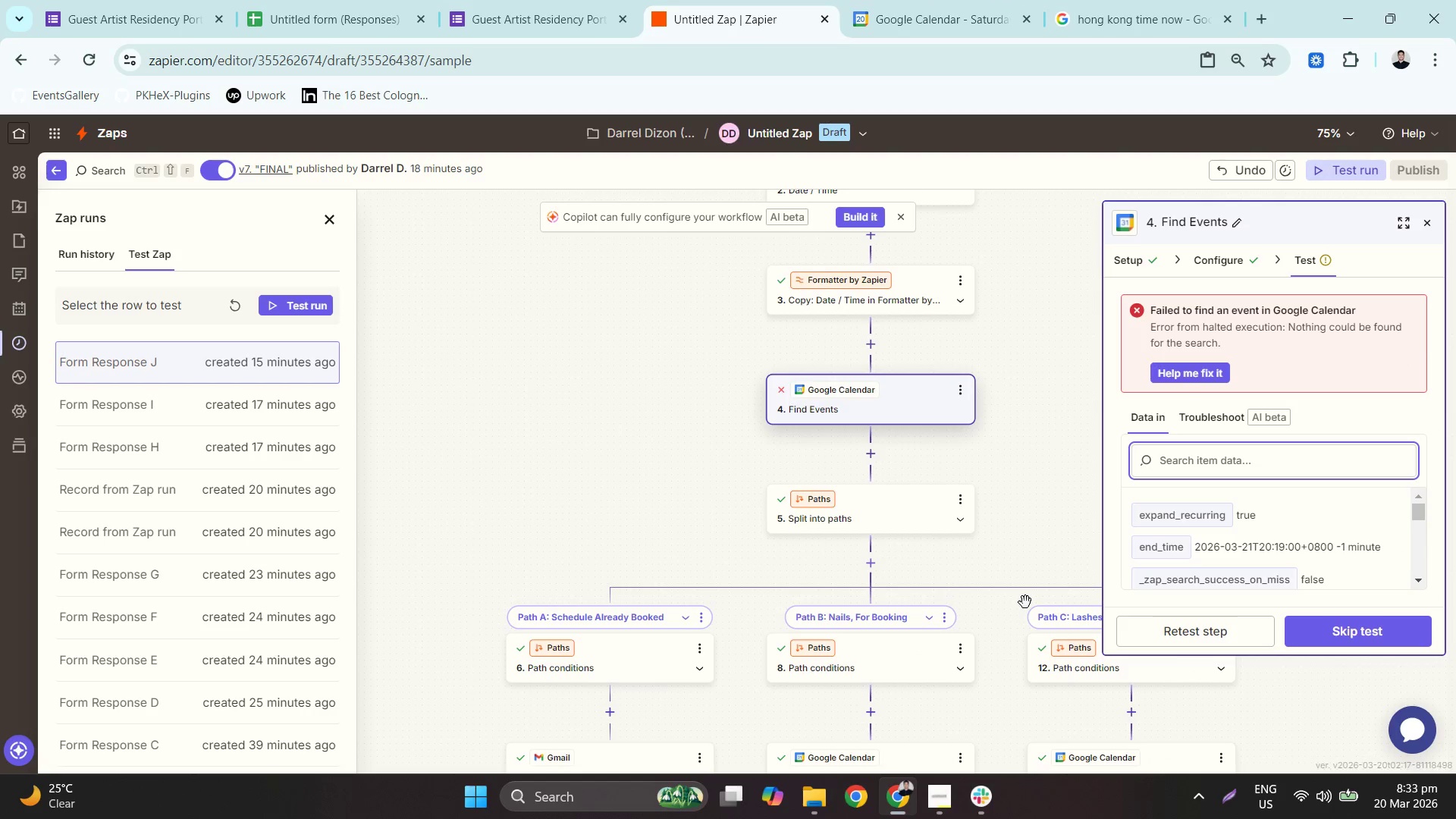 
scroll: coordinate [1025, 602], scroll_direction: up, amount: 2.0
 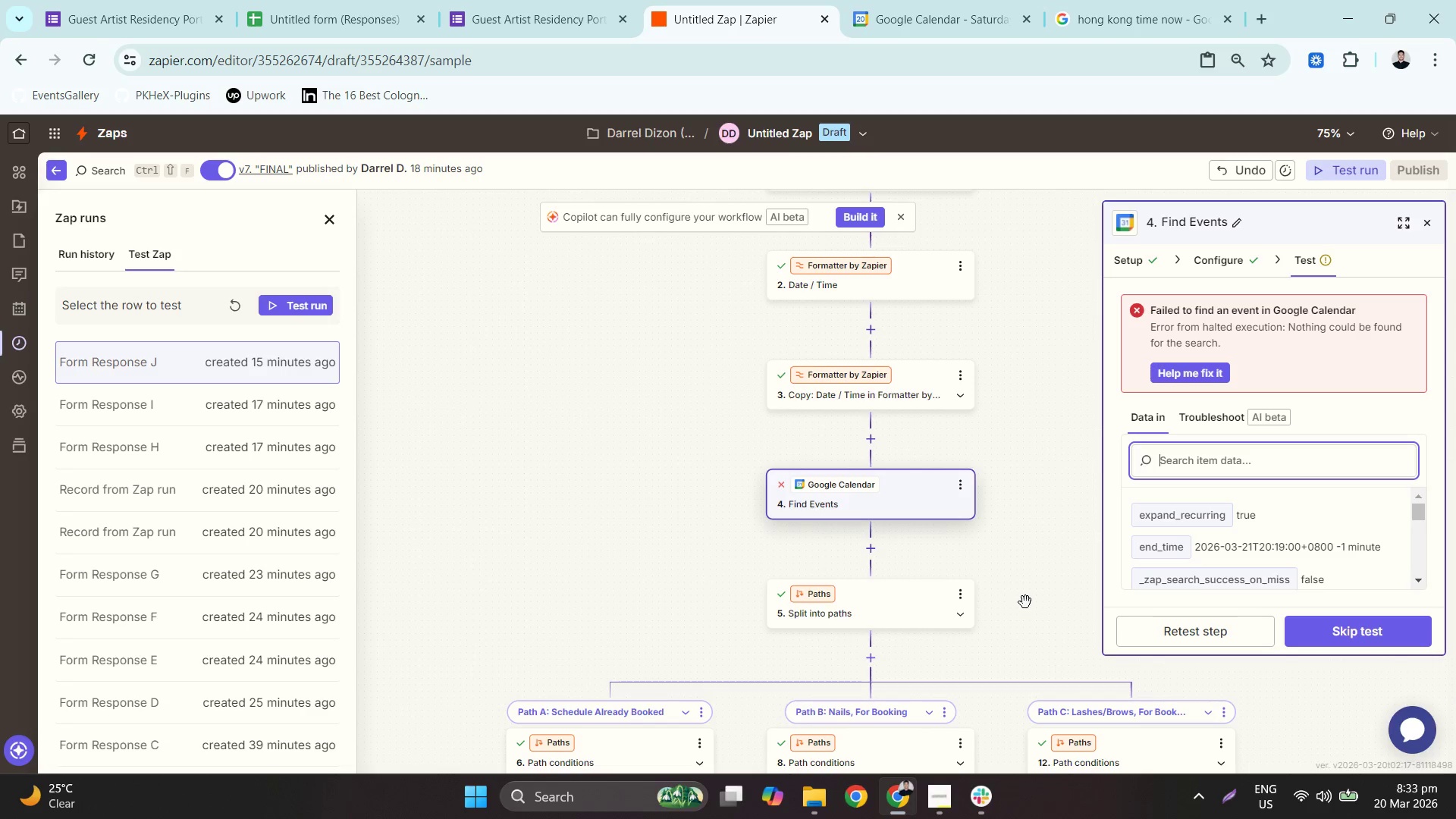 
scroll: coordinate [1028, 597], scroll_direction: down, amount: 5.0
 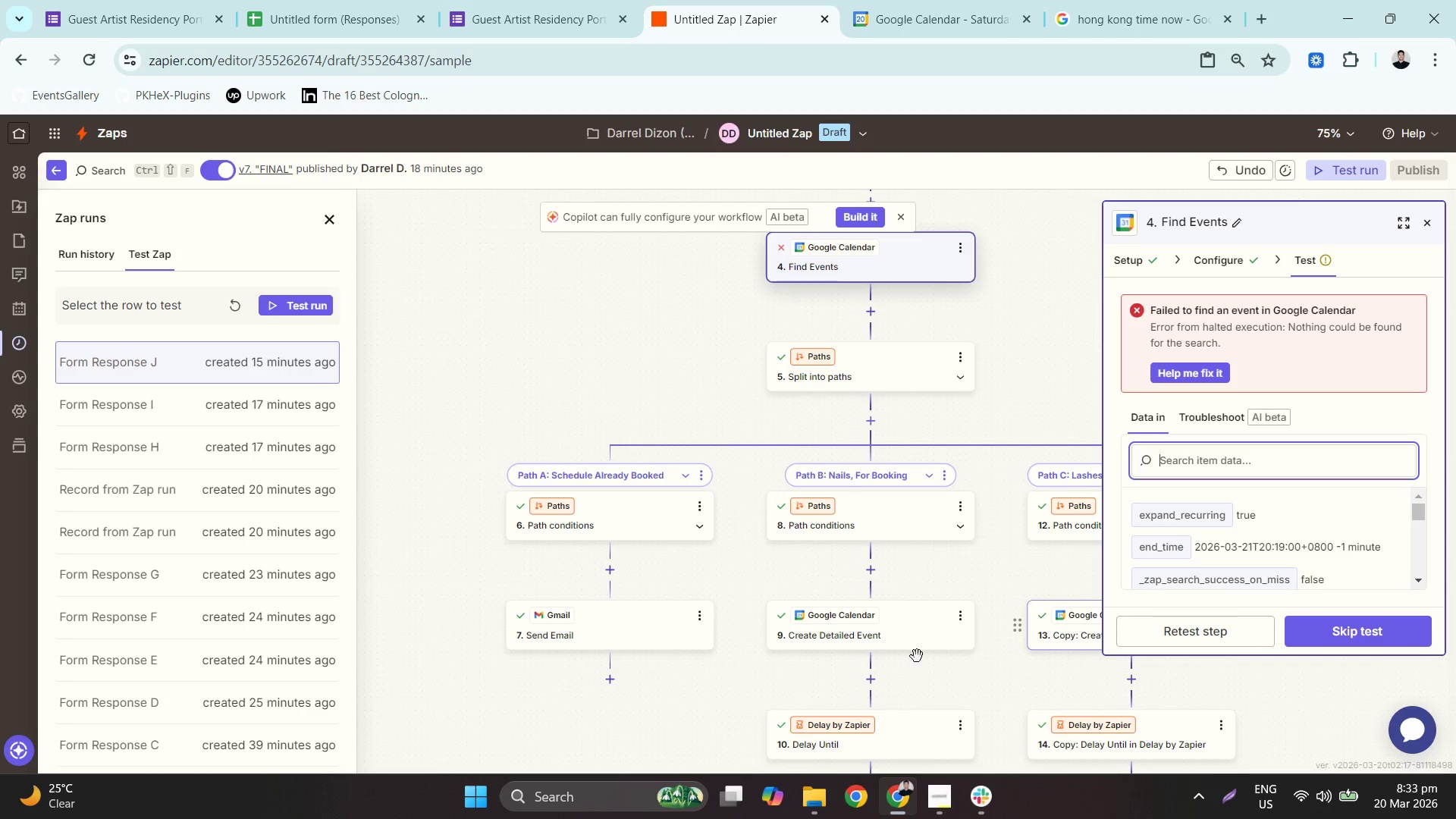 
left_click([906, 638])
 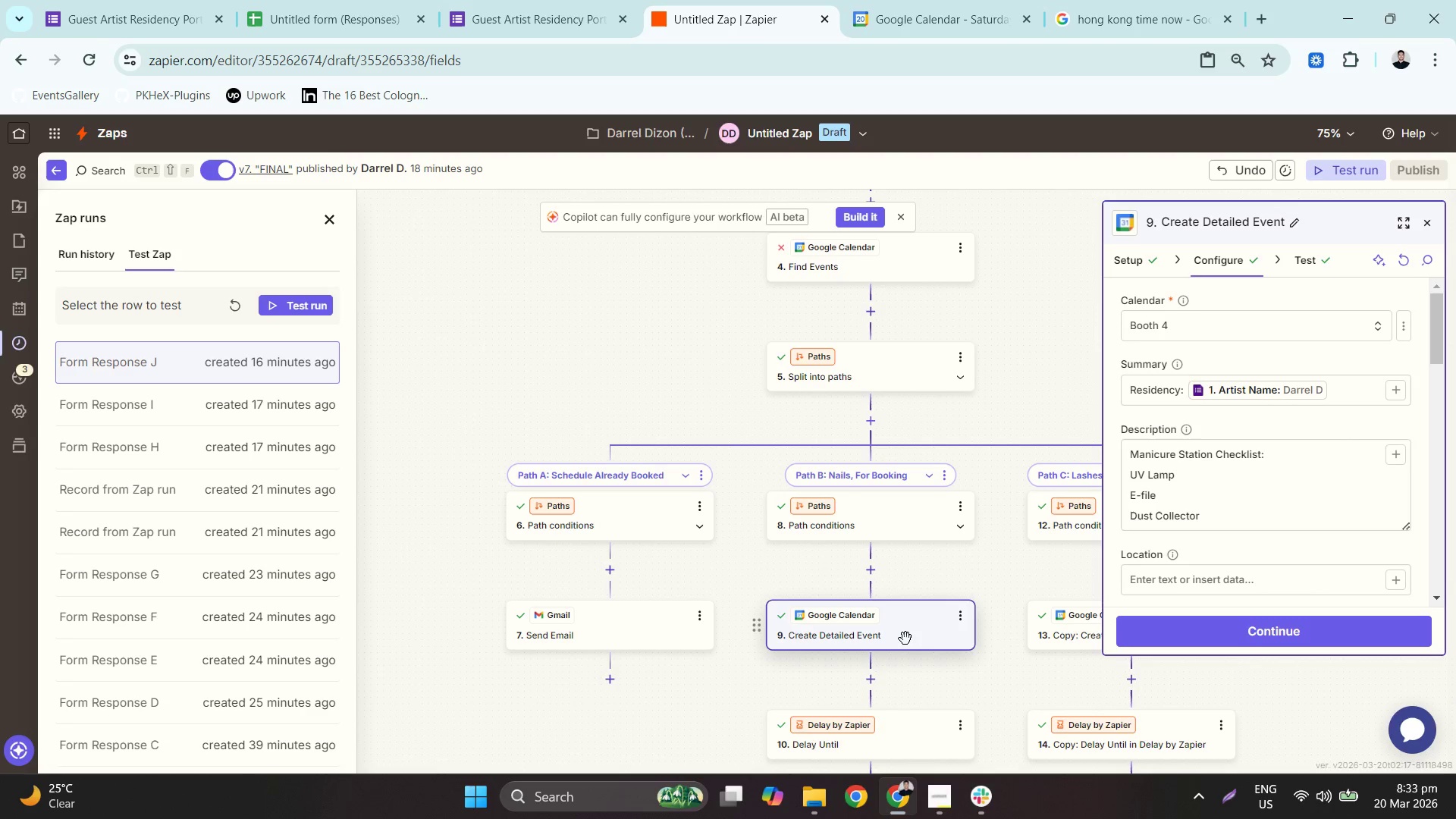 
scroll: coordinate [1258, 540], scroll_direction: down, amount: 3.0
 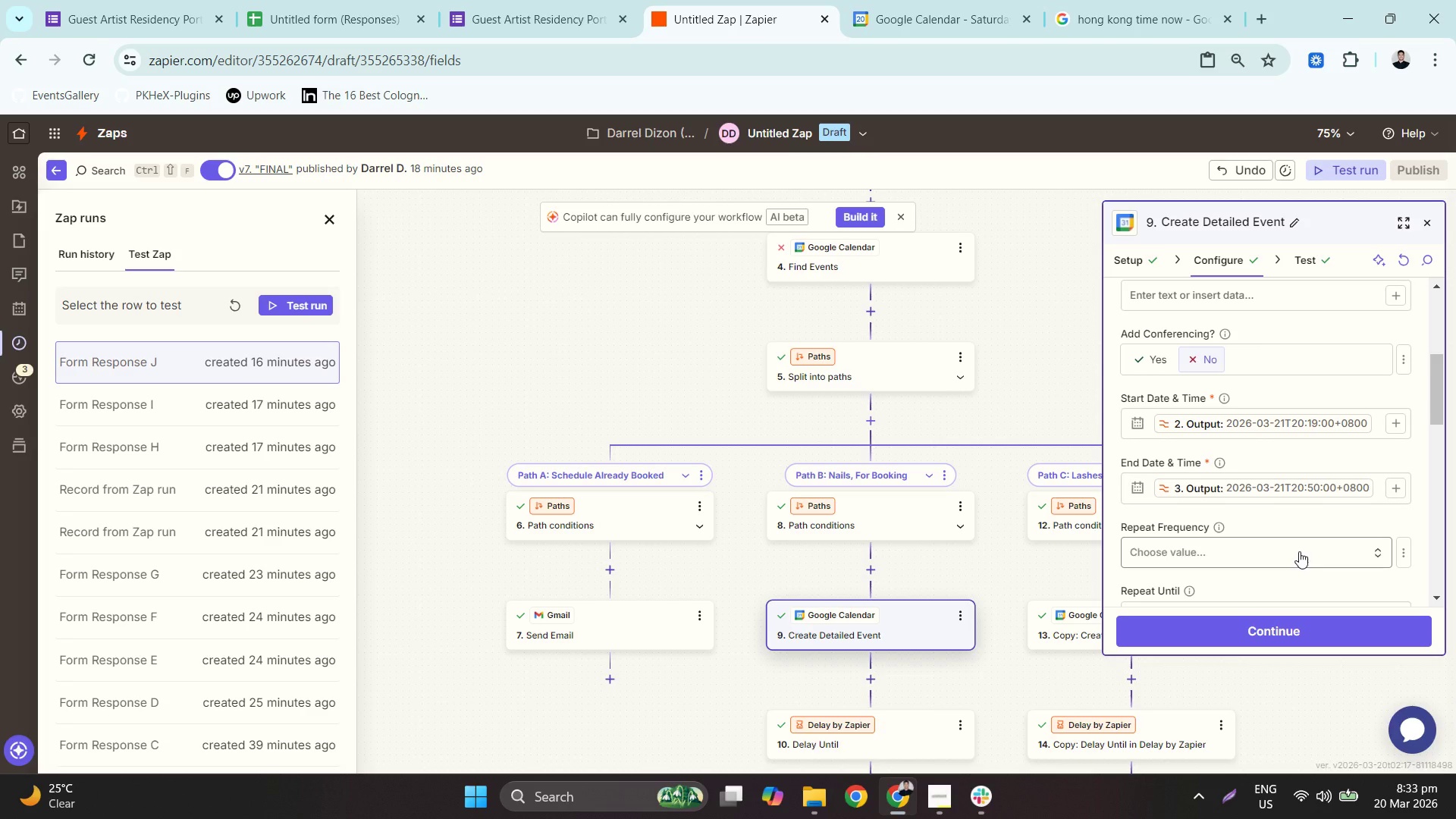 
wait(5.24)
 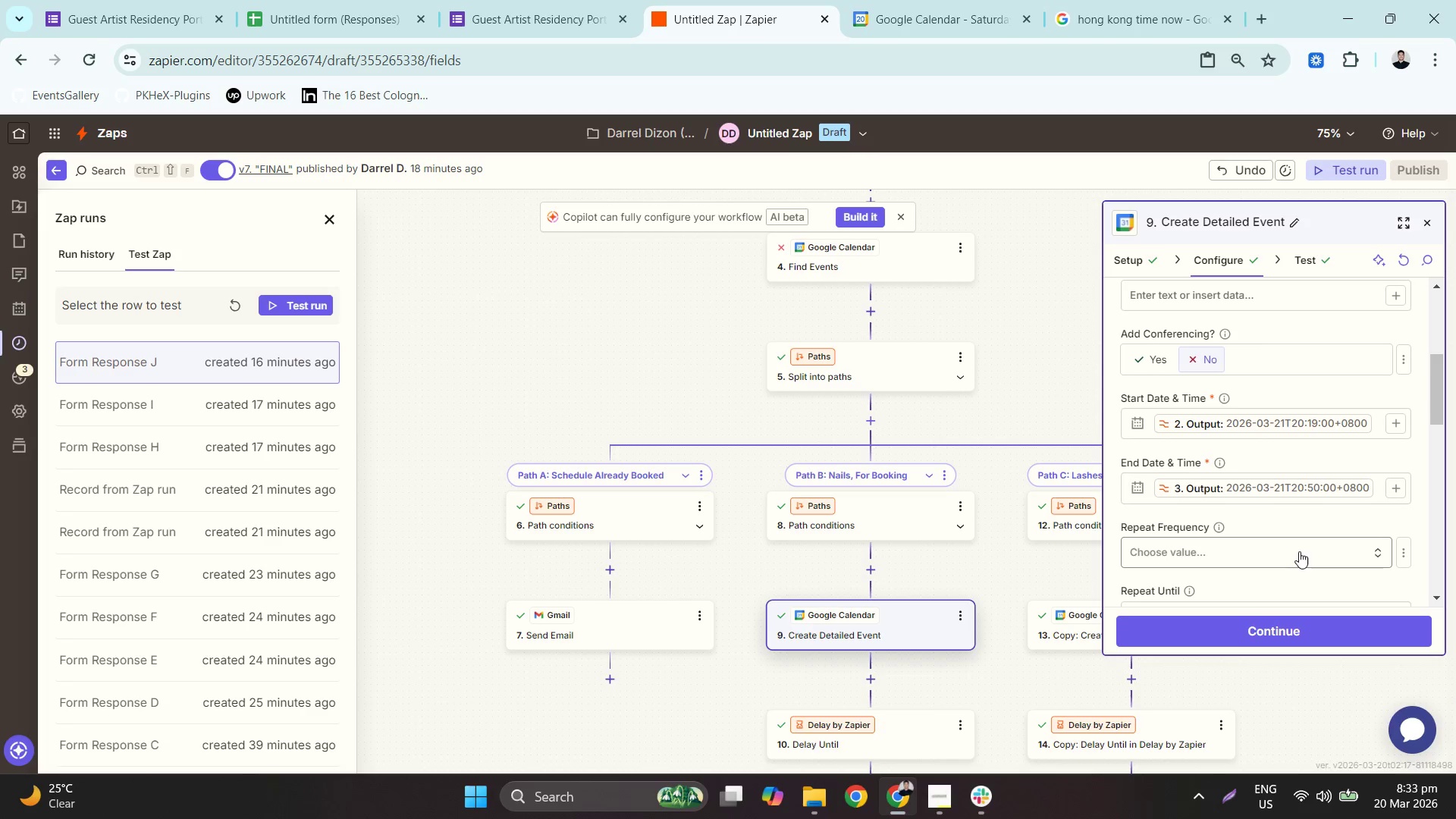 
scroll: coordinate [989, 523], scroll_direction: up, amount: 7.0
 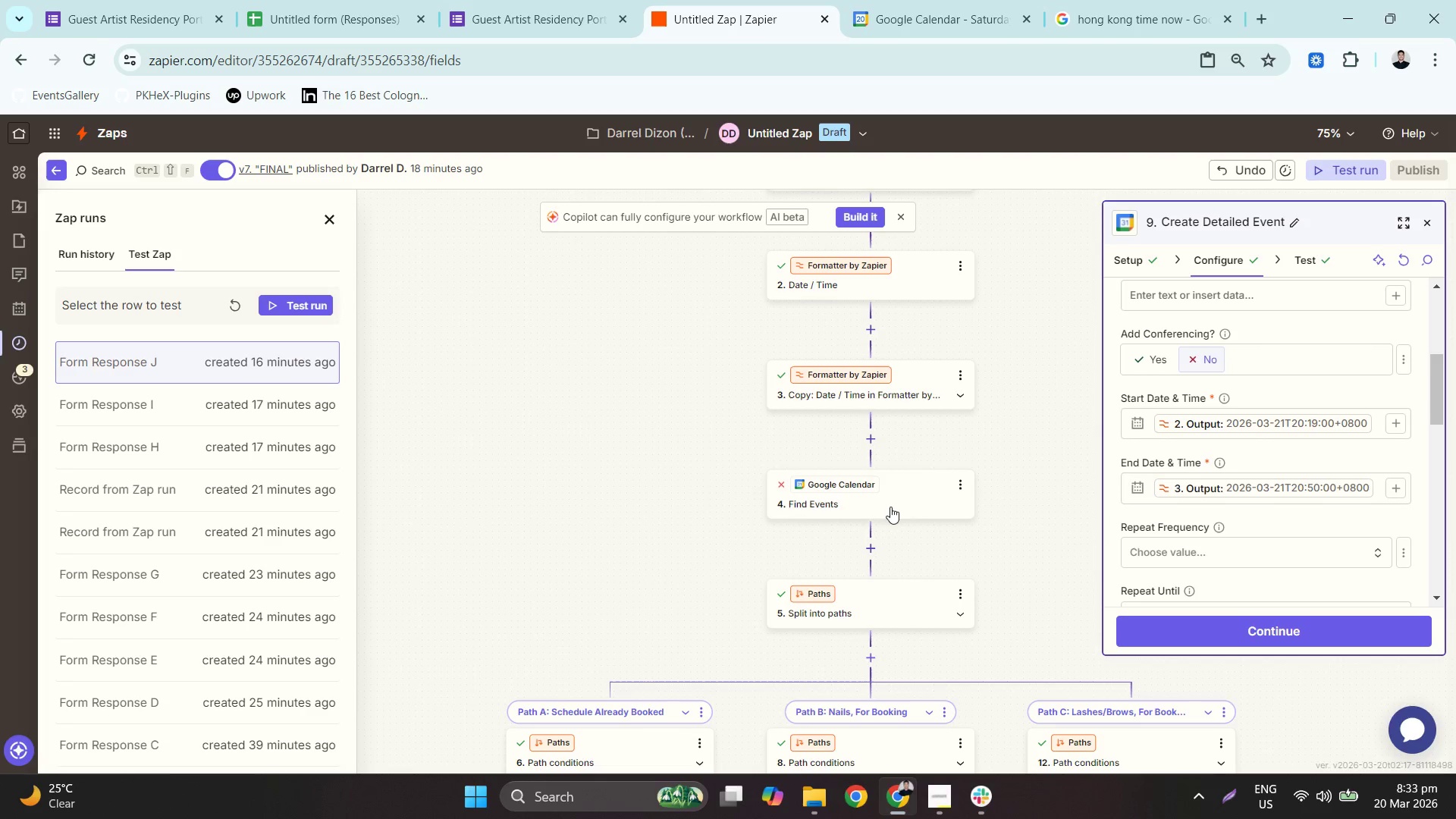 
left_click([890, 506])
 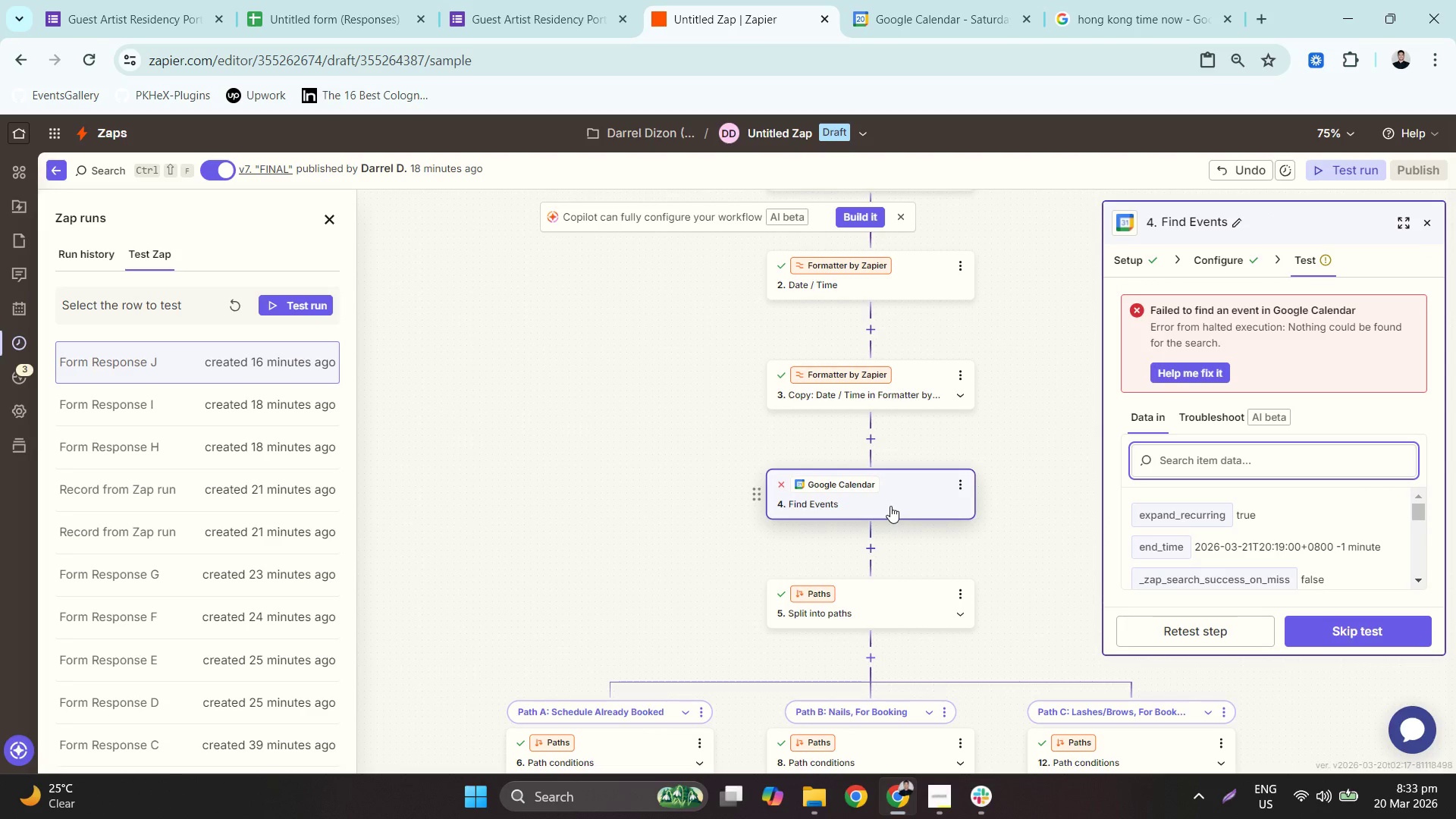 
scroll: coordinate [955, 571], scroll_direction: down, amount: 3.0
 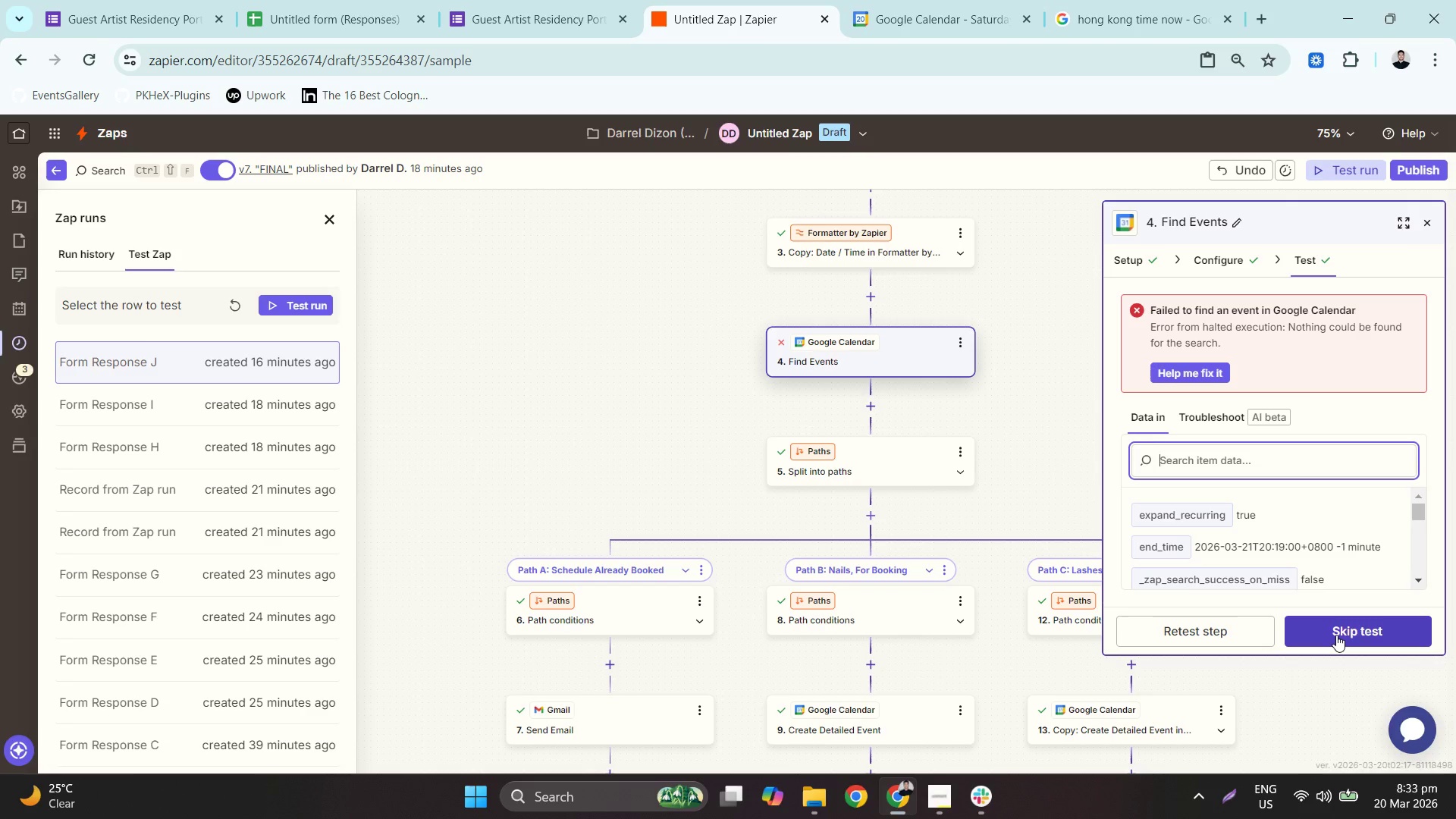 
left_click([905, 0])
 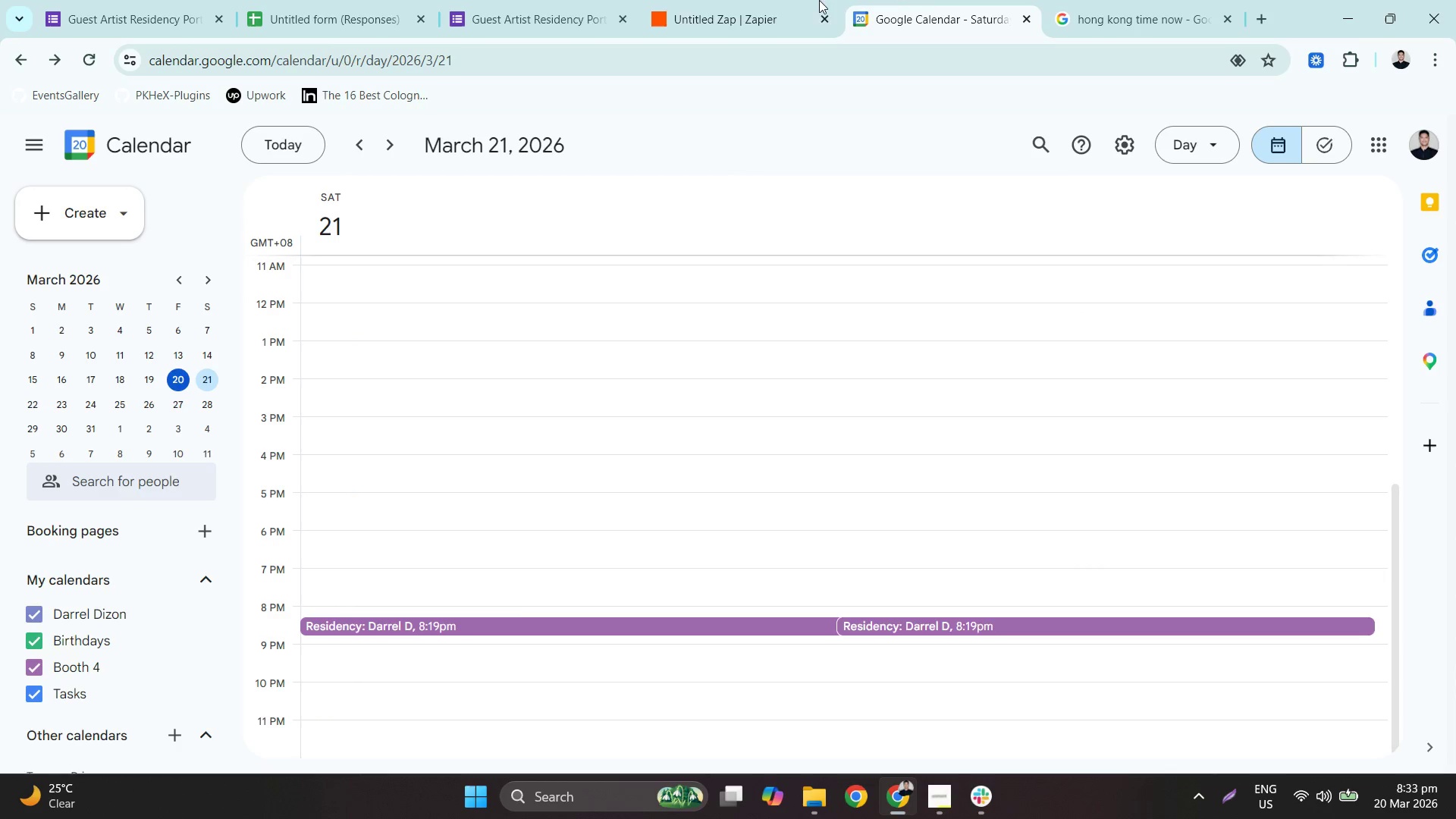 
left_click([763, 0])
 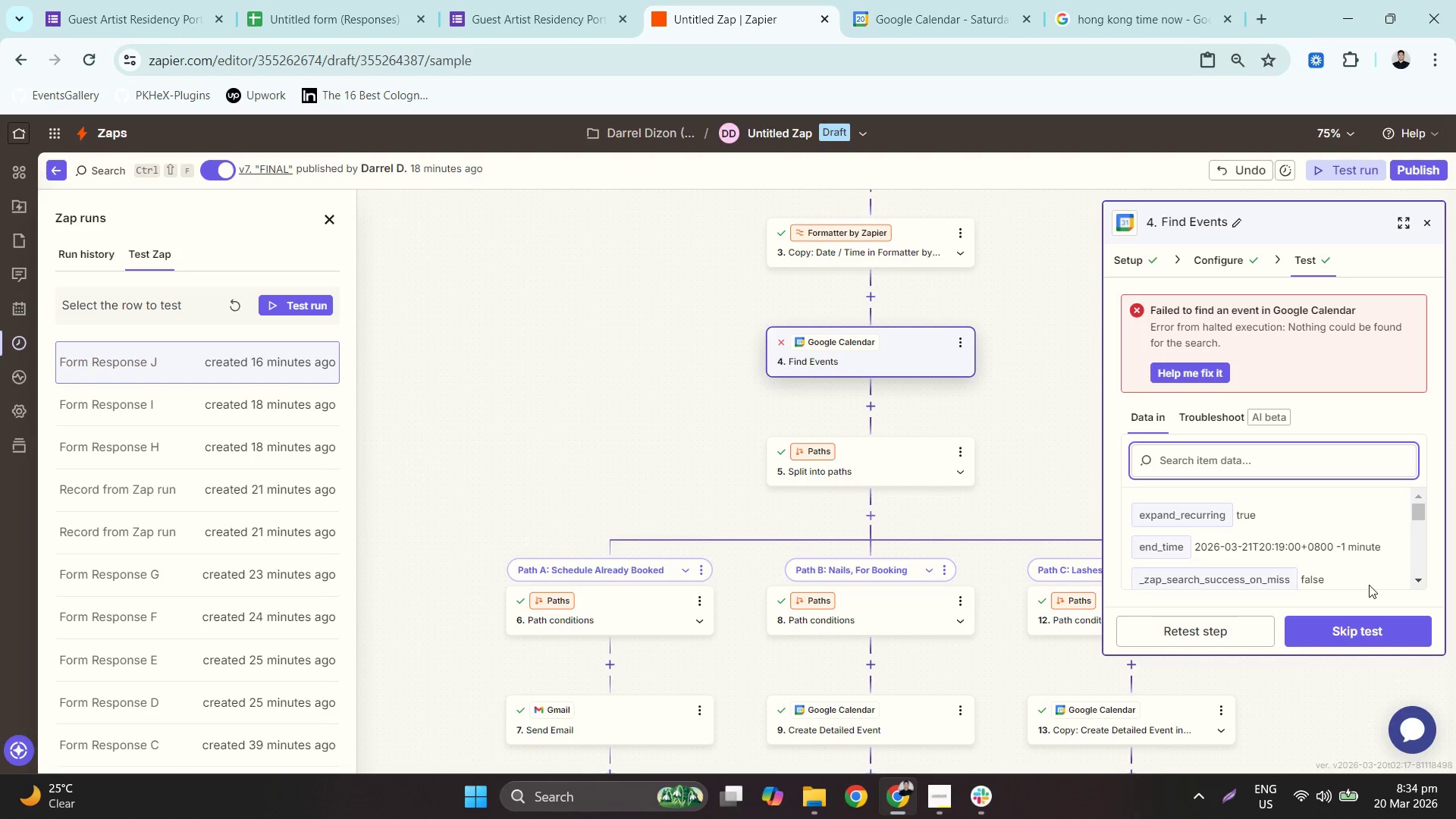 
wait(6.53)
 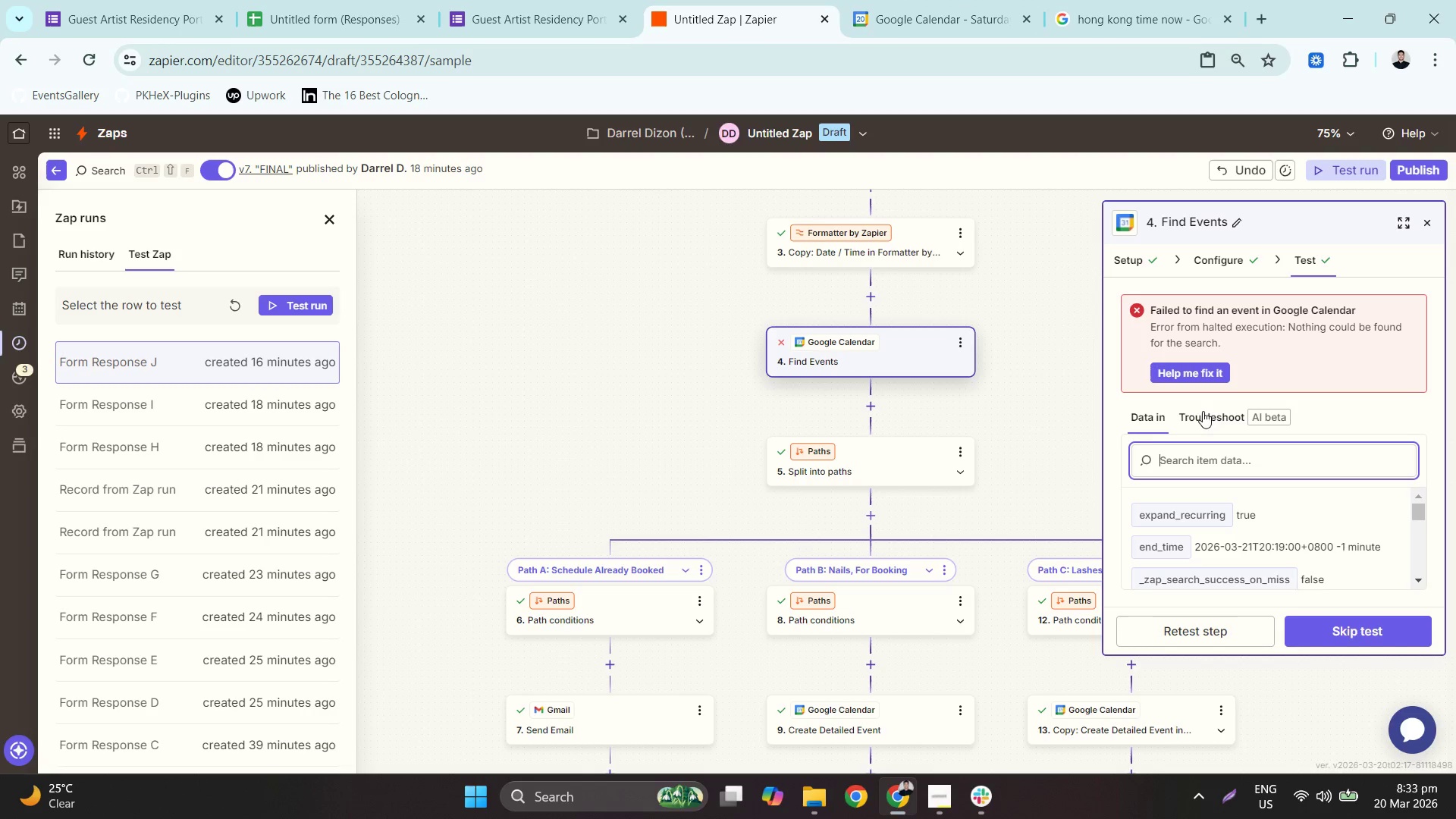 
left_click([1225, 247])
 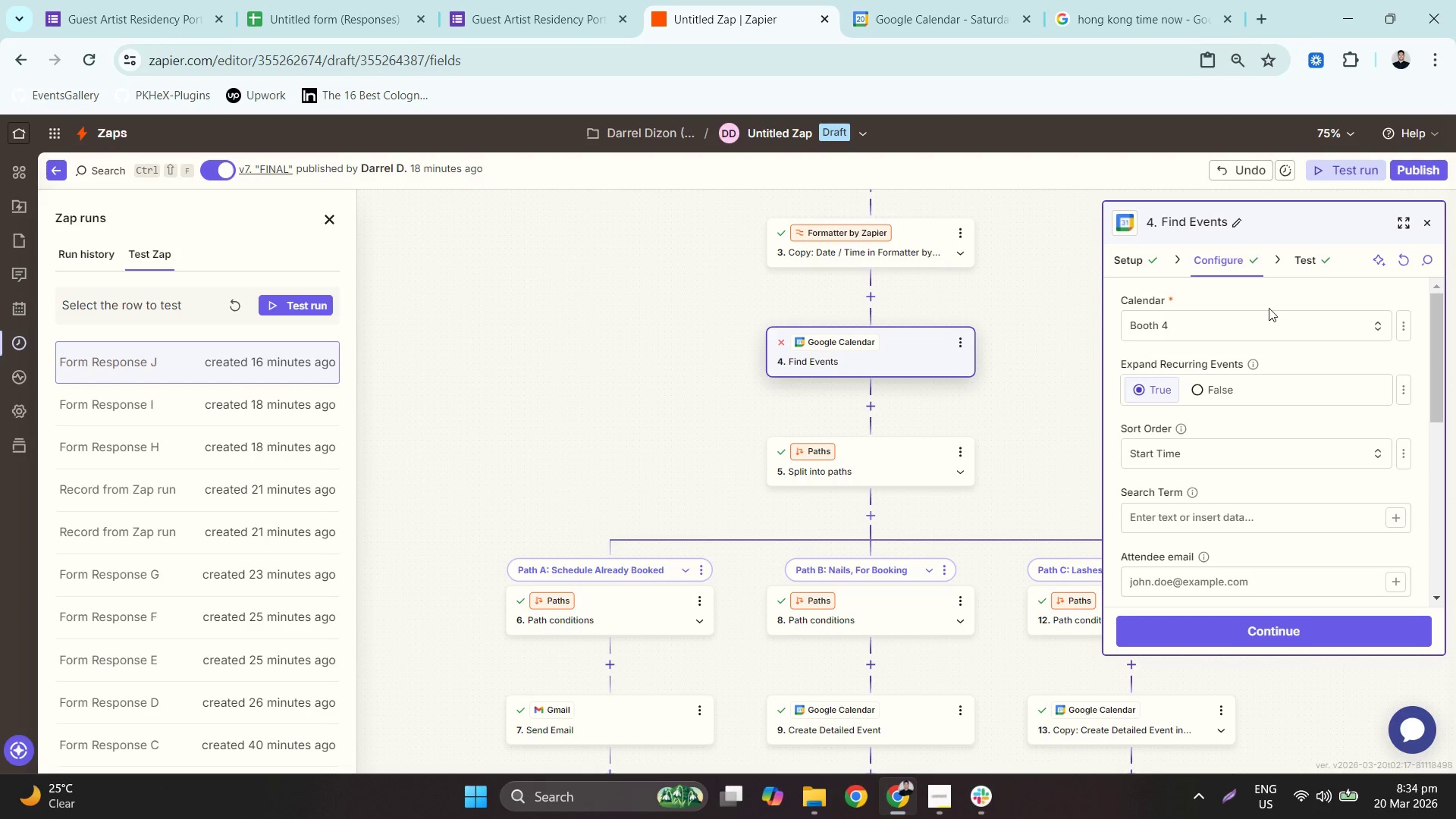 
scroll: coordinate [1295, 500], scroll_direction: down, amount: 5.0
 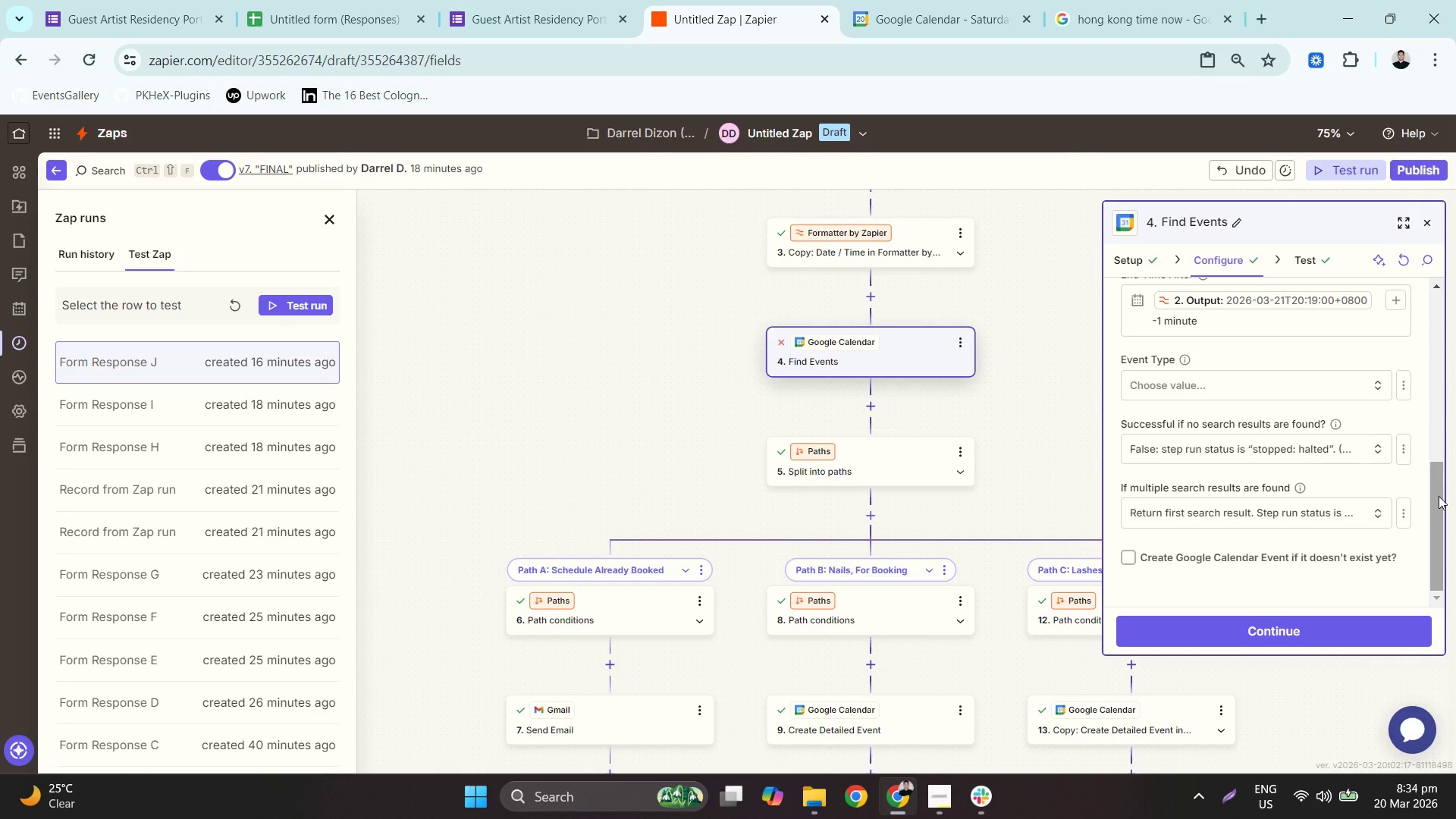 
left_click_drag(start_coordinate=[1440, 514], to_coordinate=[1455, 443])
 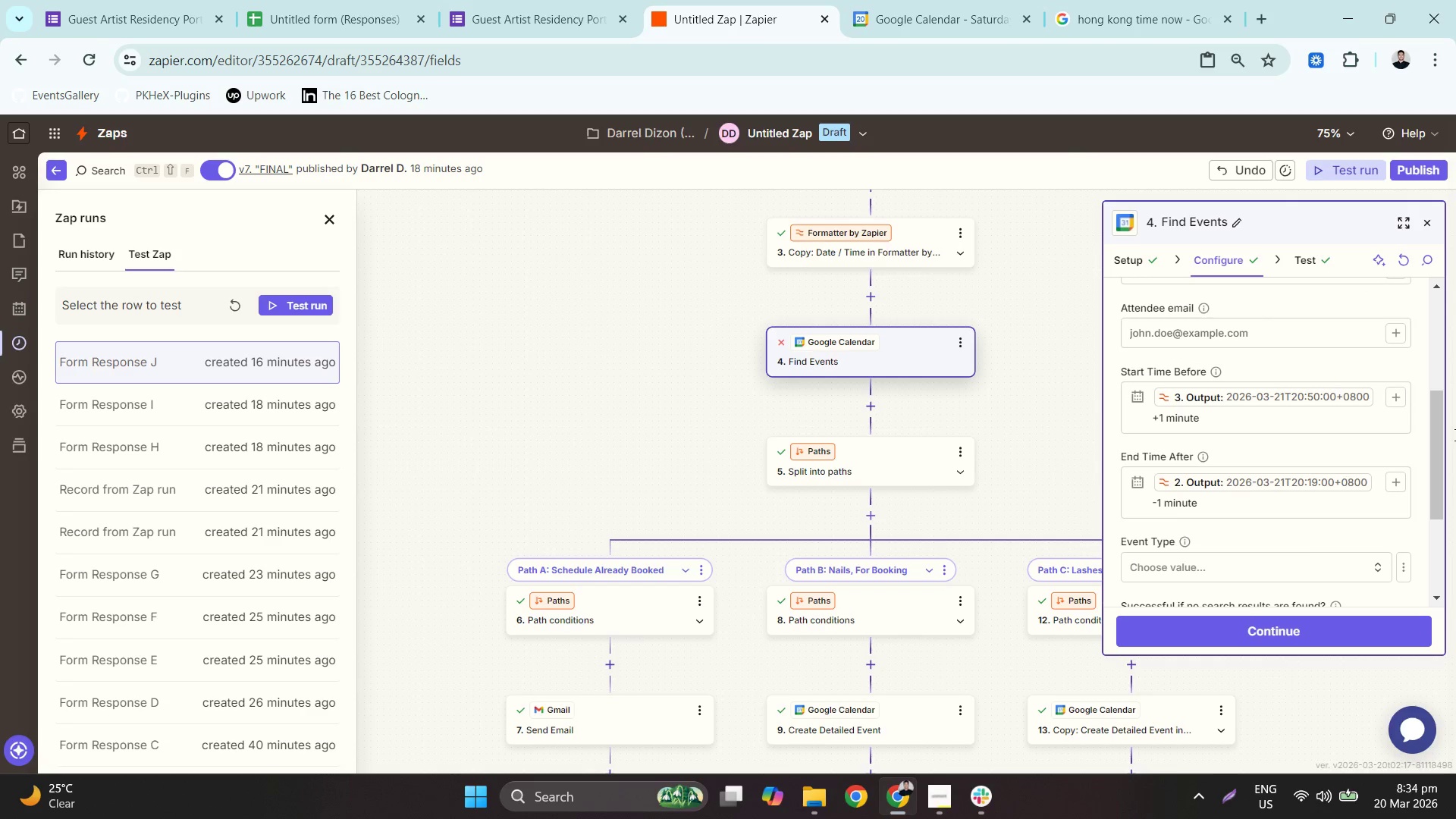 
wait(9.53)
 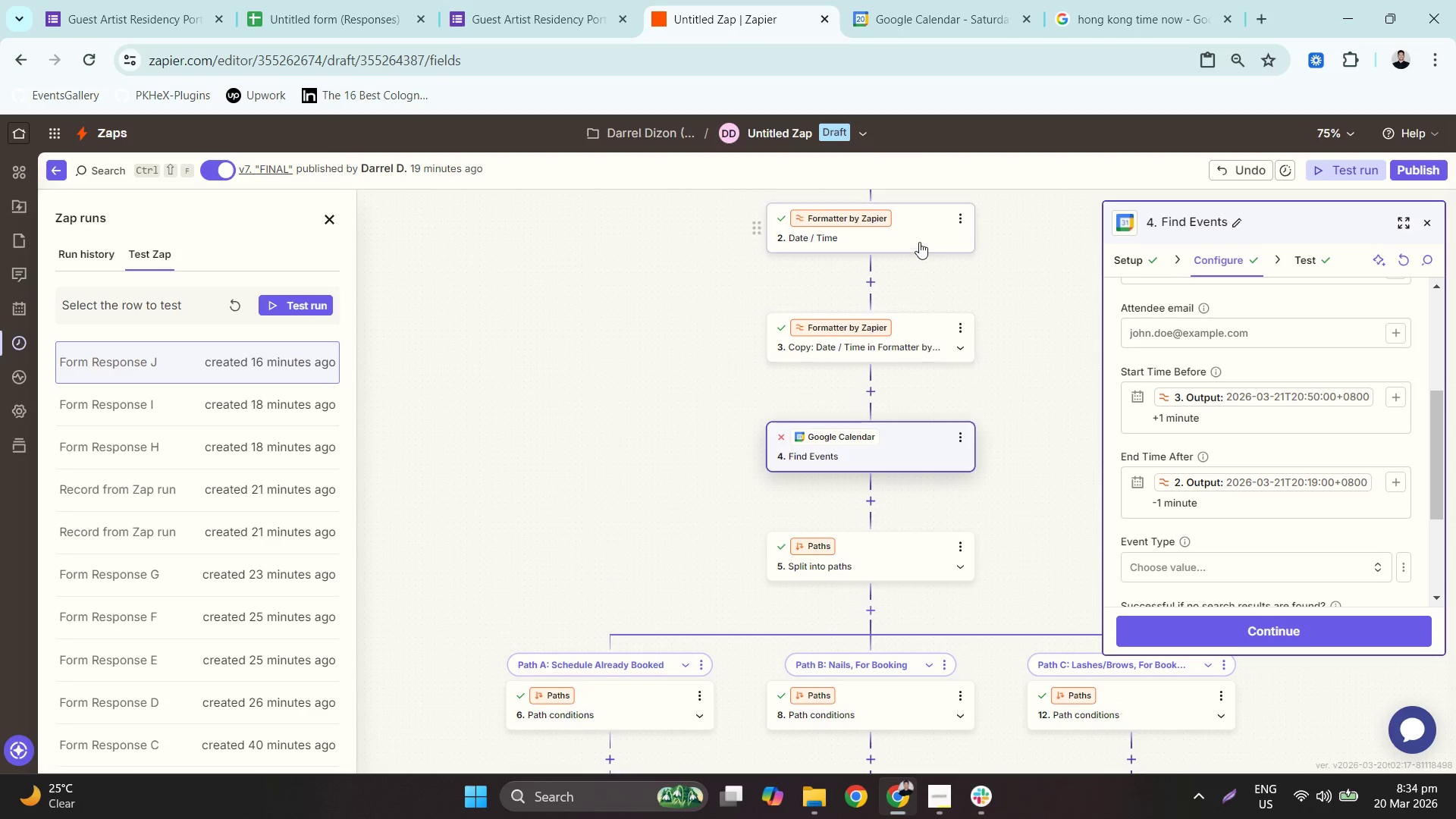 
left_click([915, 240])
 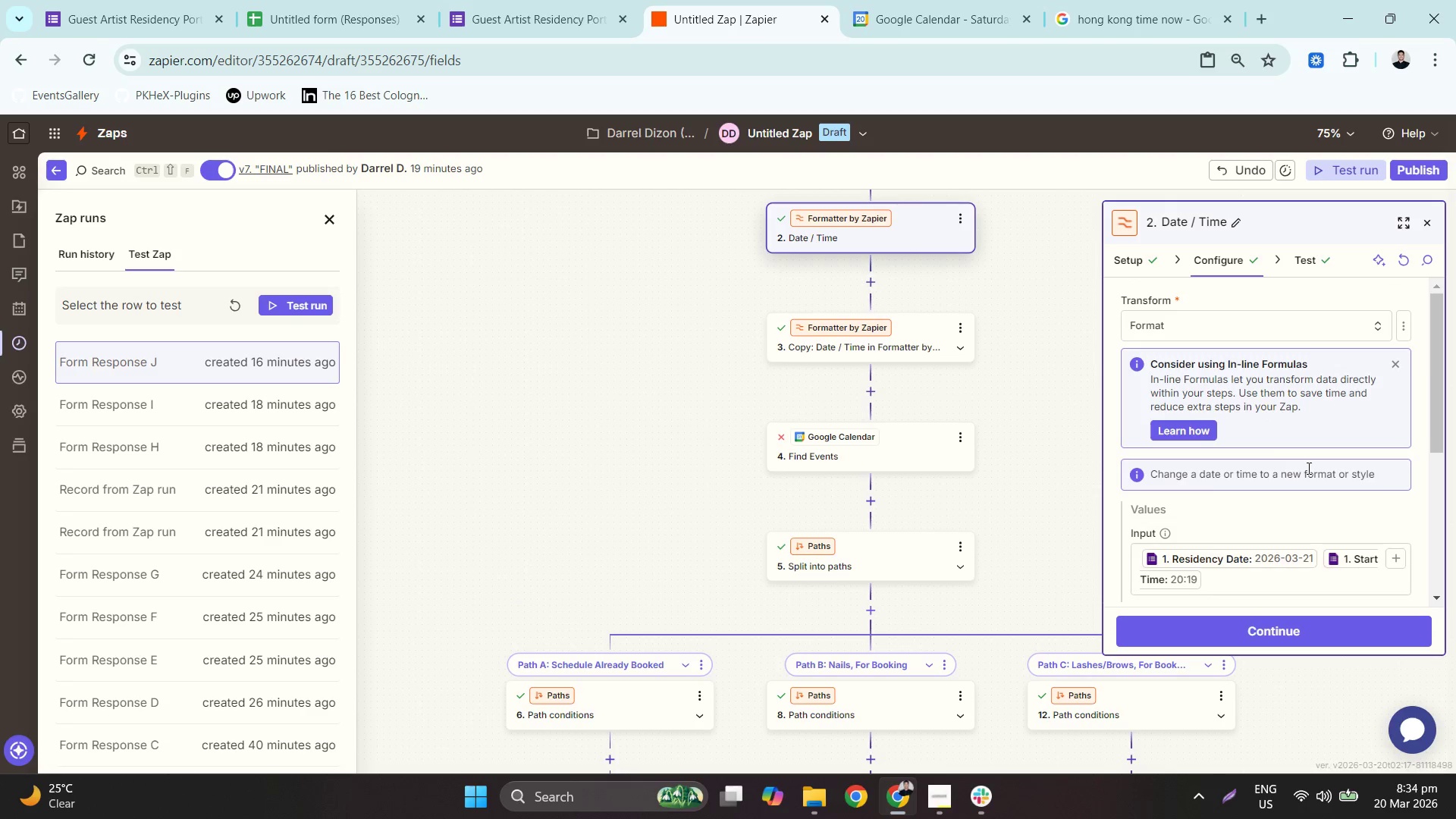 
scroll: coordinate [927, 252], scroll_direction: up, amount: 2.0
 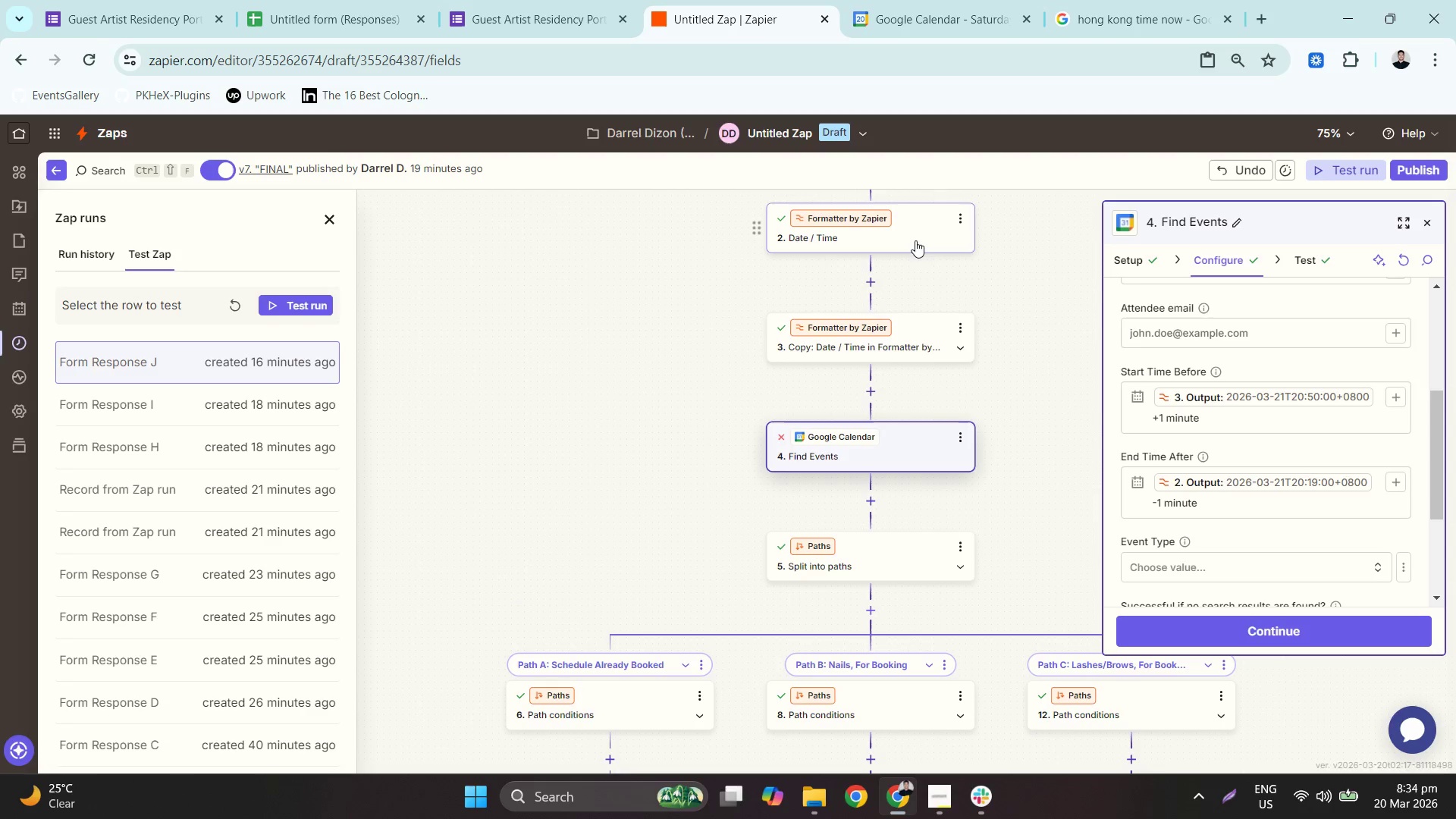 
scroll: coordinate [1318, 475], scroll_direction: down, amount: 3.0
 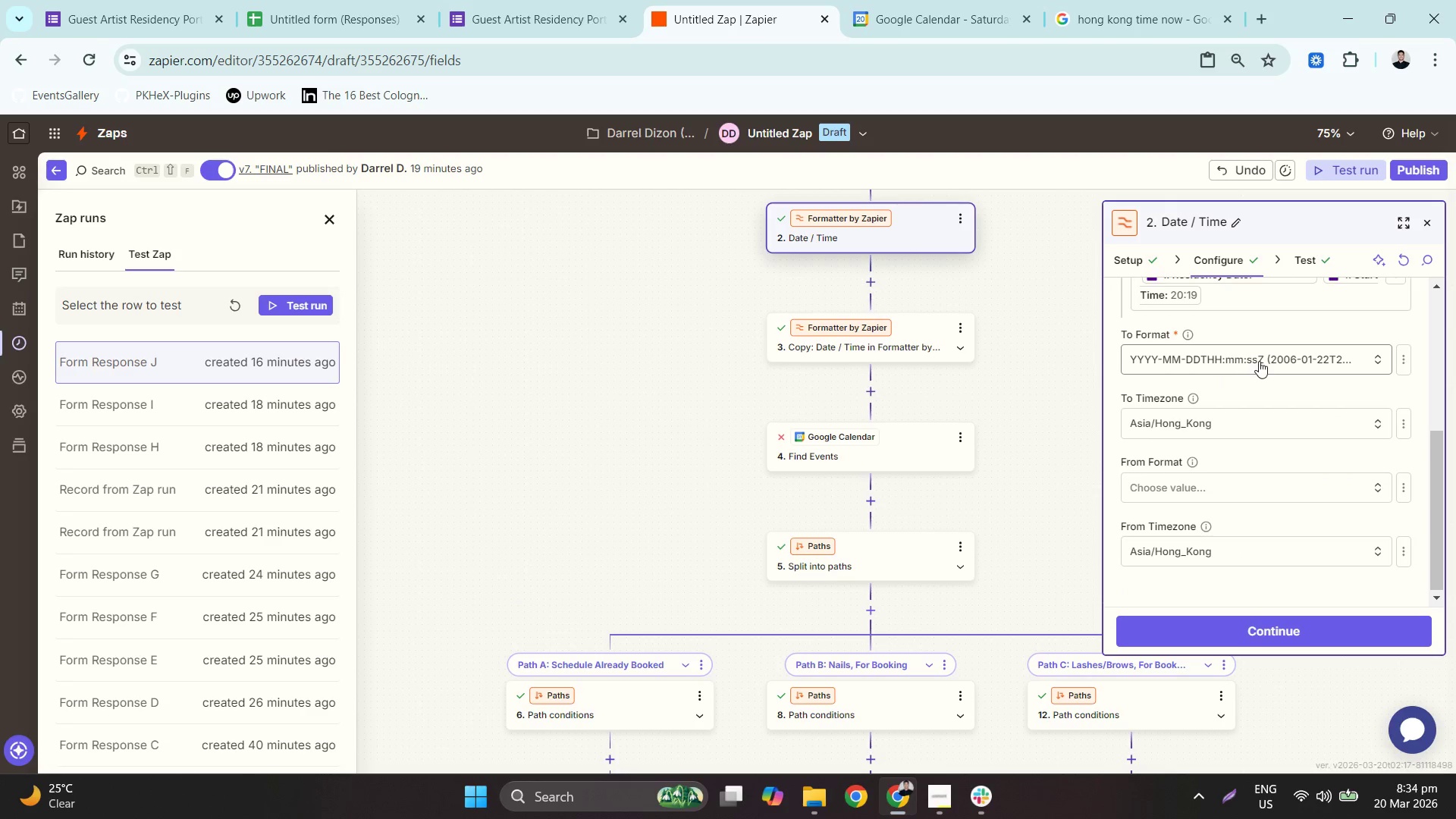 
left_click([1281, 362])
 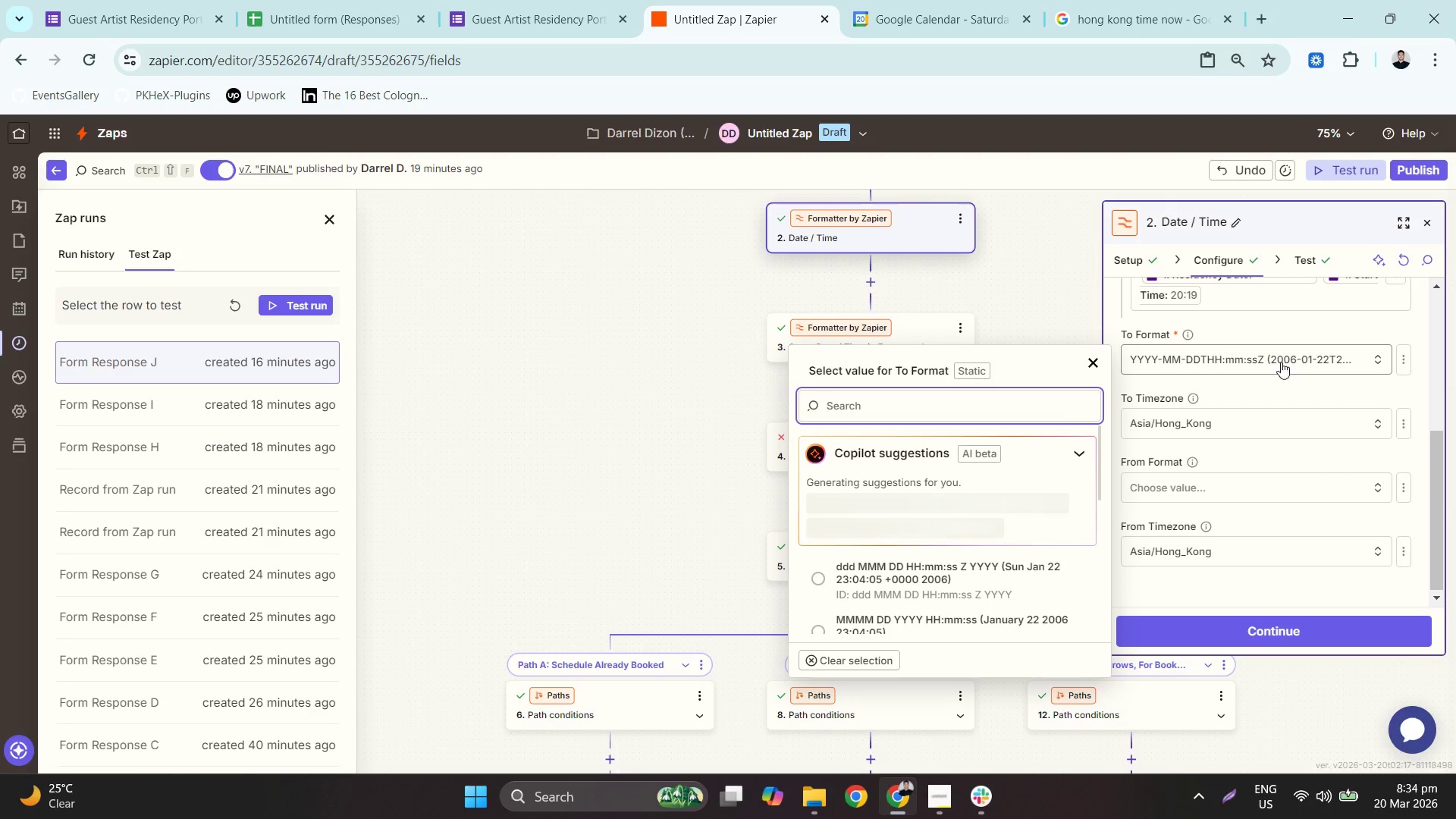 
left_click([1281, 362])
 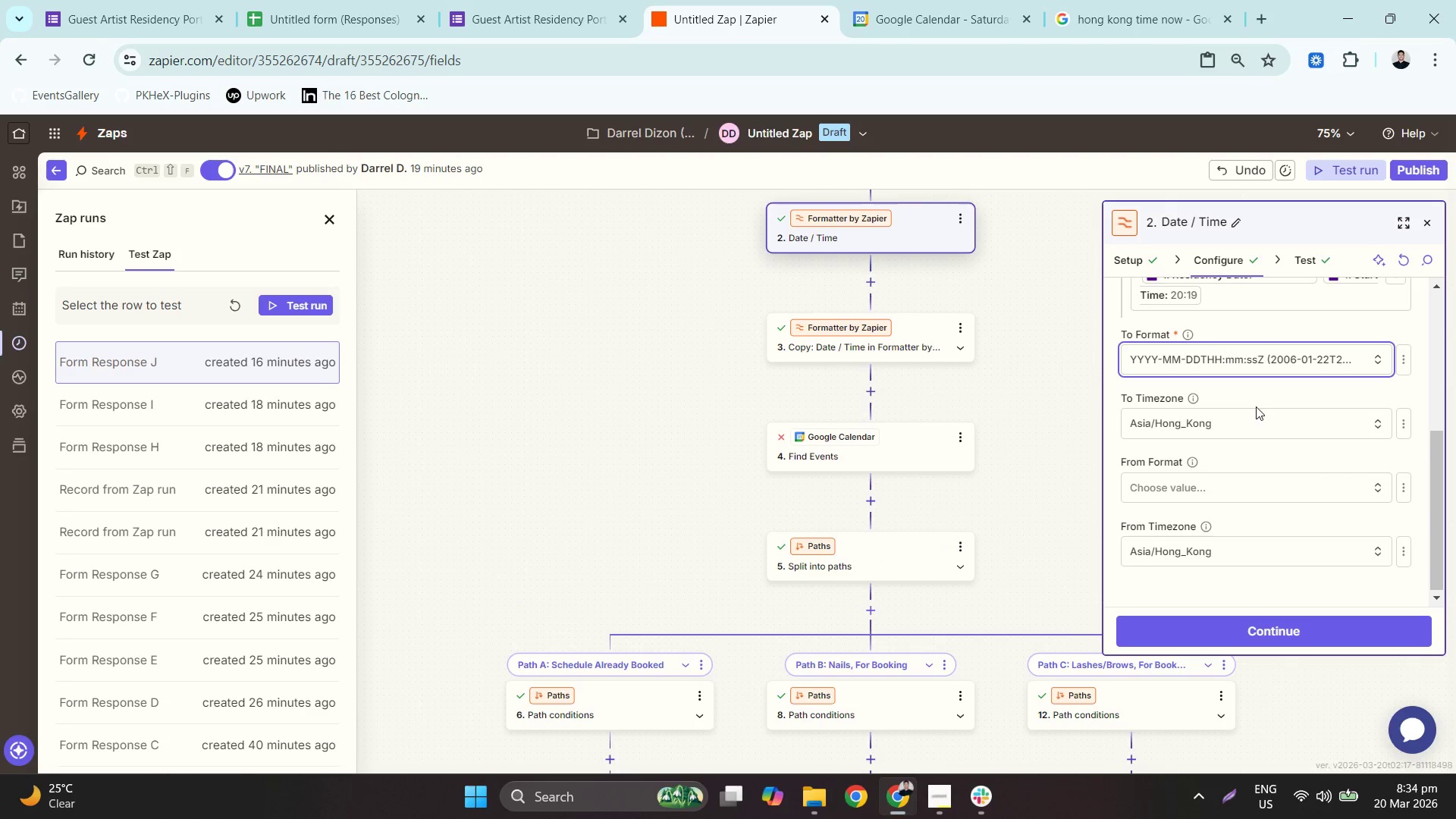 
scroll: coordinate [1256, 415], scroll_direction: up, amount: 1.0
 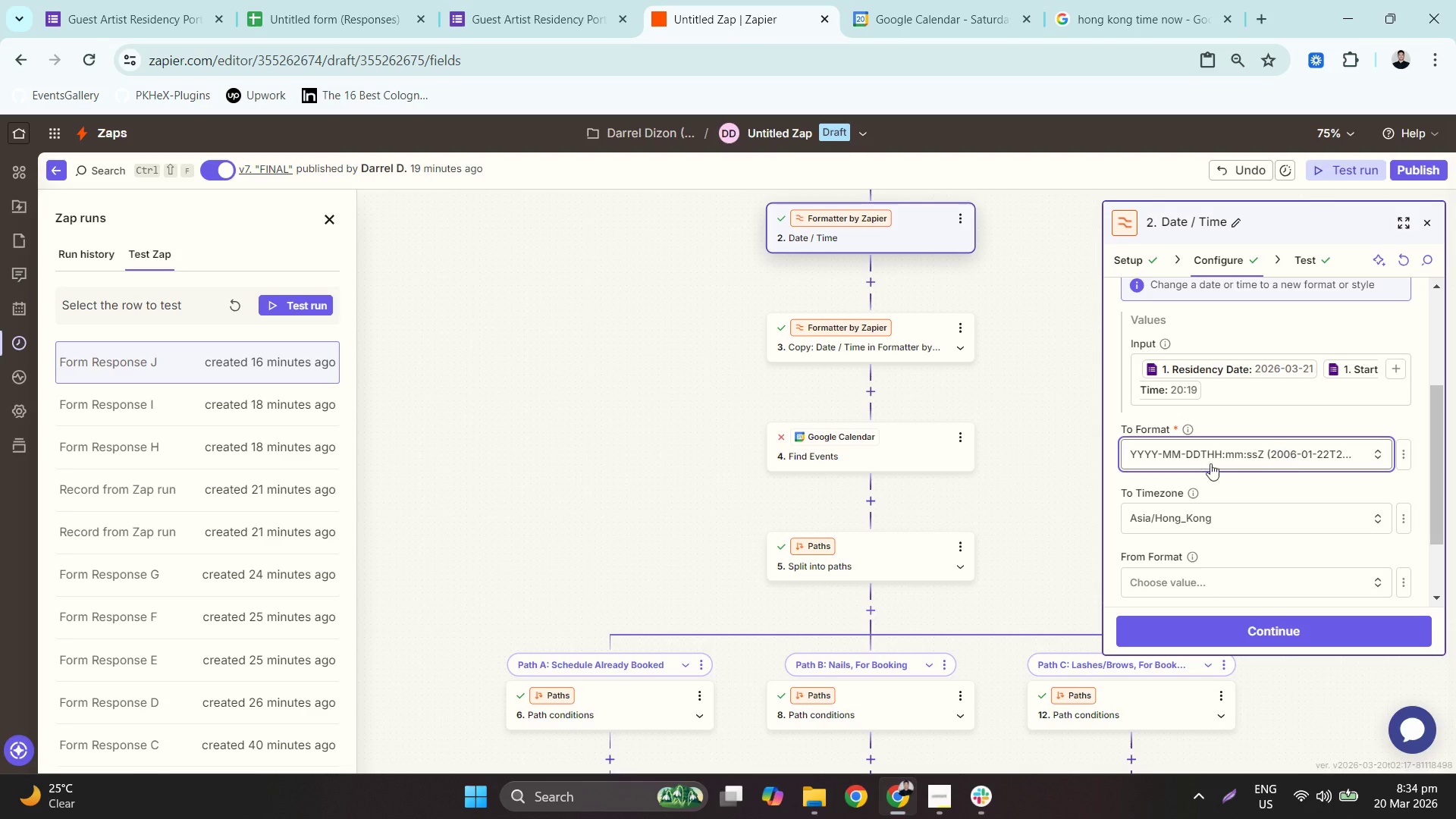 
left_click([1197, 455])
 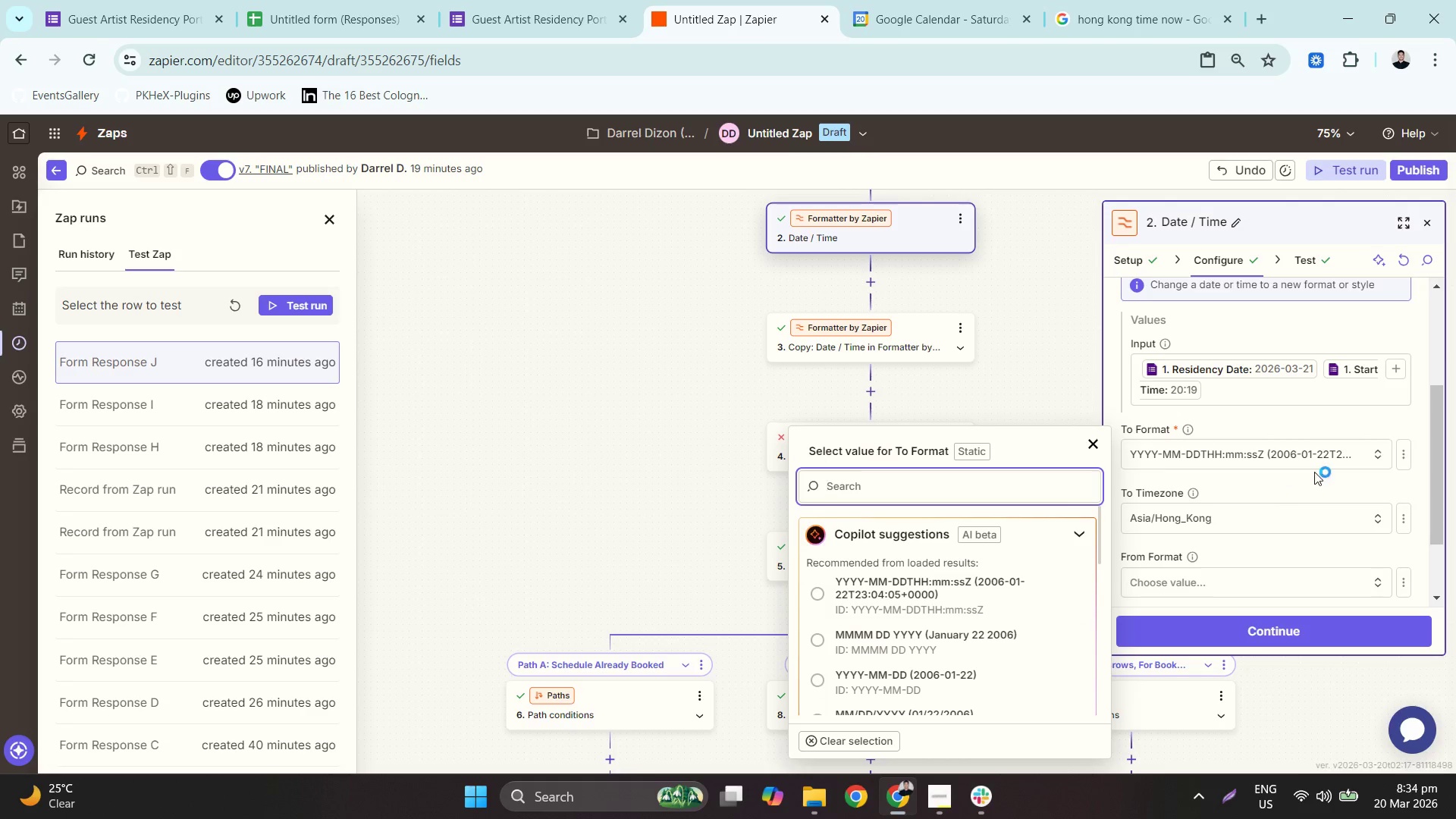 
mouse_move([1395, 462])
 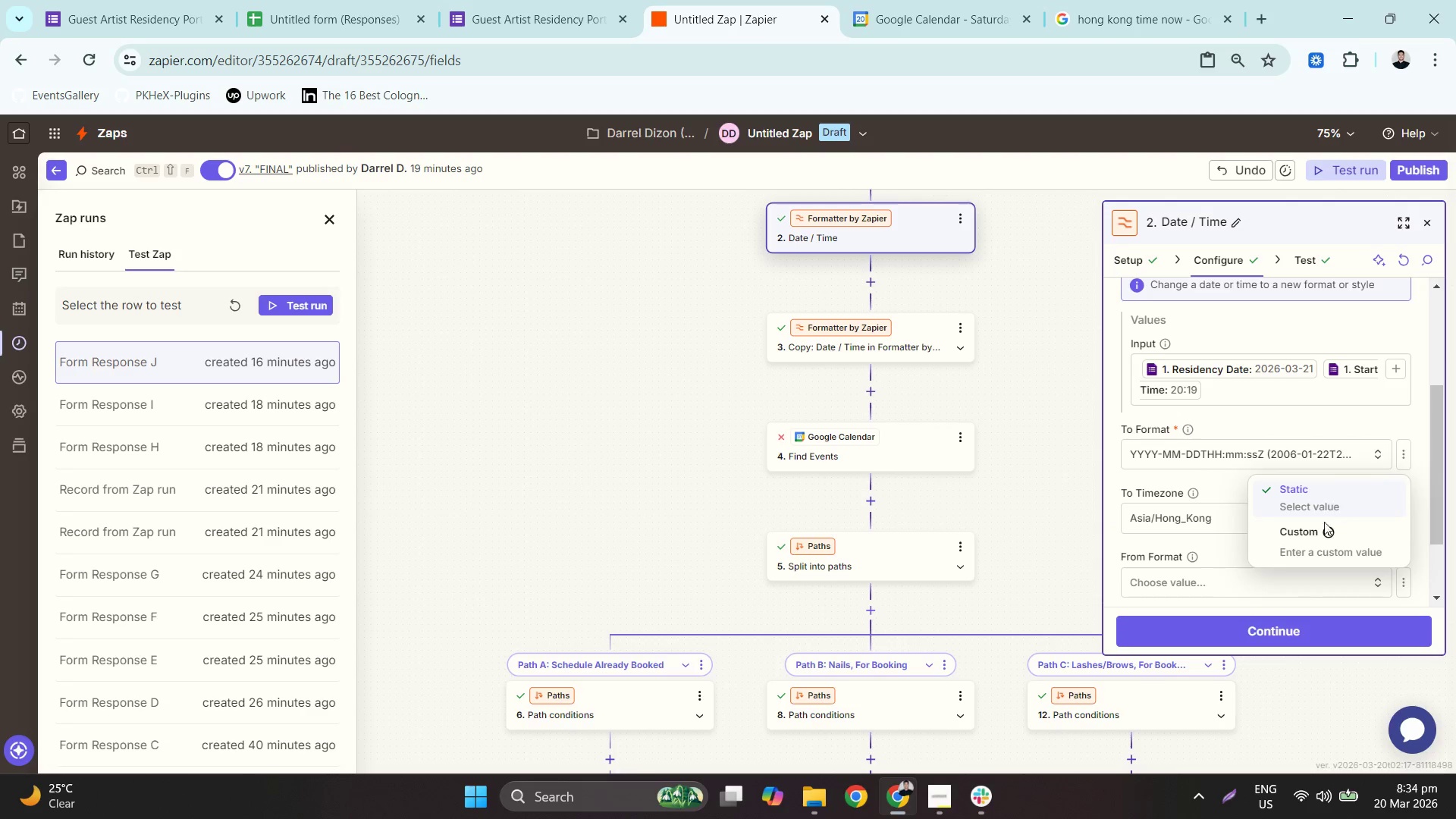 
left_click([1320, 544])
 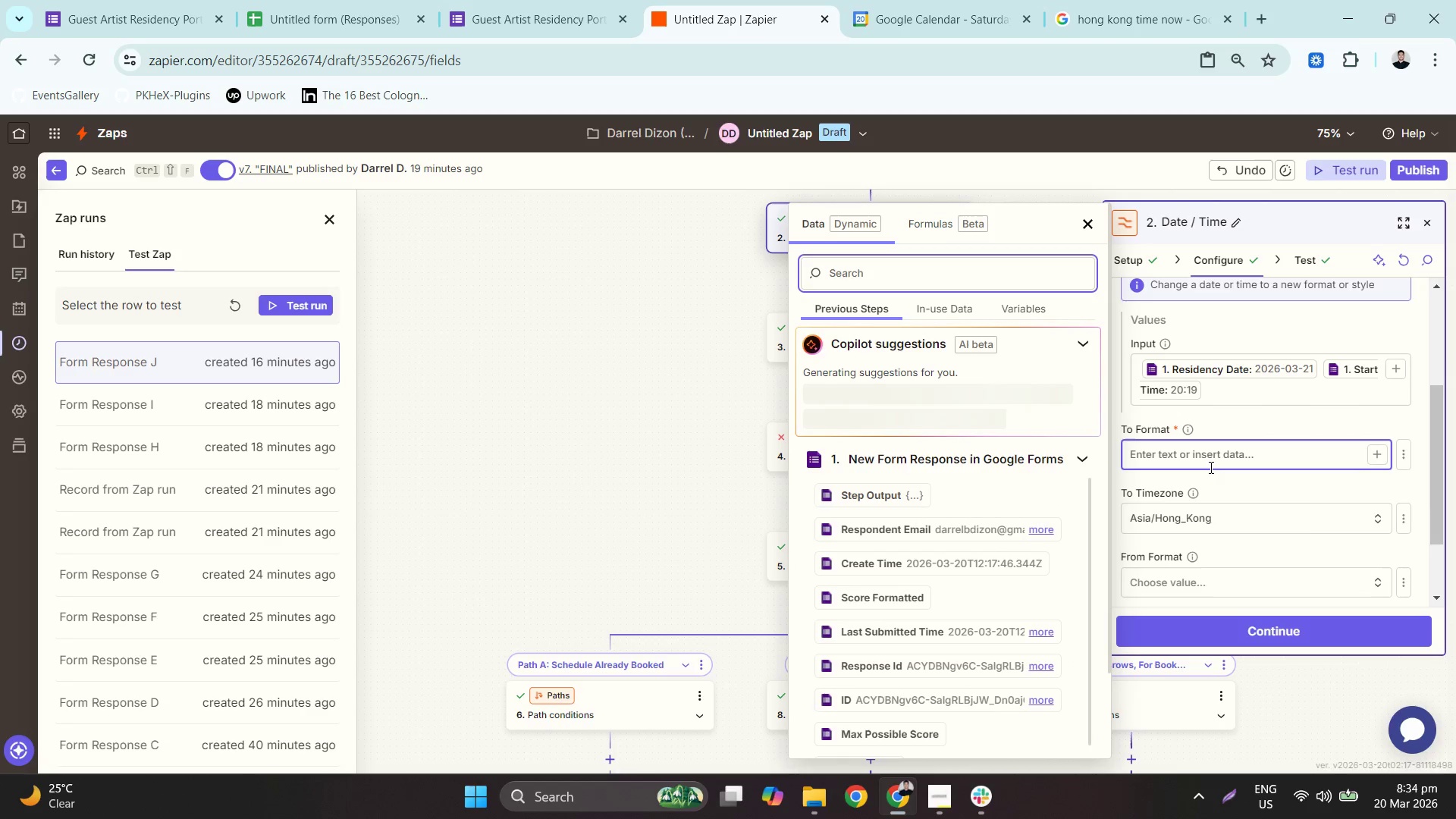 
left_click([1203, 457])
 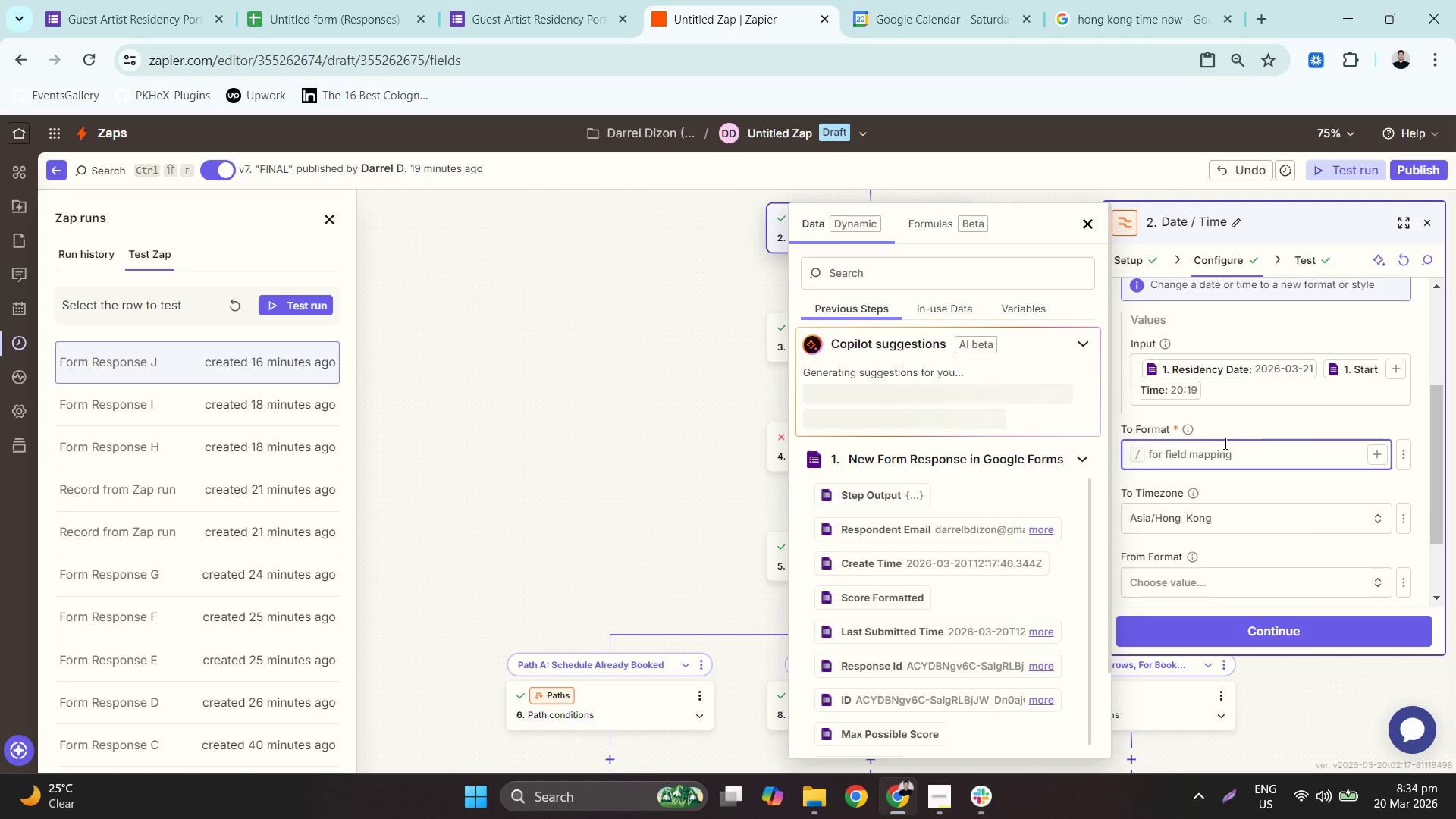 
left_click([1225, 456])
 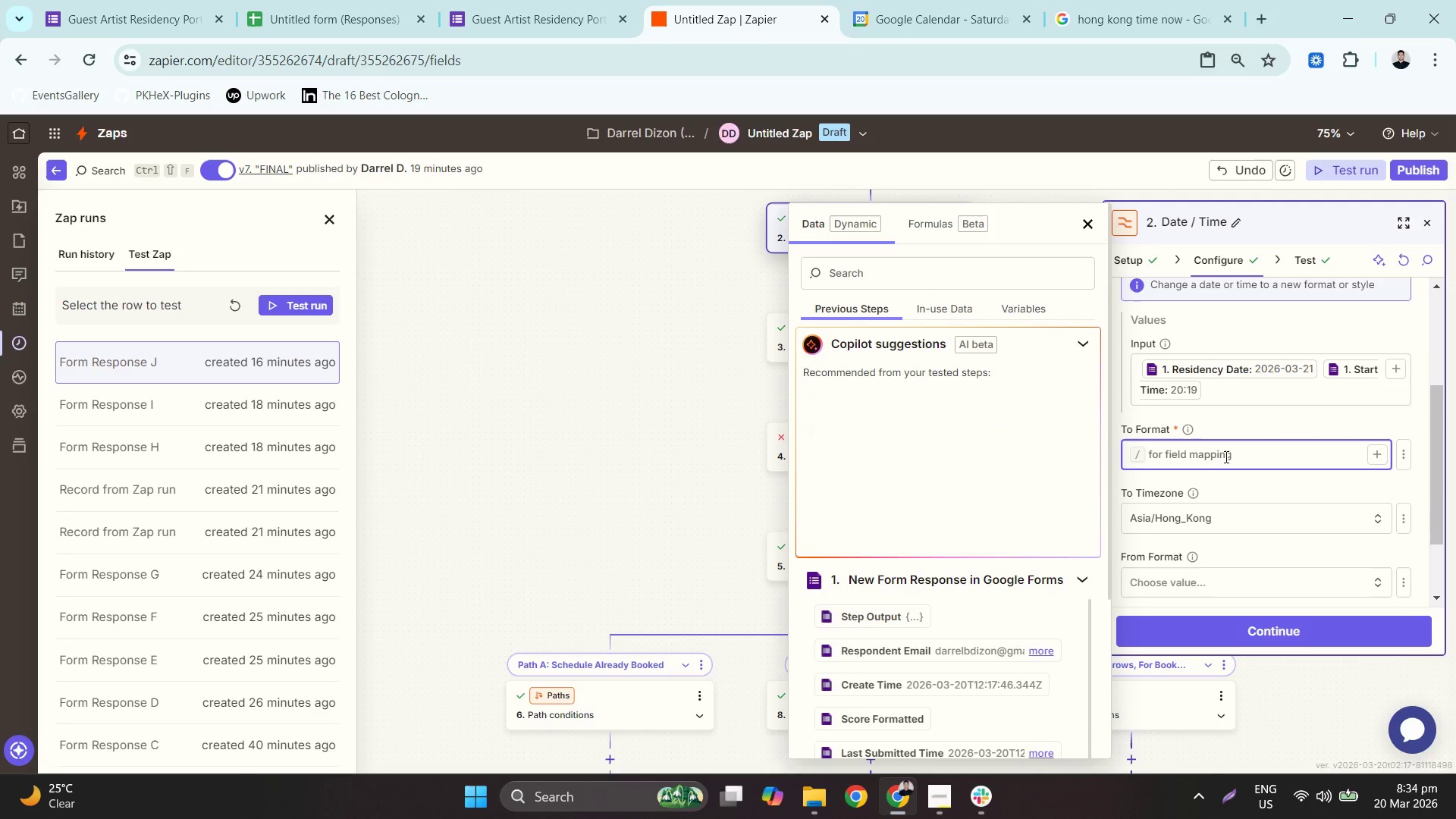 
key(Control+ControlLeft)
 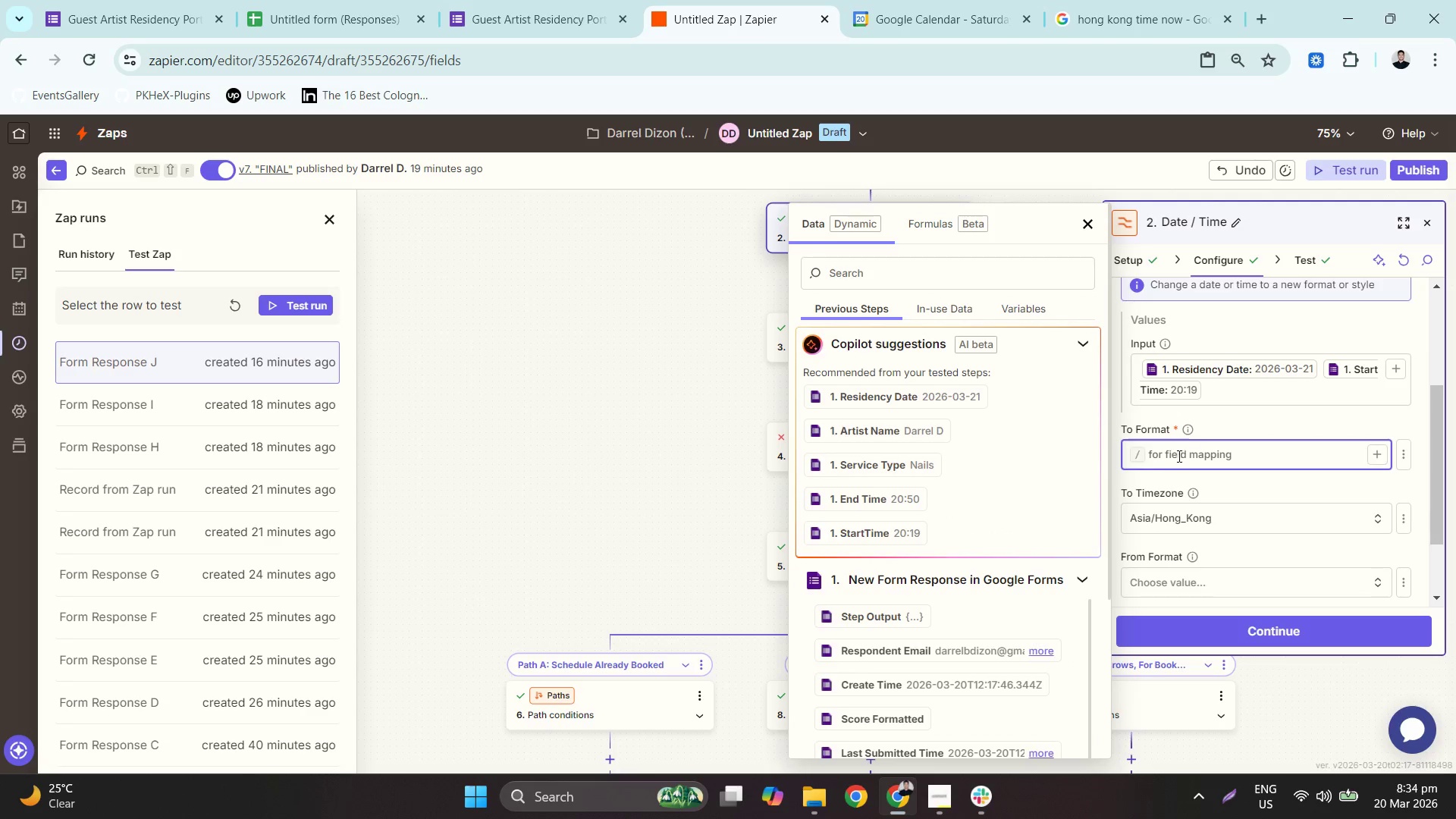 
left_click([1175, 456])
 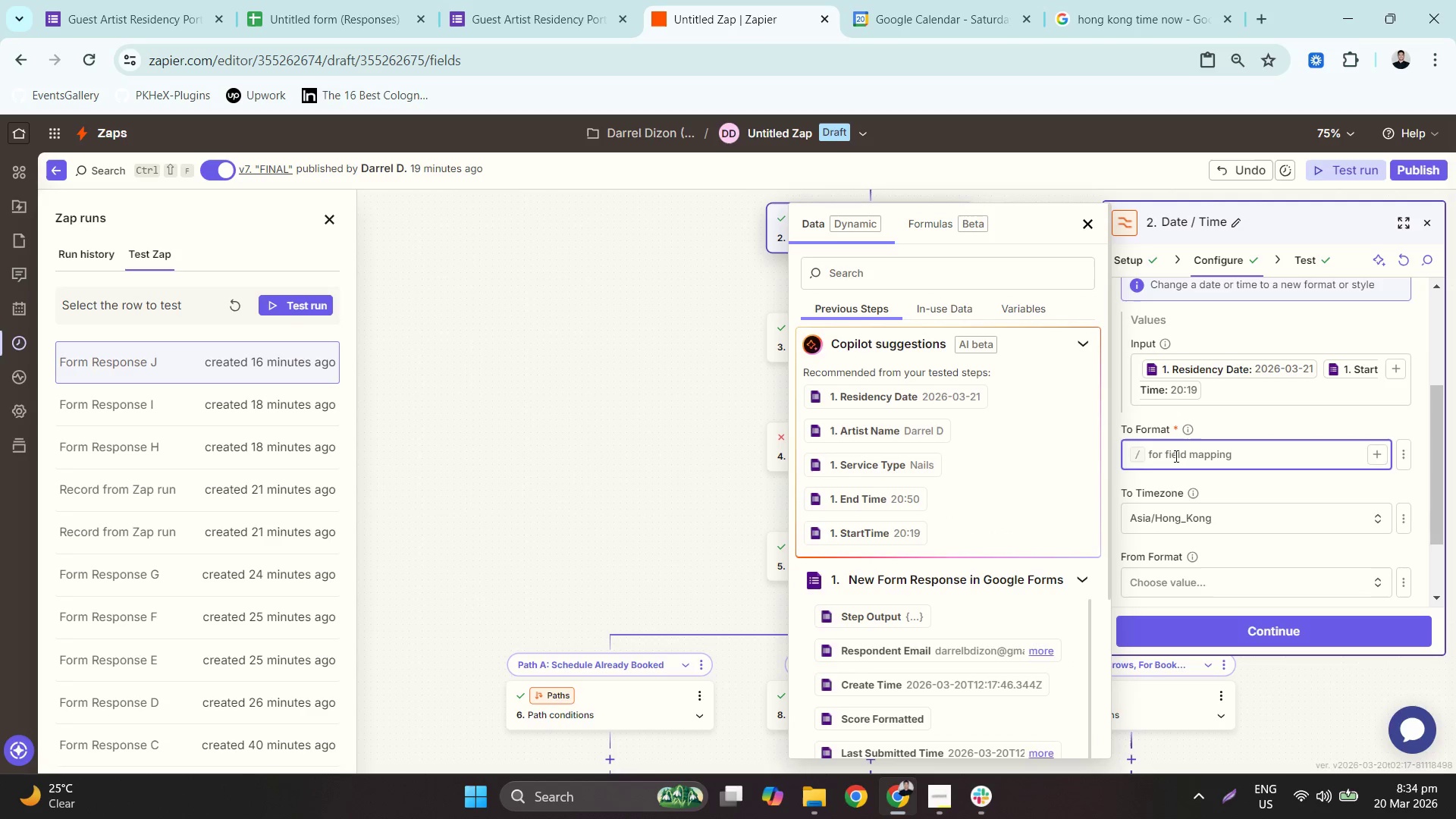 
key(Control+ControlLeft)
 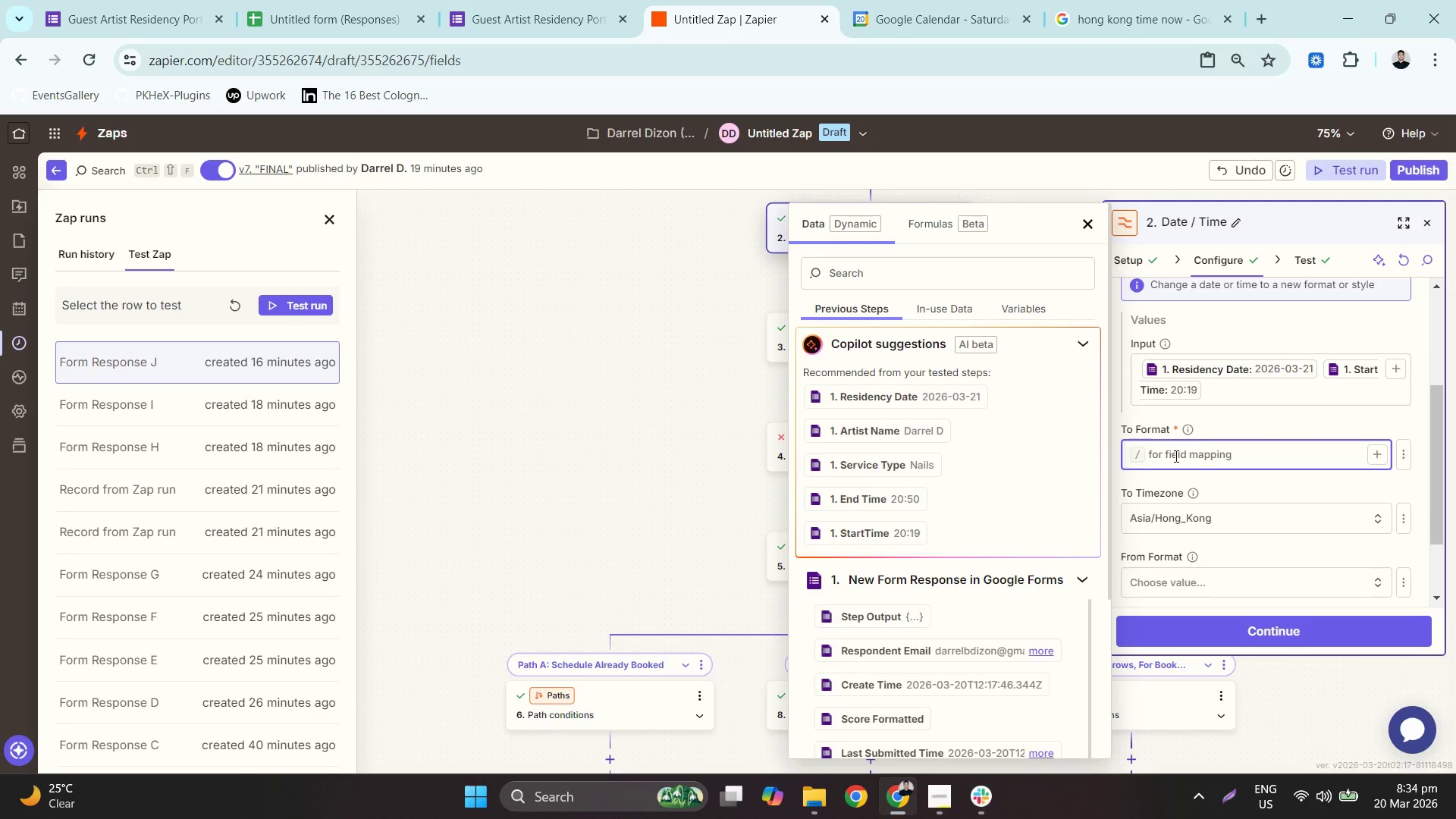 
key(Control+V)
 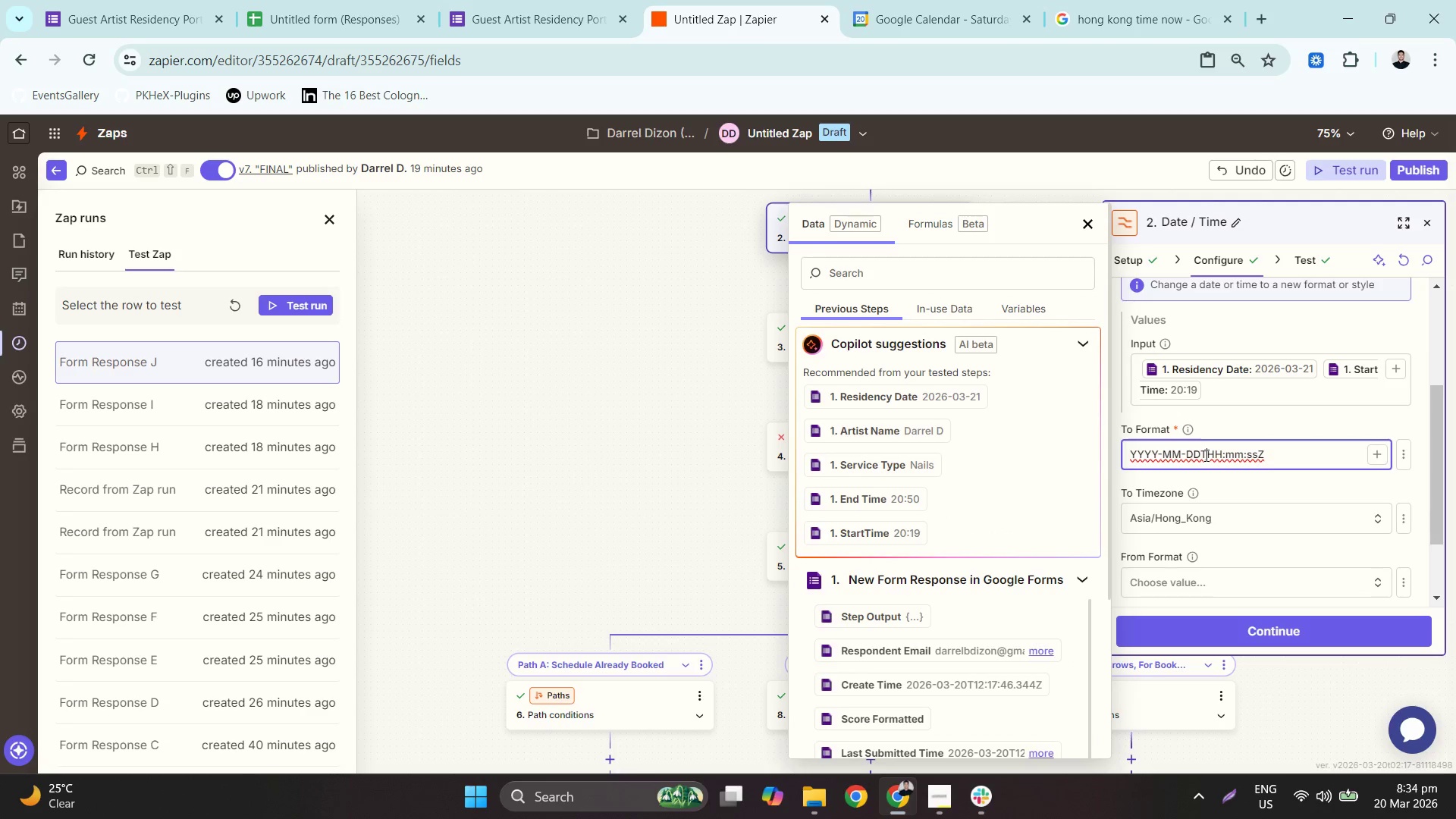 
key(Backspace)
 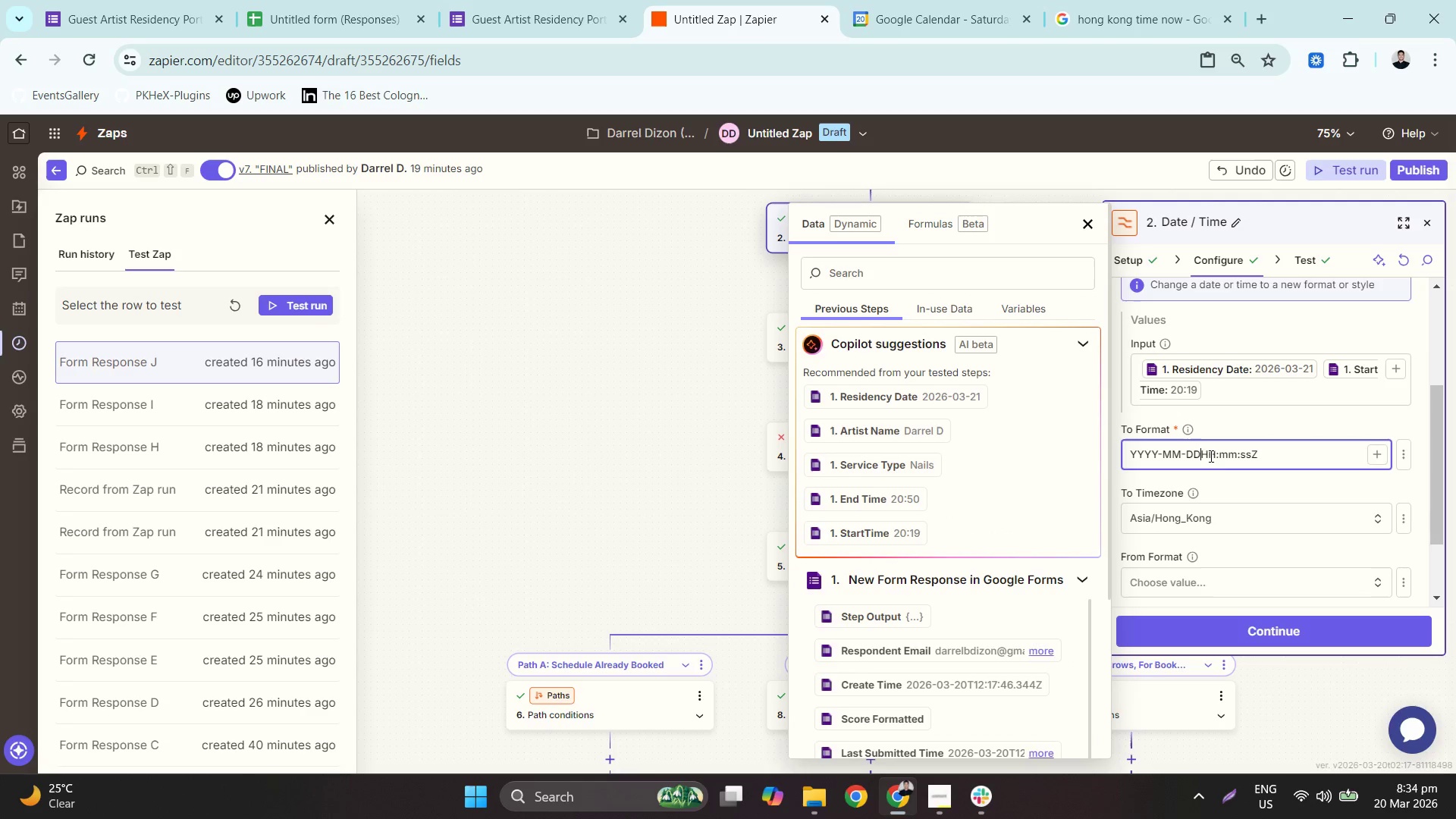 
key(Space)
 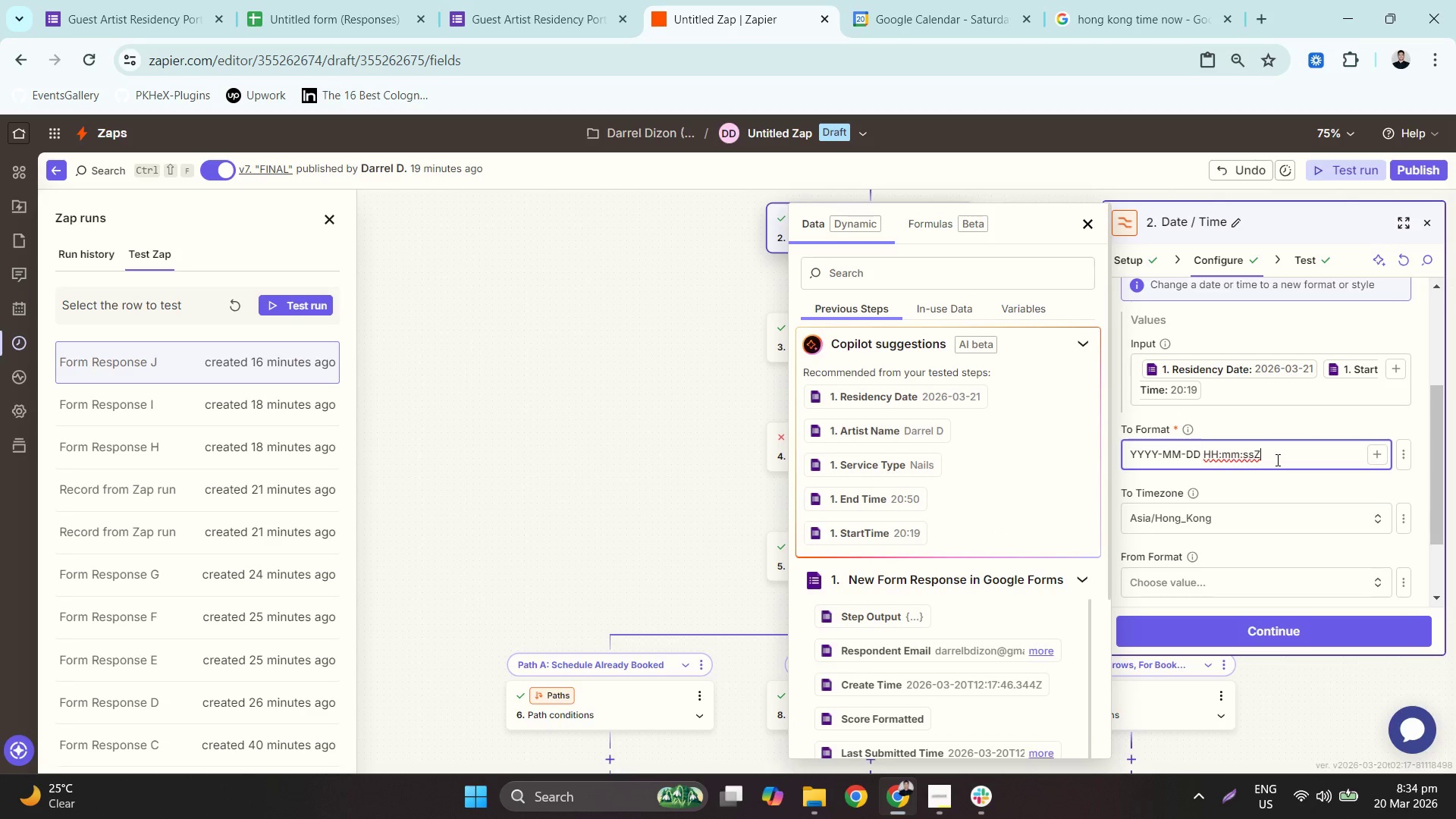 
key(Backspace)
 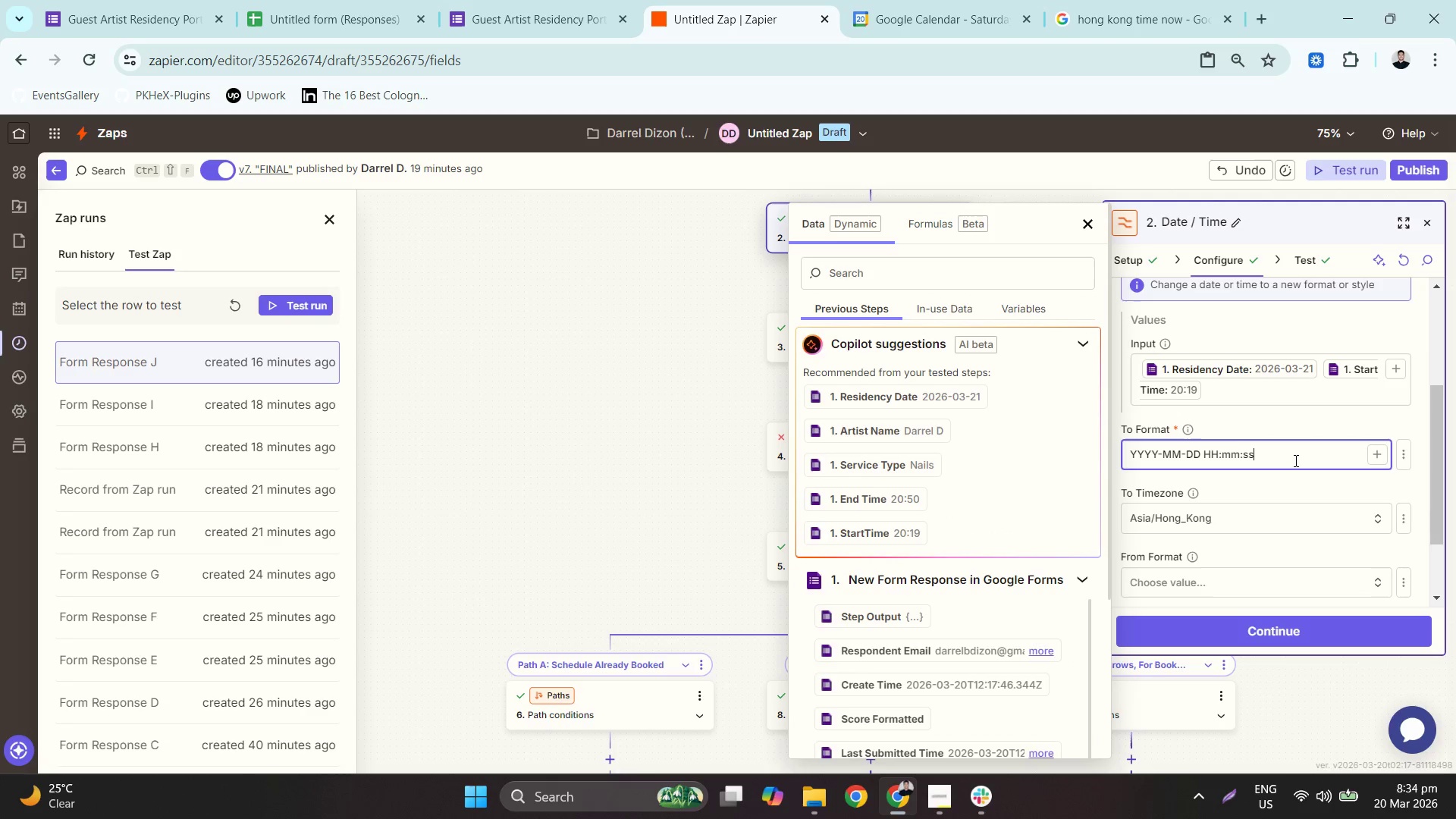 
key(Backspace)
 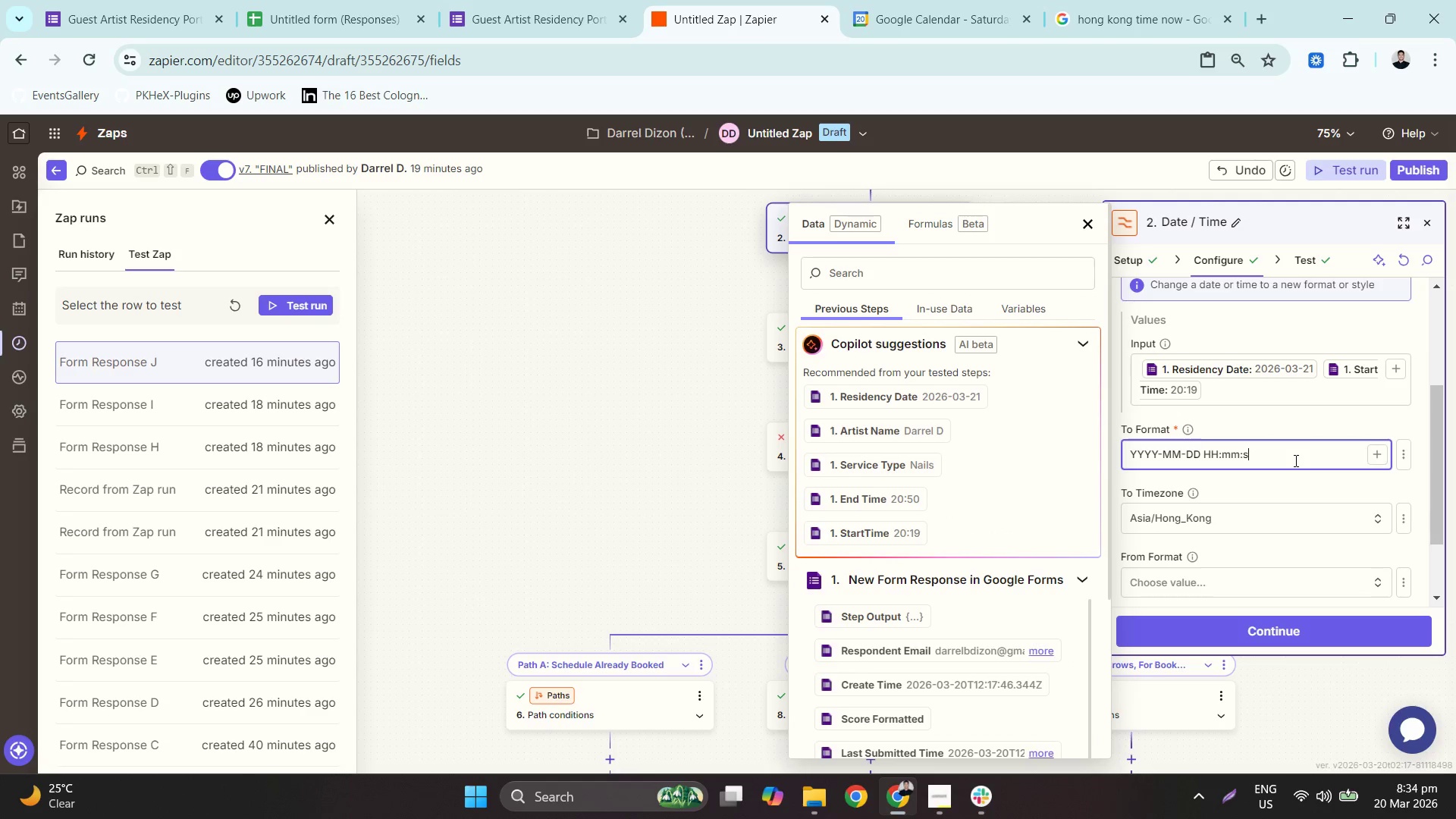 
key(Backspace)
 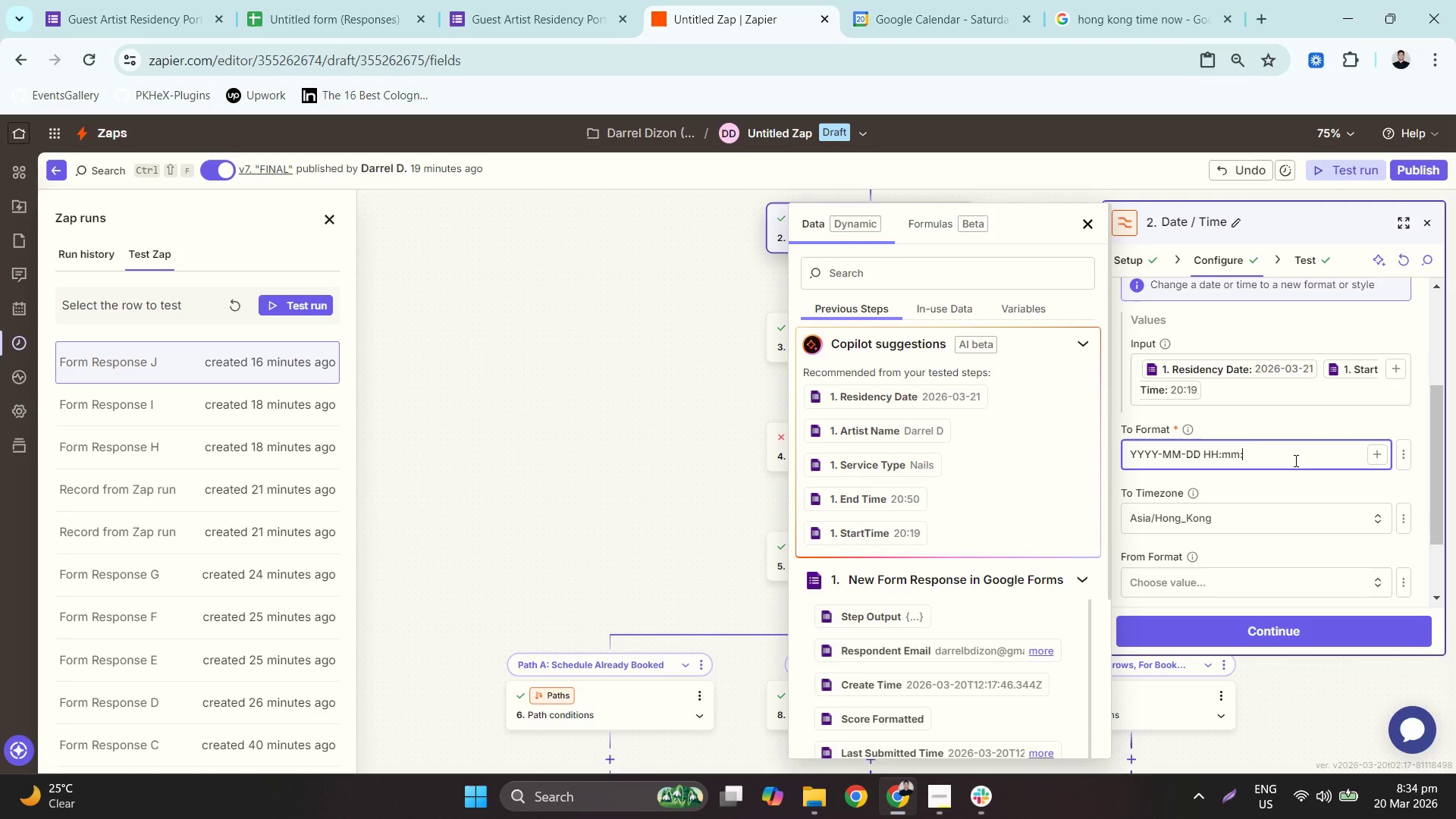 
key(Backspace)
 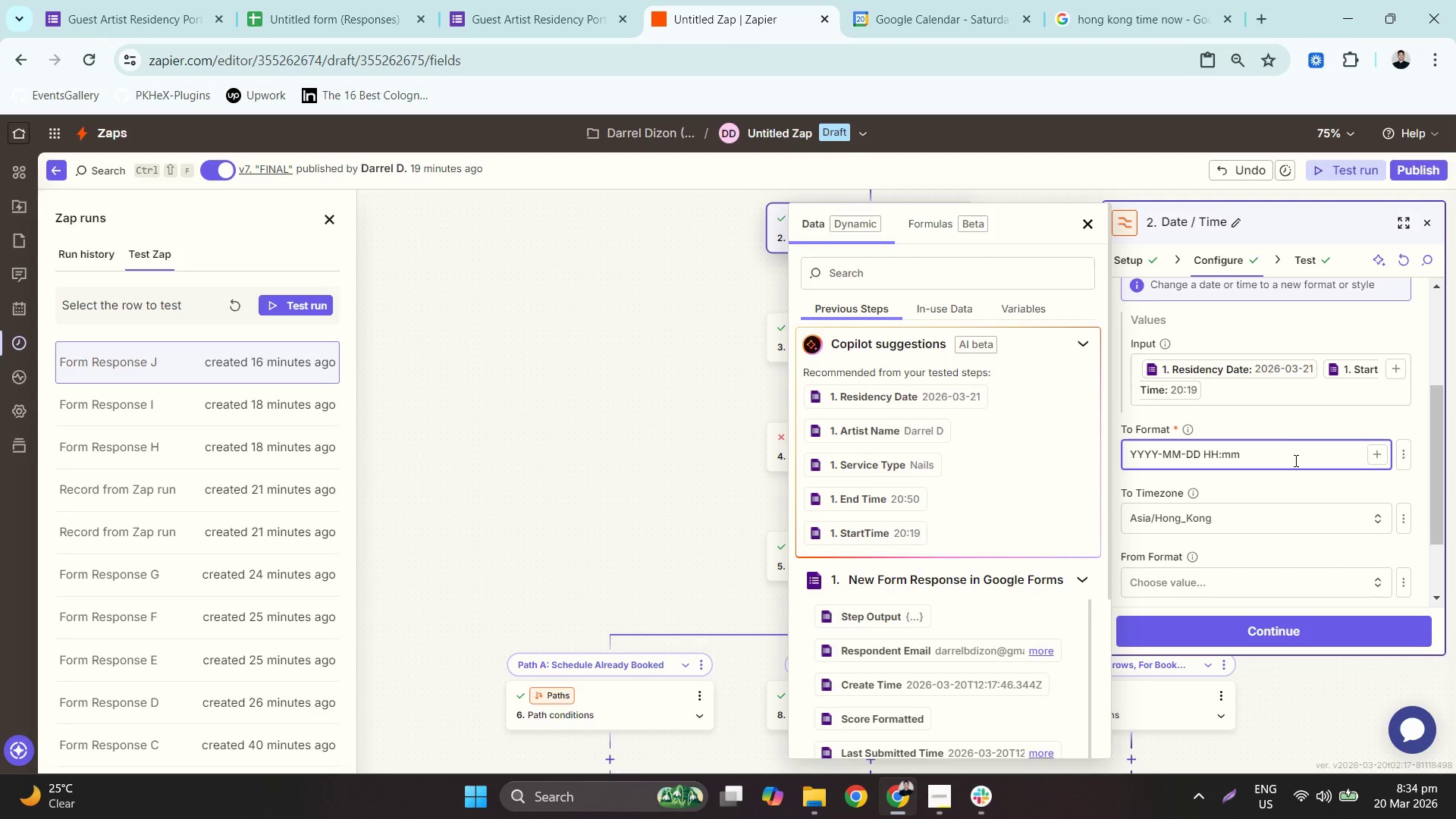 
key(Control+A)
 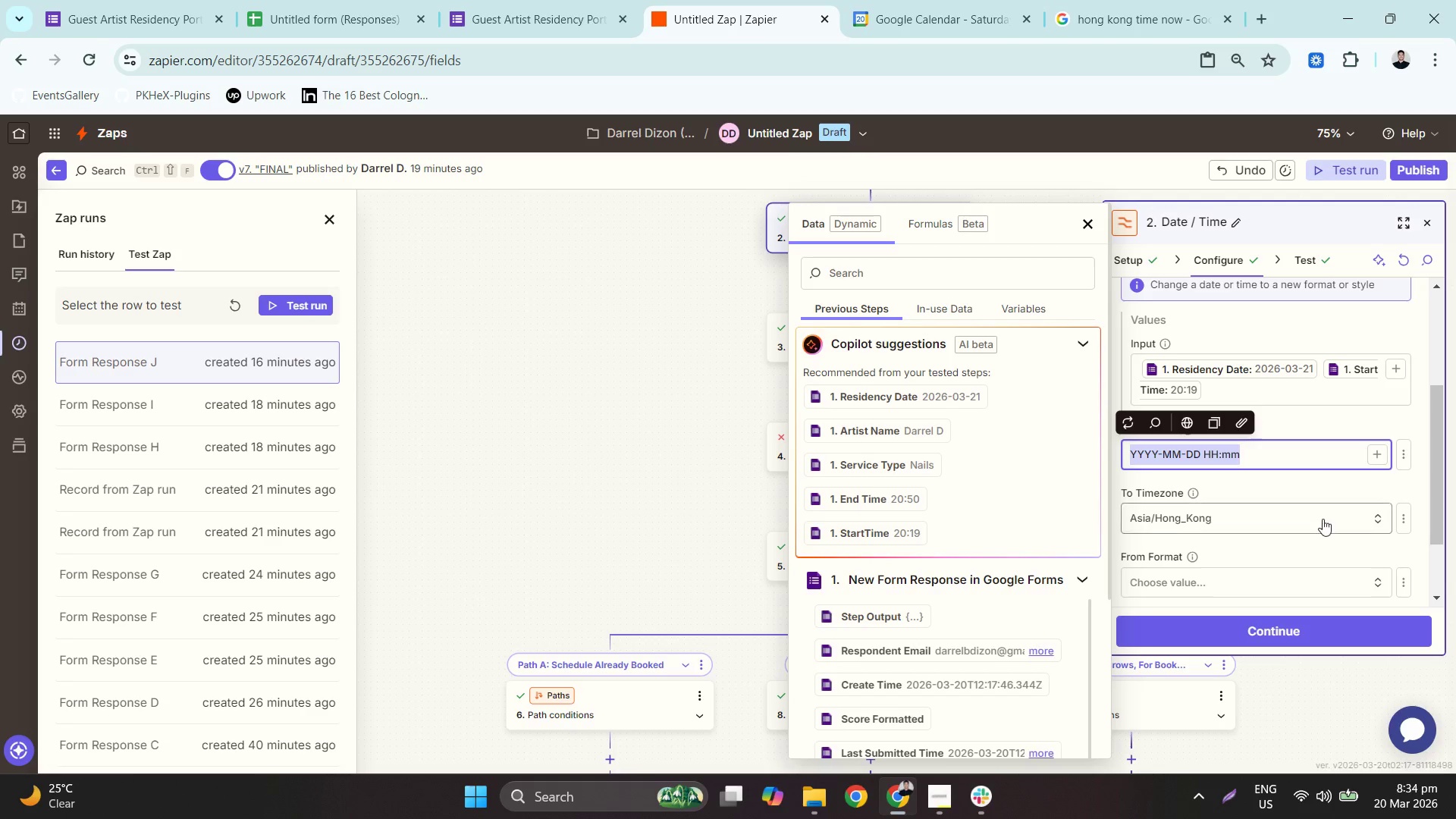 
key(Control+C)
 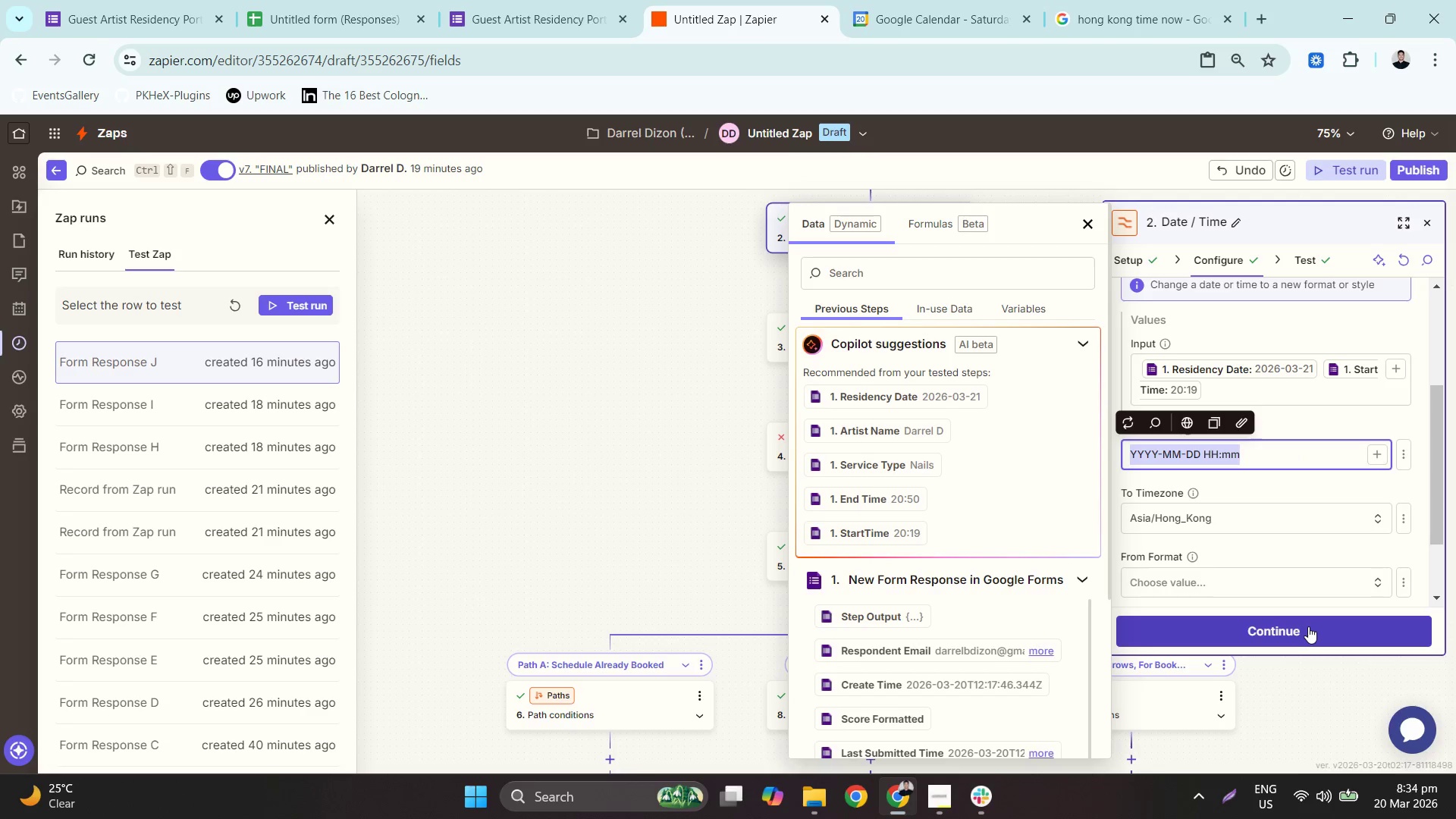 
left_click([1308, 626])
 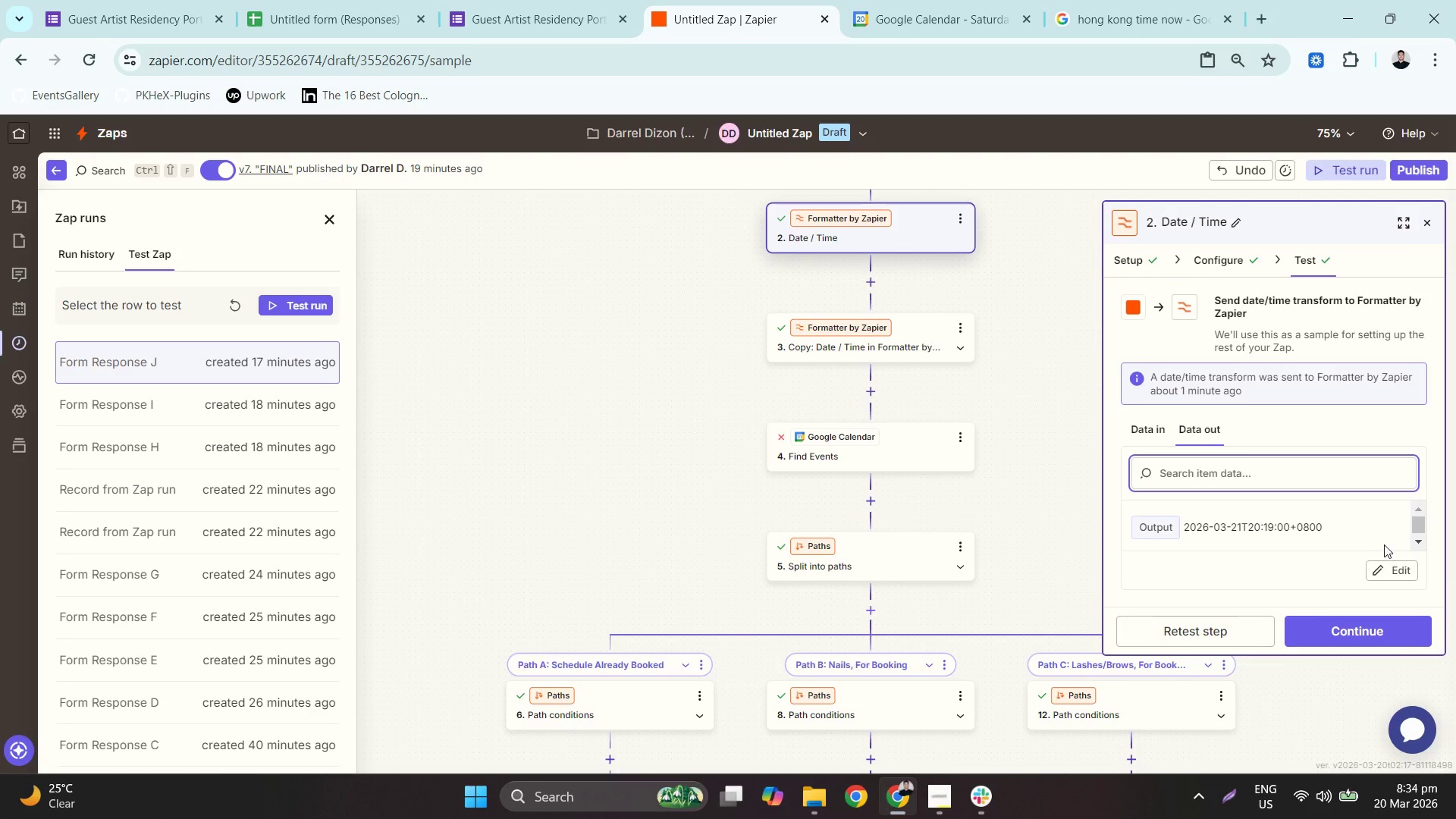 
left_click([1224, 634])
 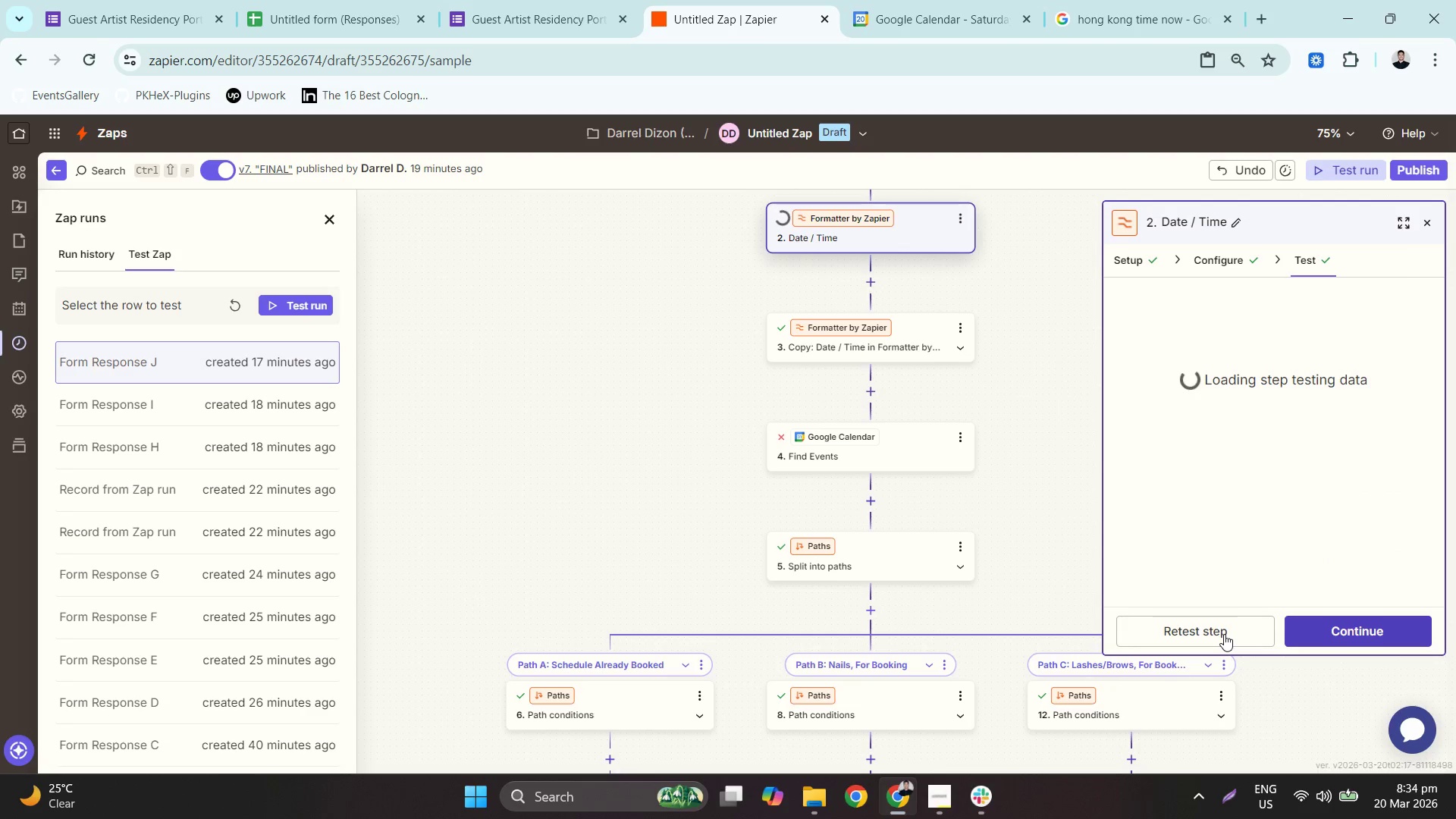 
left_click([1224, 633])
 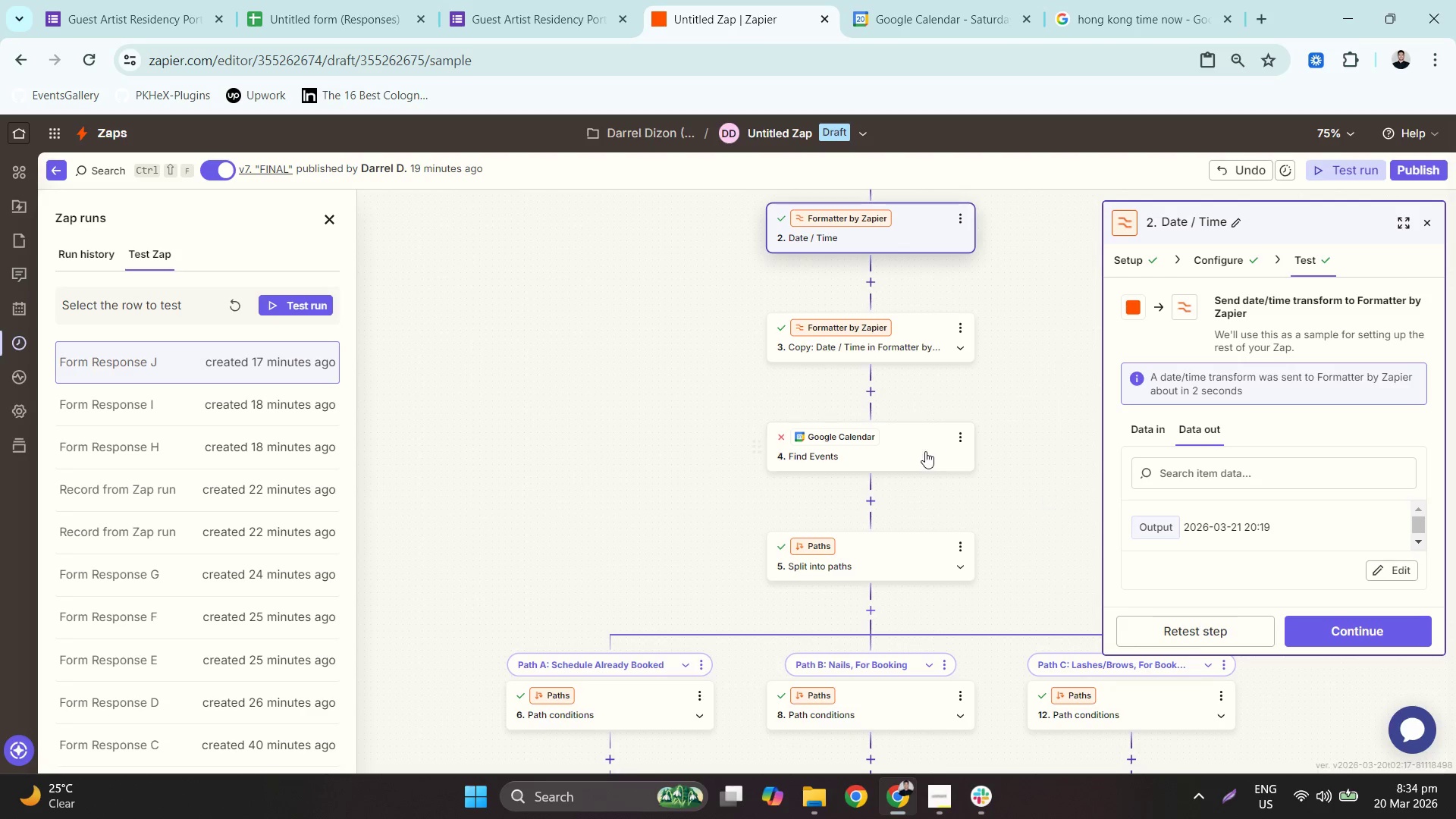 
left_click([890, 353])
 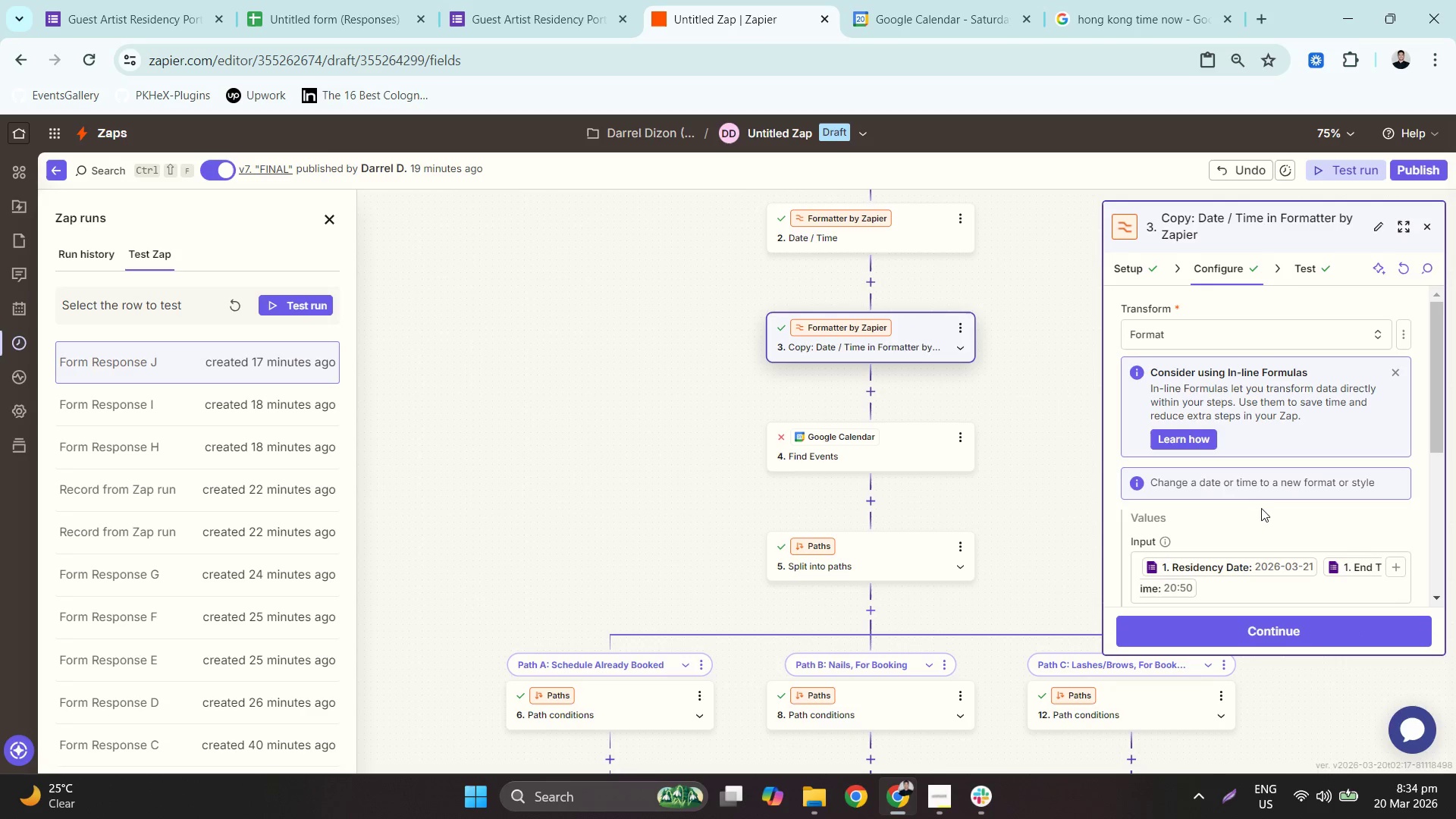 
scroll: coordinate [1285, 453], scroll_direction: down, amount: 3.0
 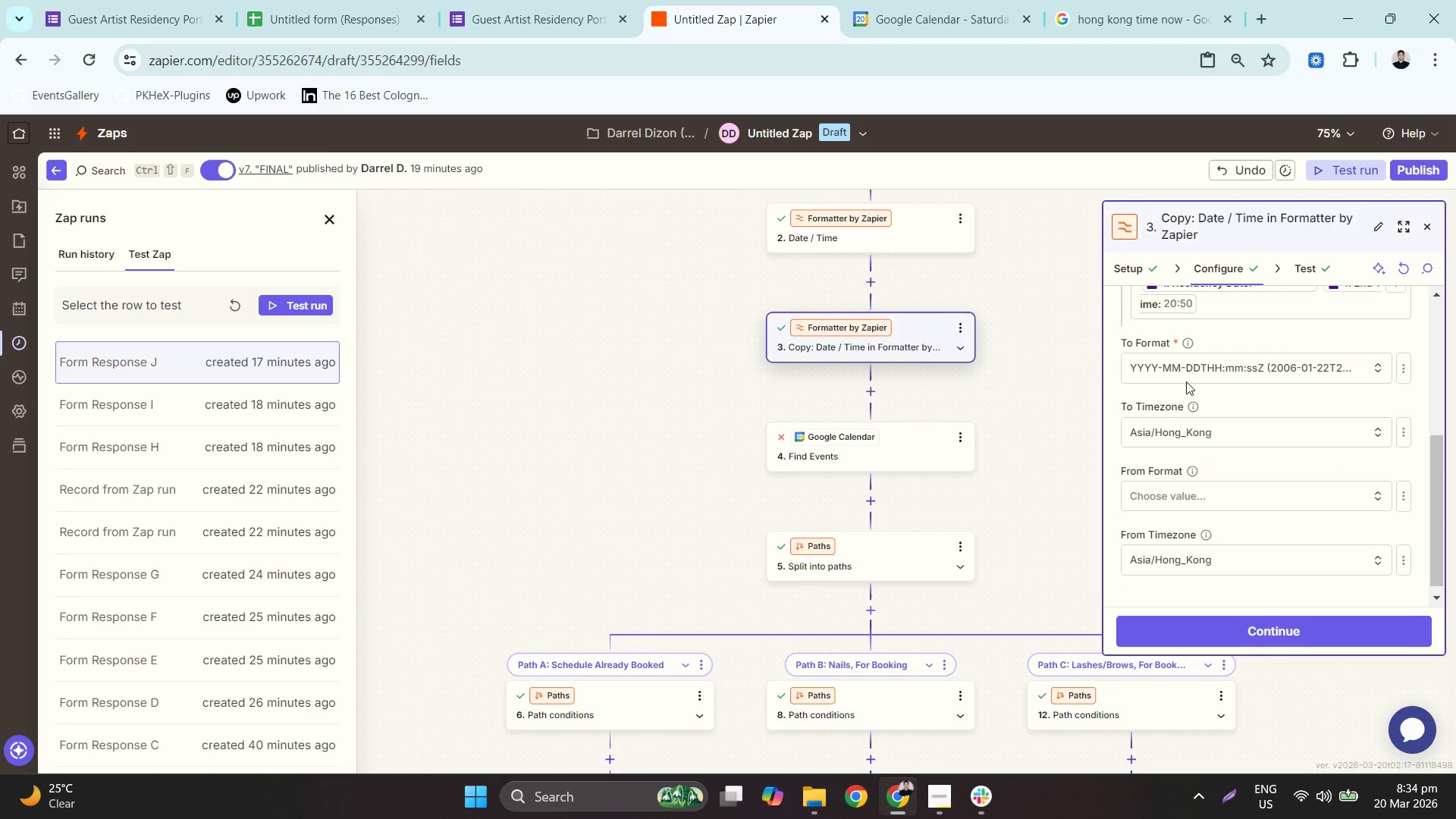 
left_click([1202, 361])
 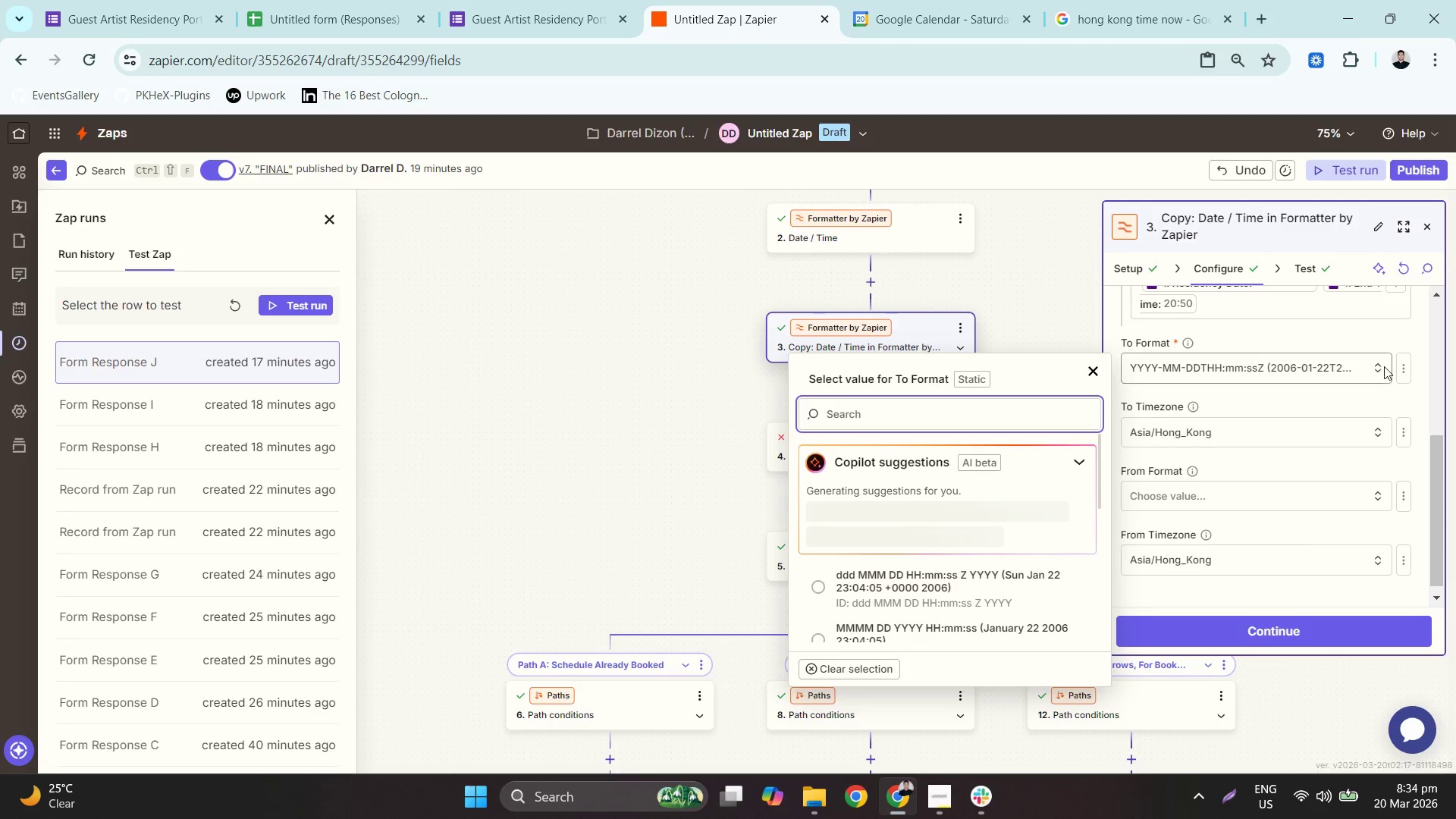 
left_click([1408, 366])
 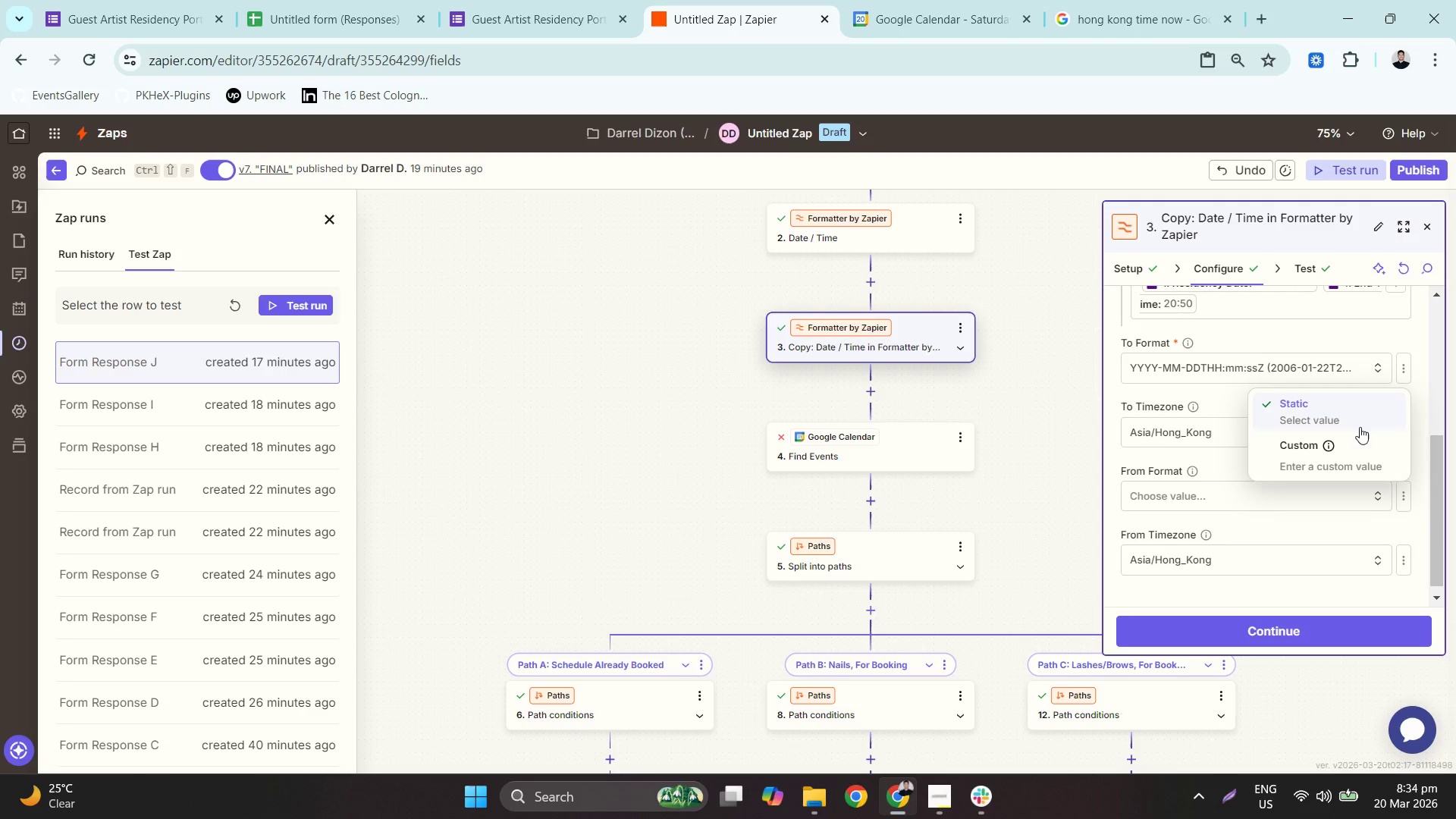 
left_click([1342, 454])
 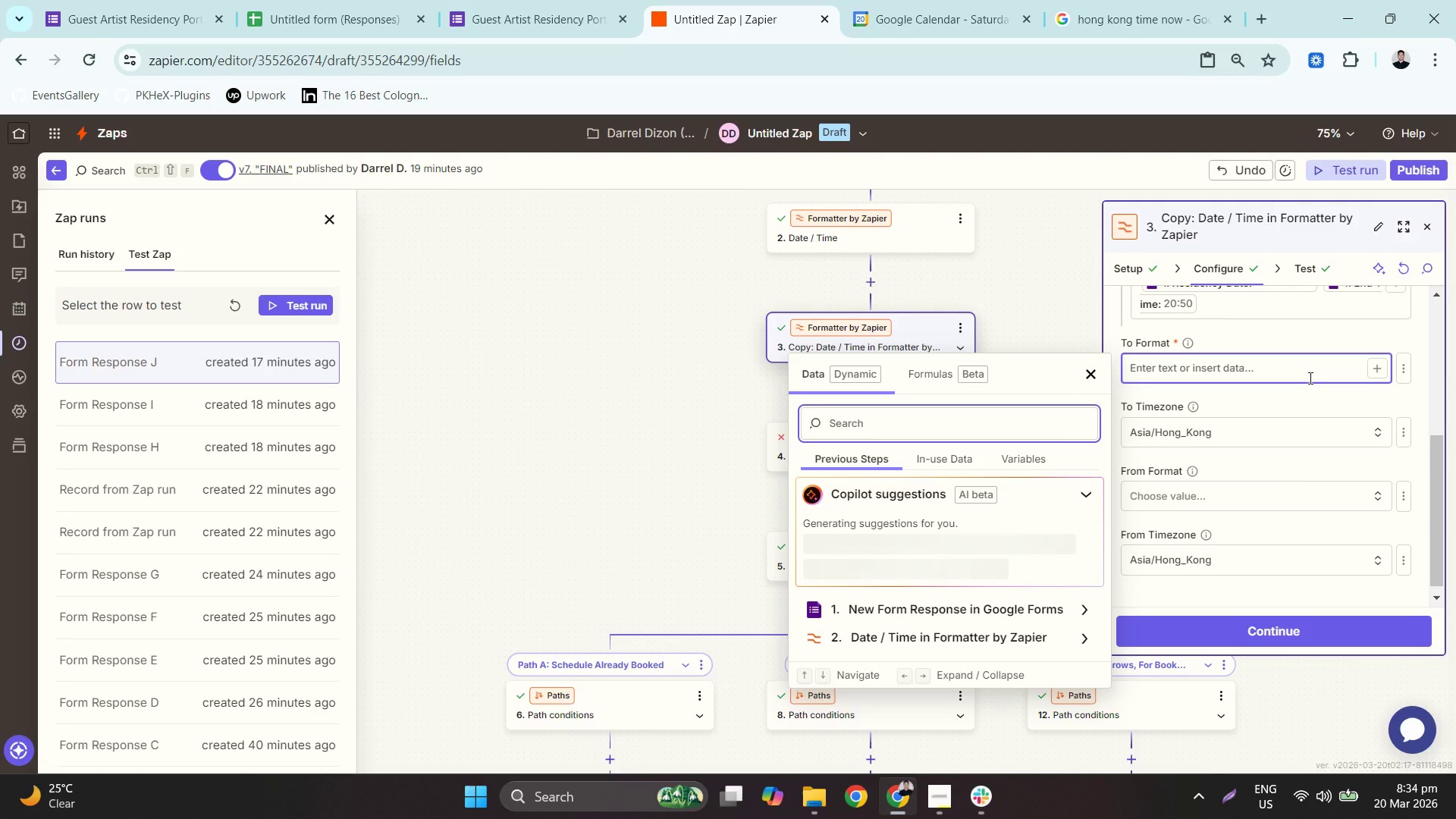 
key(Control+A)
 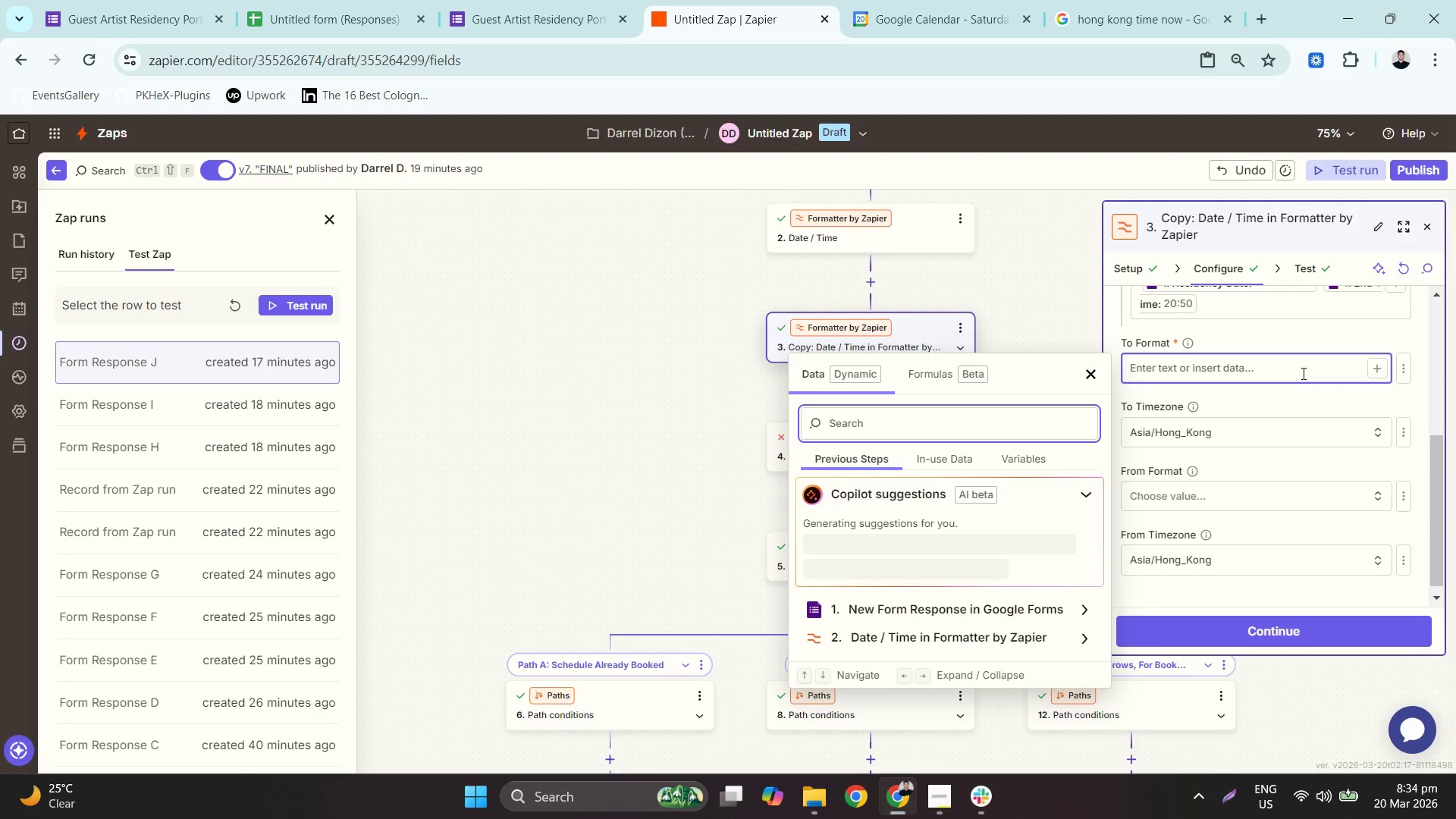 
key(Control+V)
 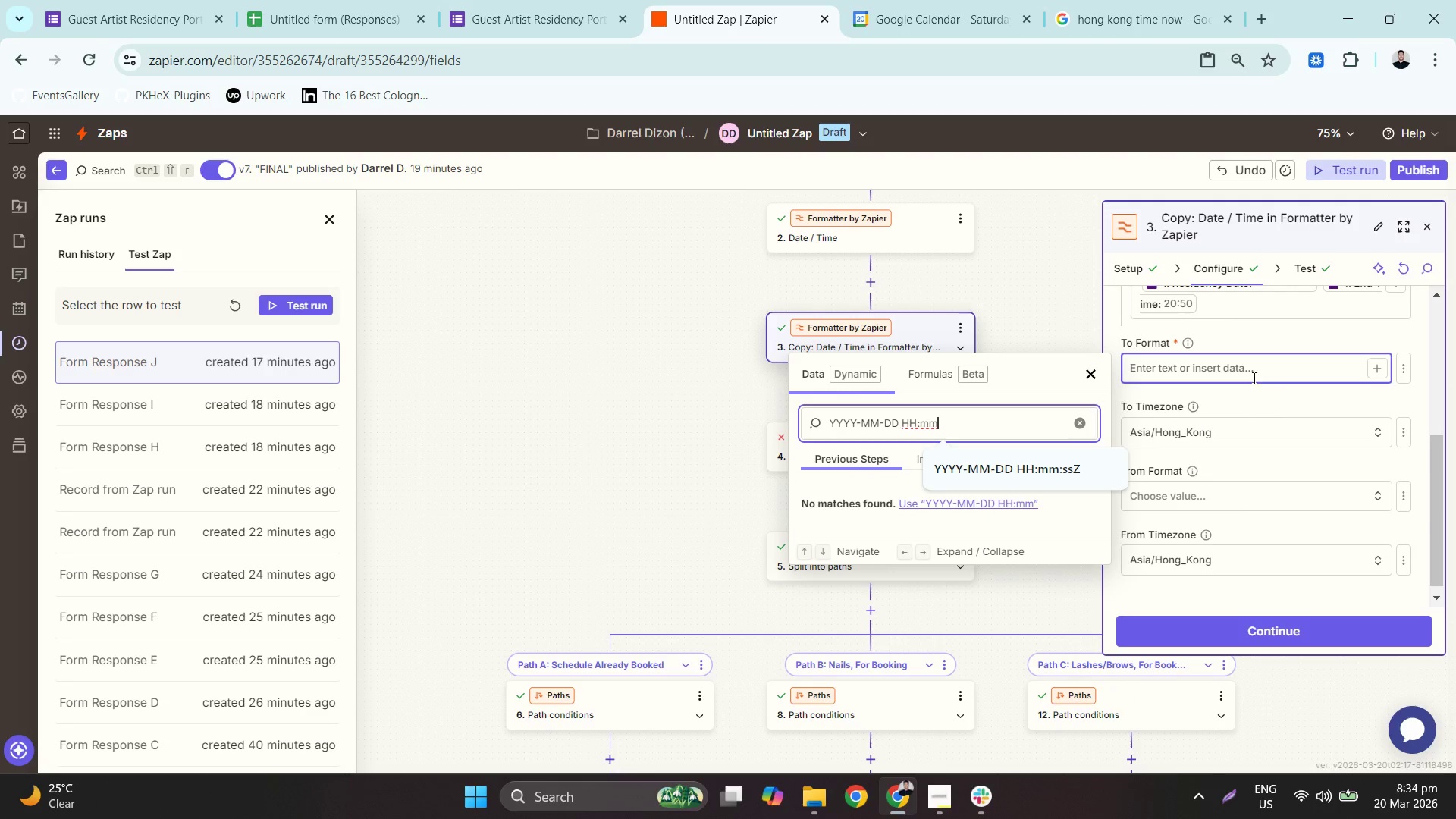 
left_click([1251, 375])
 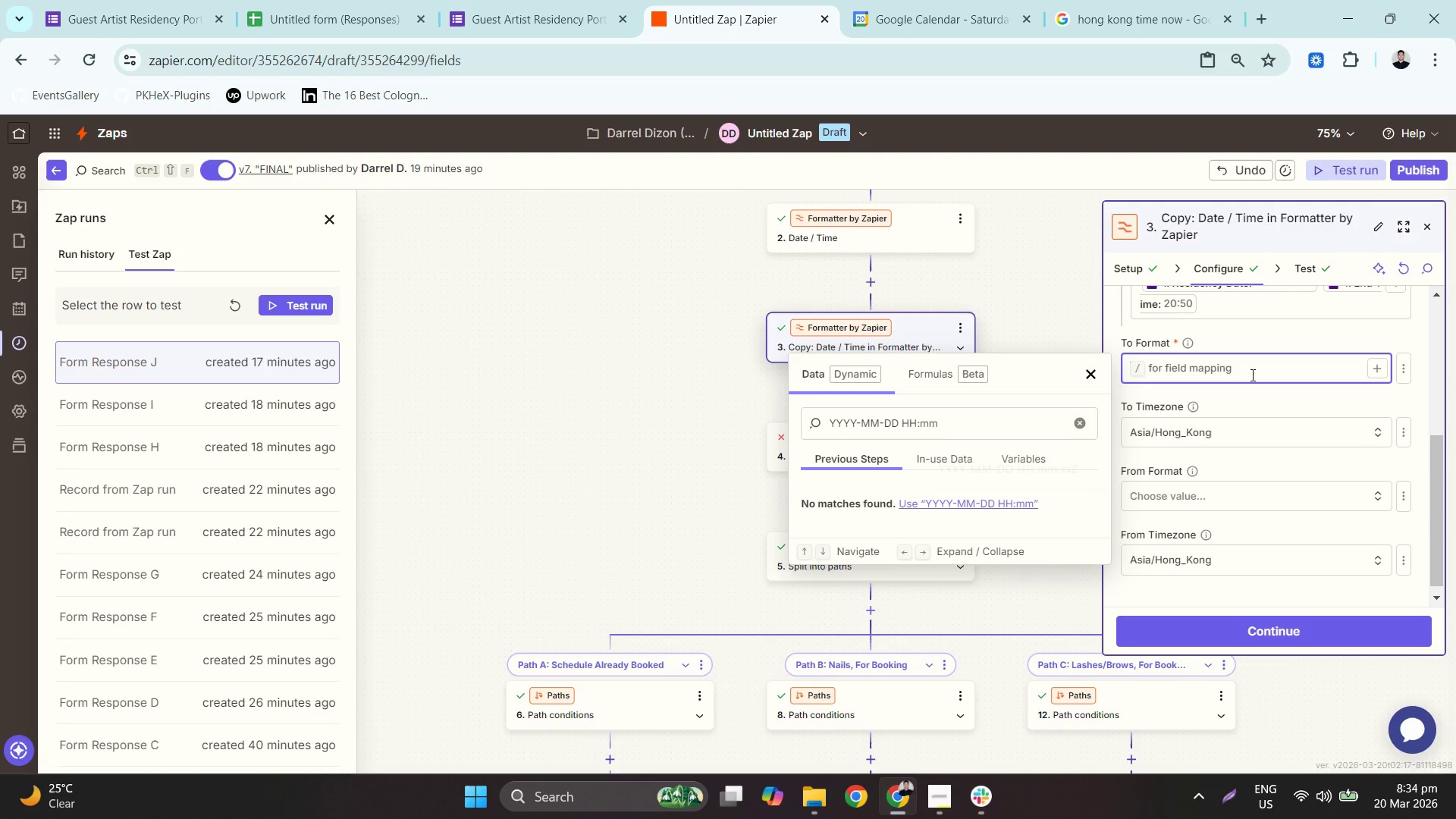 
key(Control+ControlLeft)
 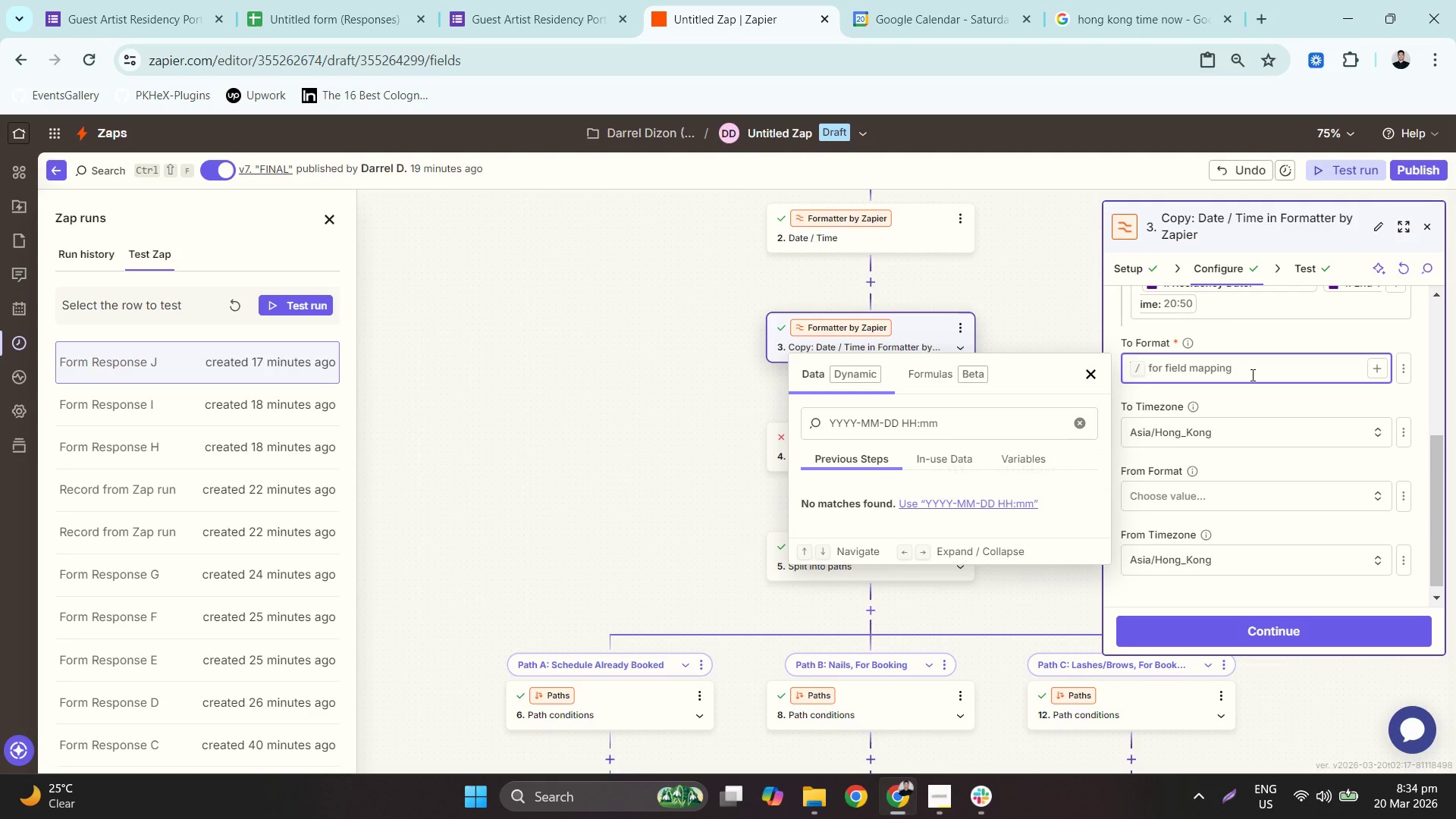 
key(V)
 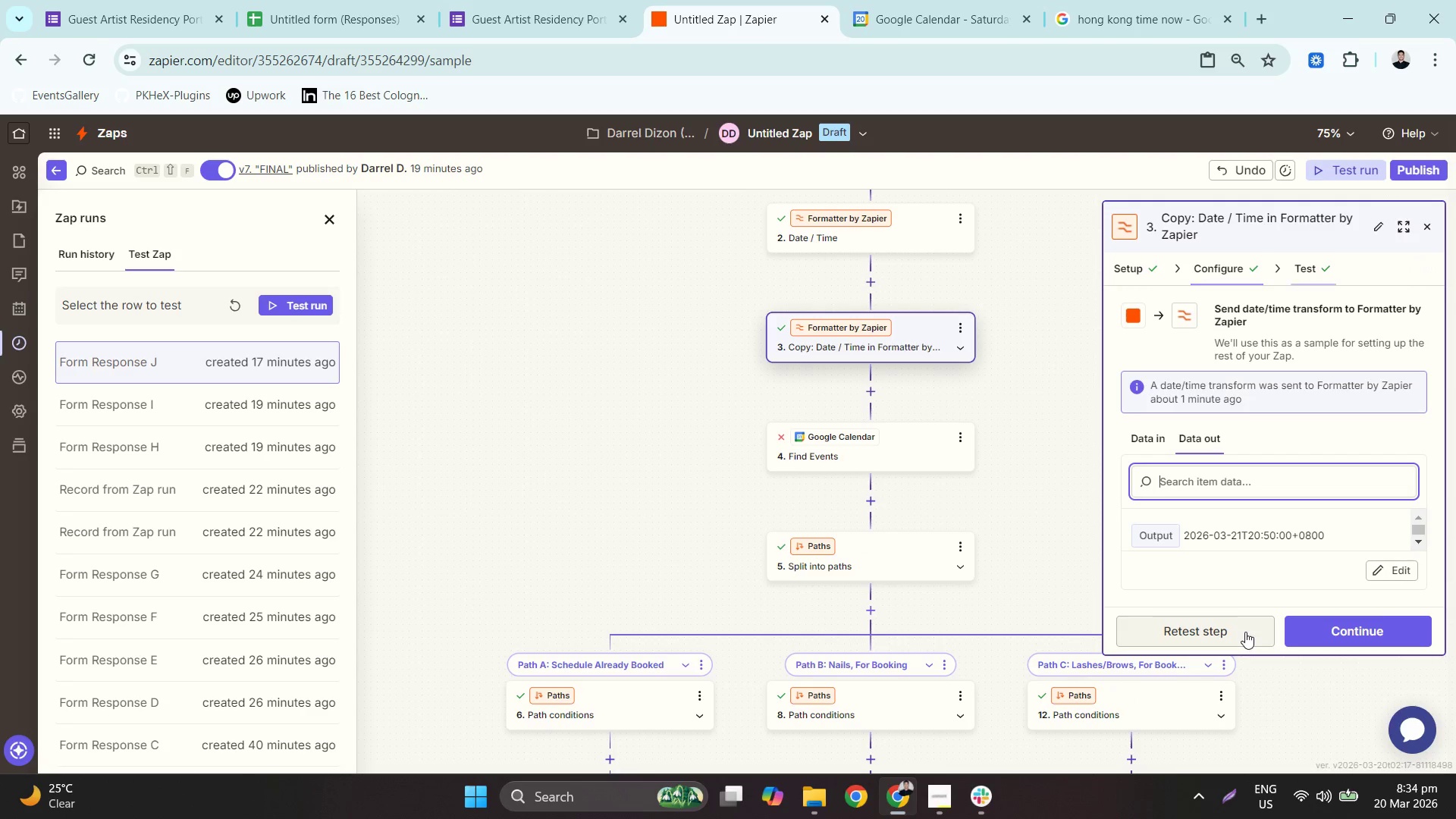 
left_click([1249, 631])
 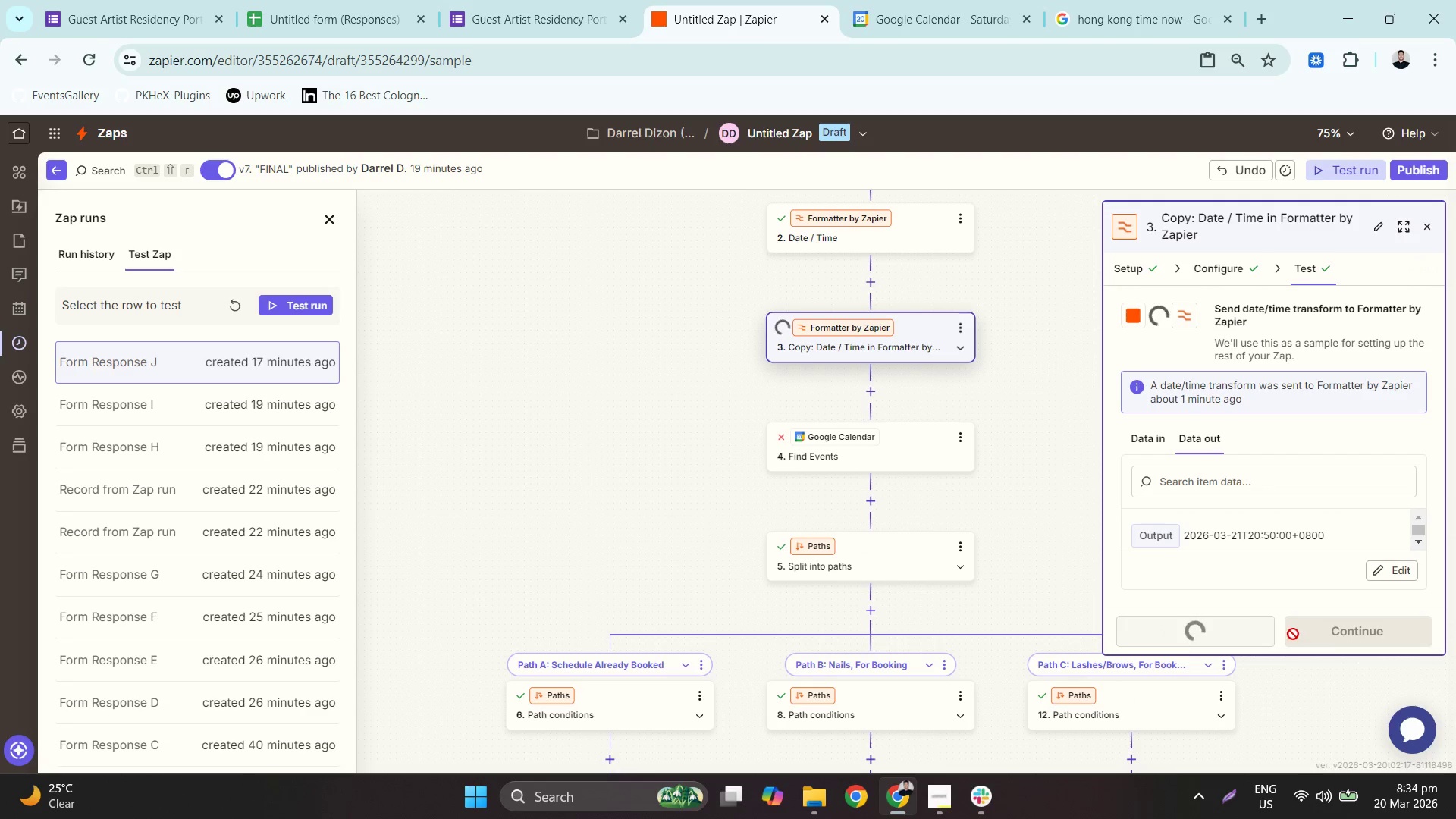 
left_click([1330, 632])
 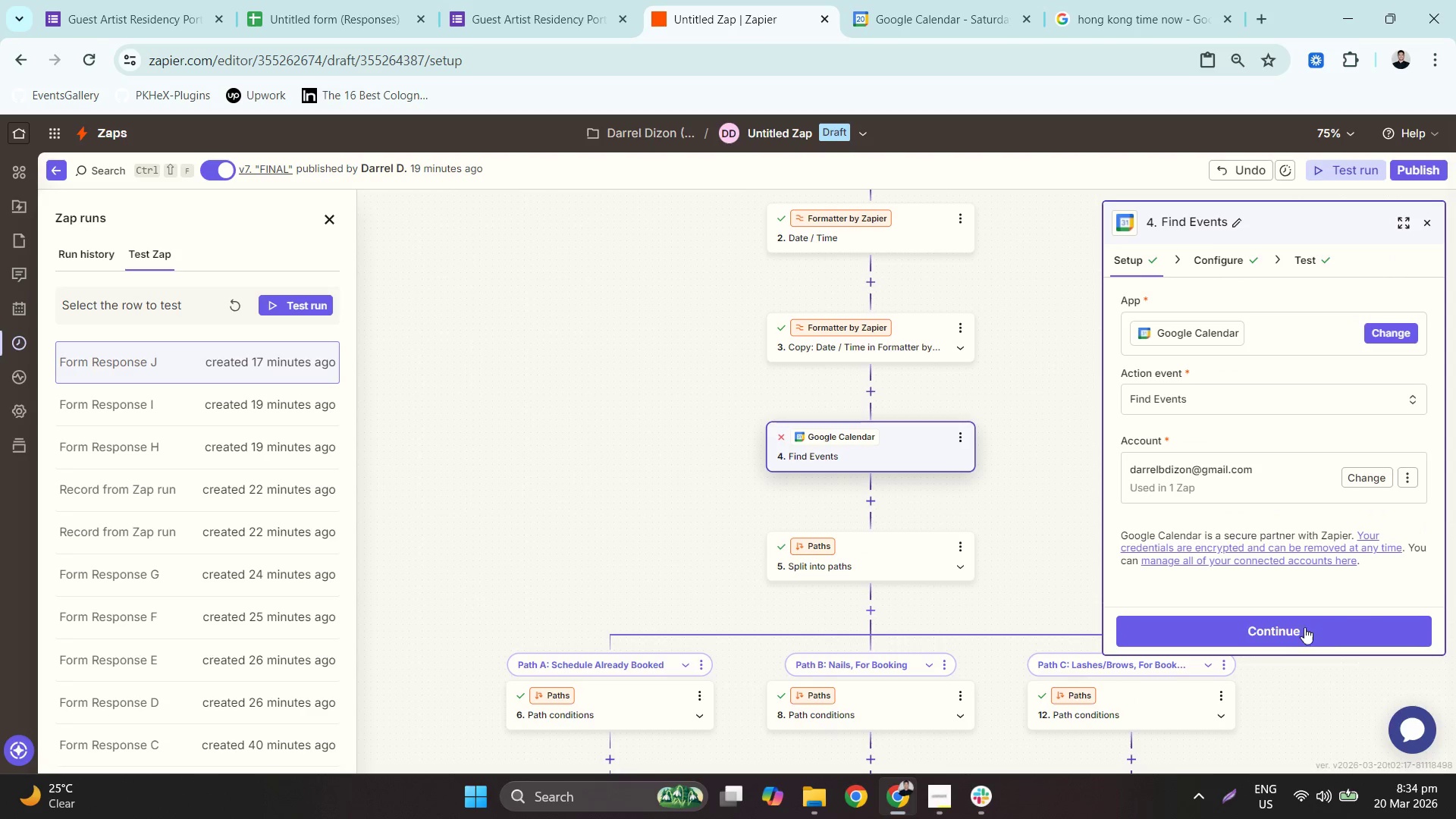 
left_click([1304, 626])
 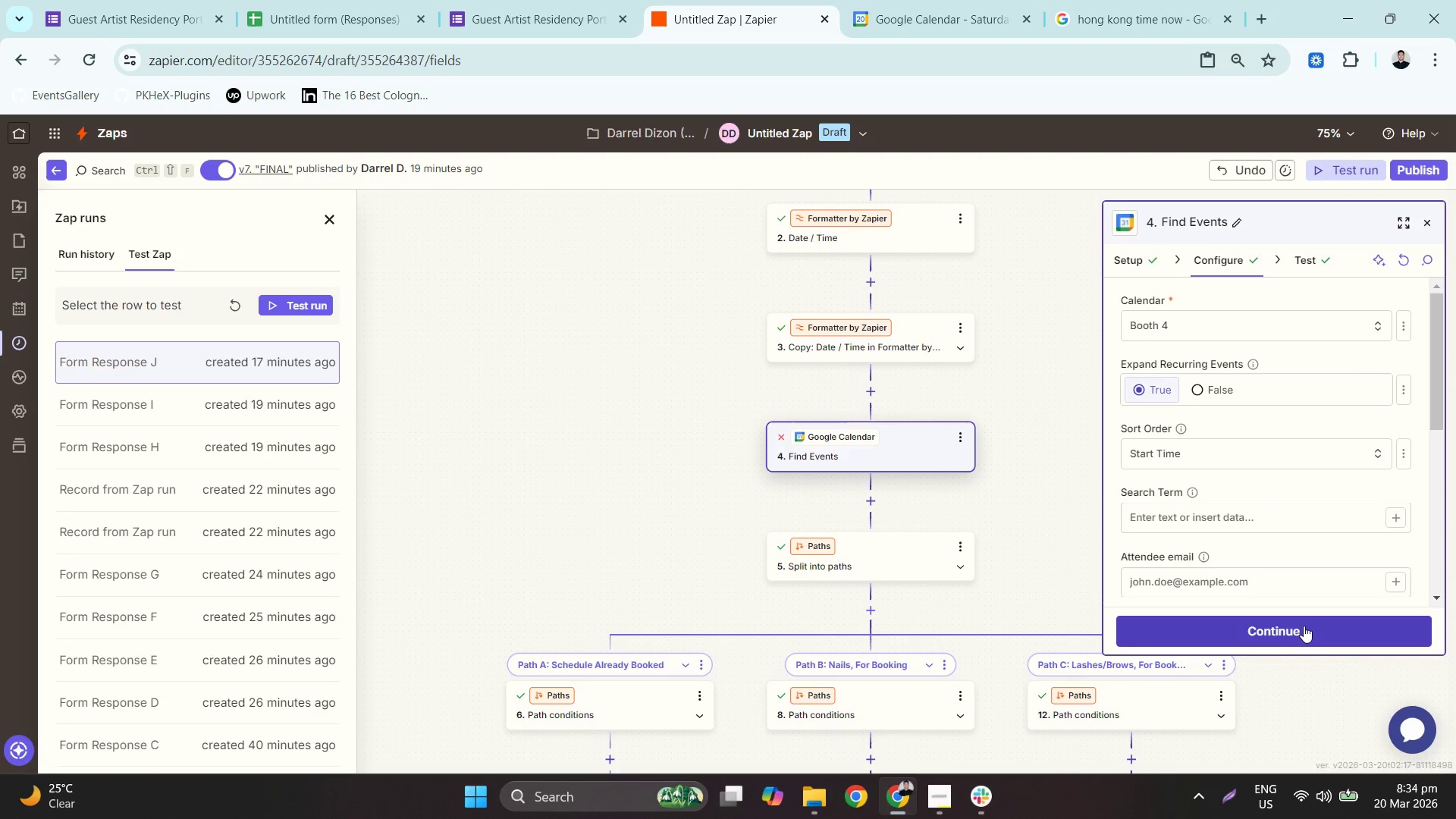 
left_click([1304, 626])
 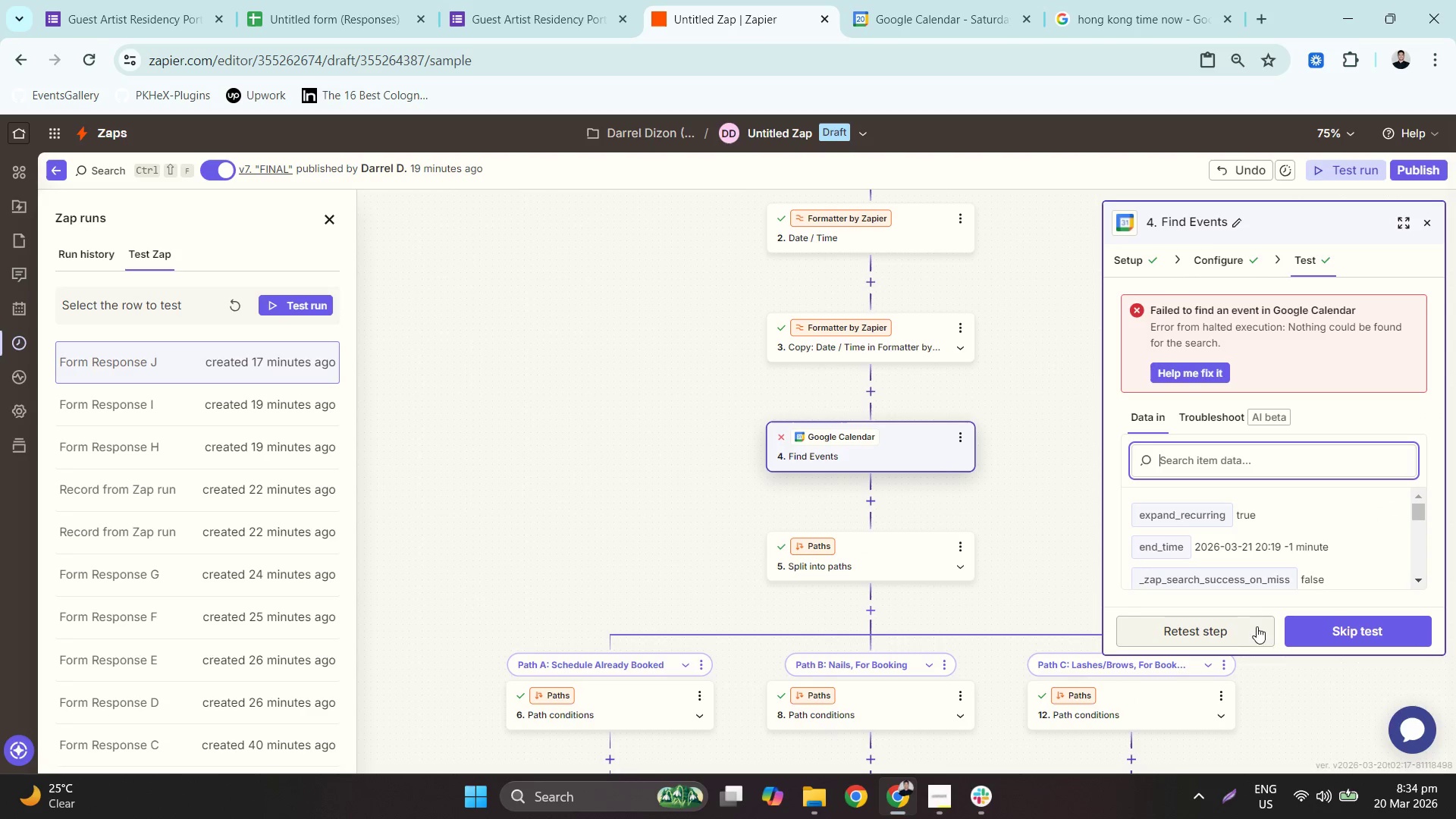 
left_click([1232, 628])
 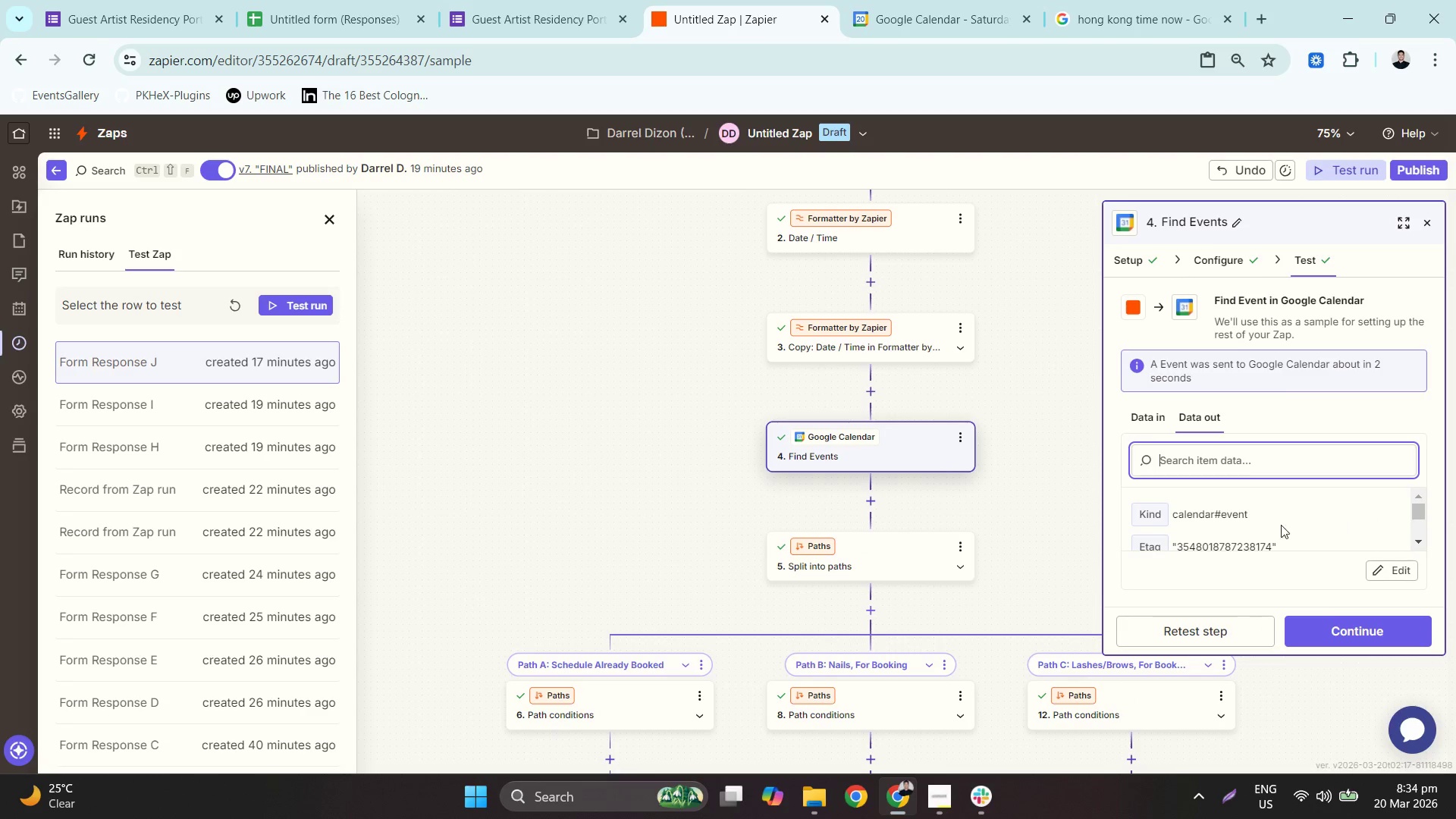 
scroll: coordinate [964, 526], scroll_direction: down, amount: 2.0
 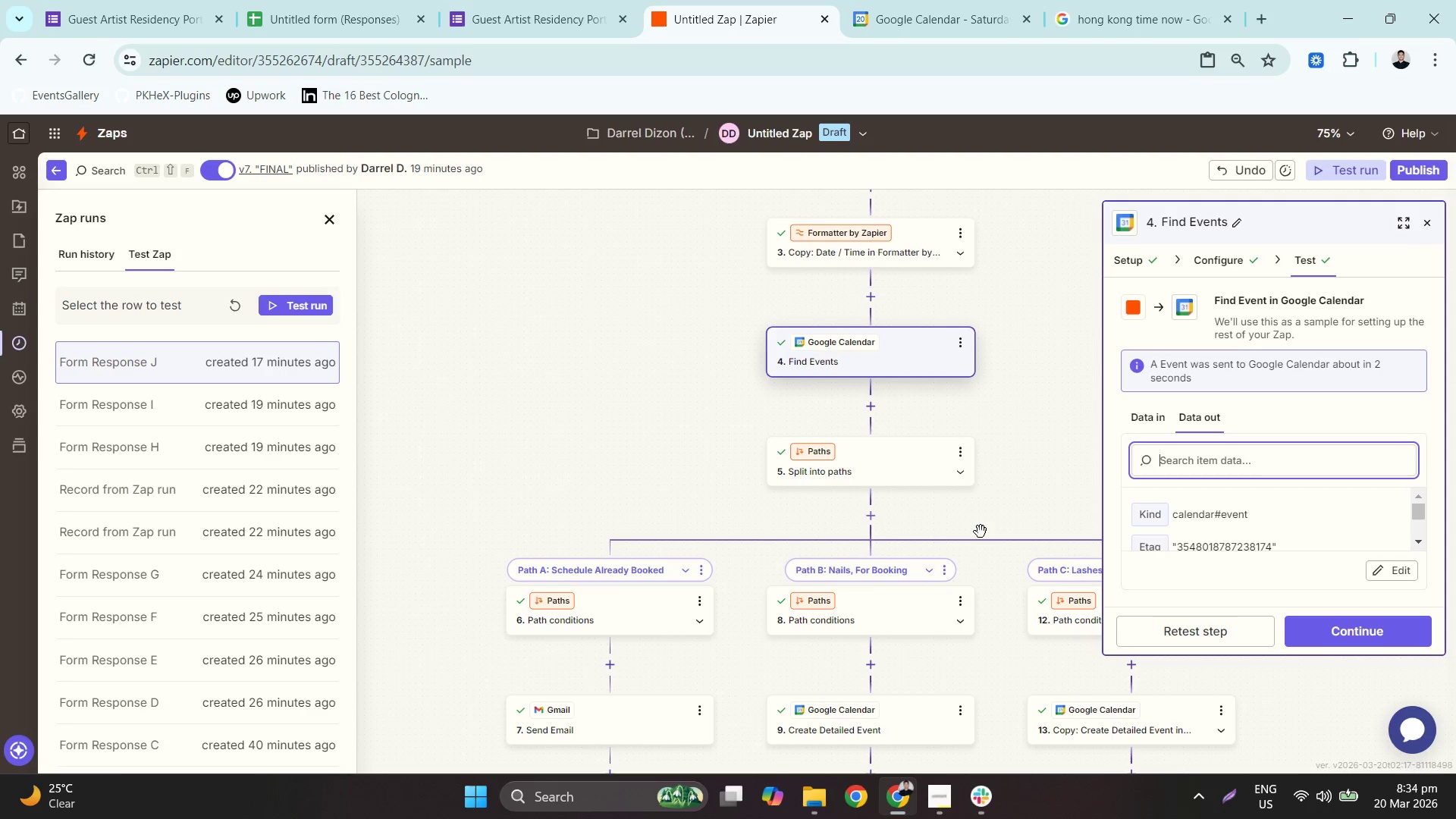 
left_click([914, 0])
 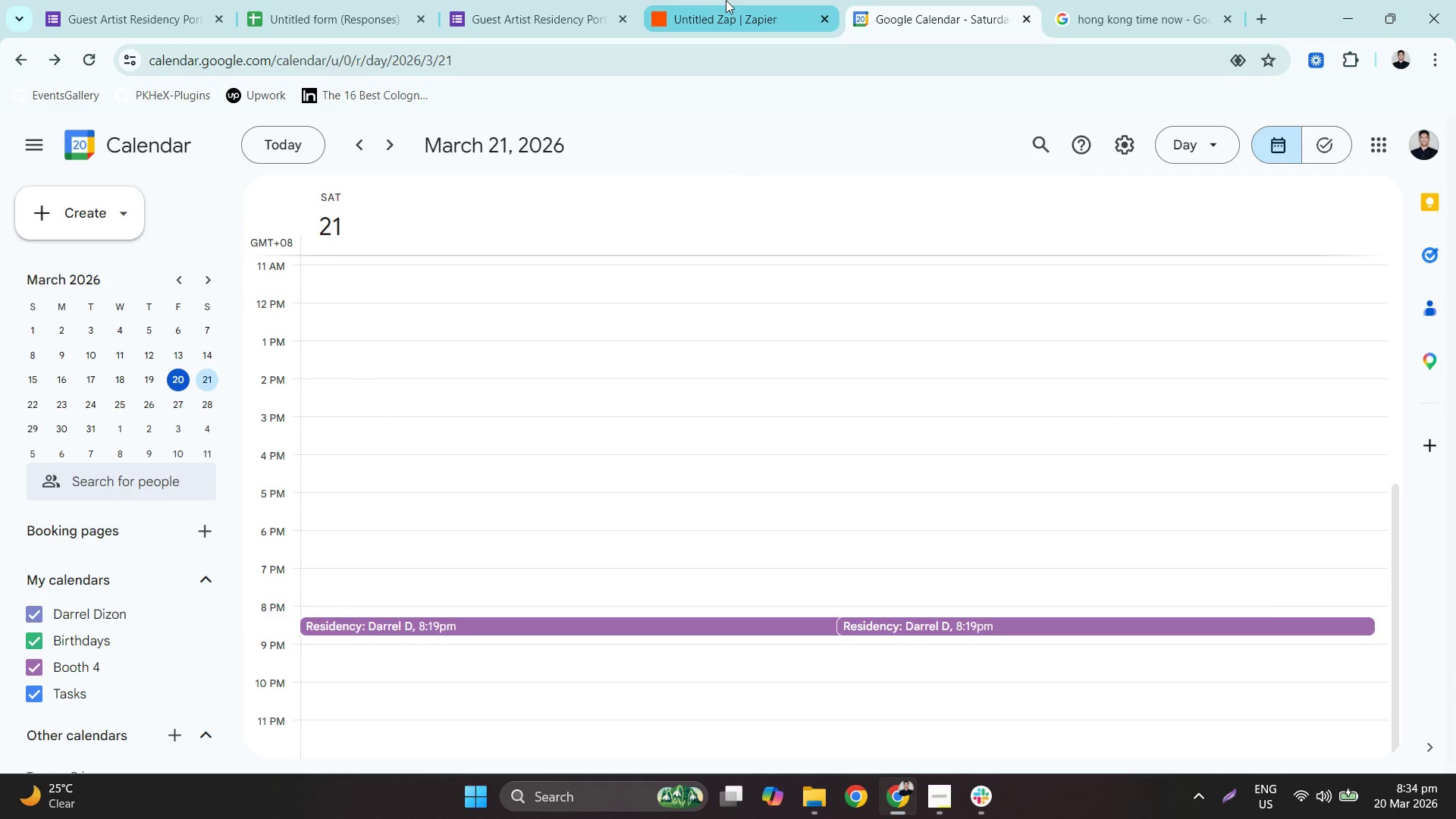 
left_click([726, 0])
 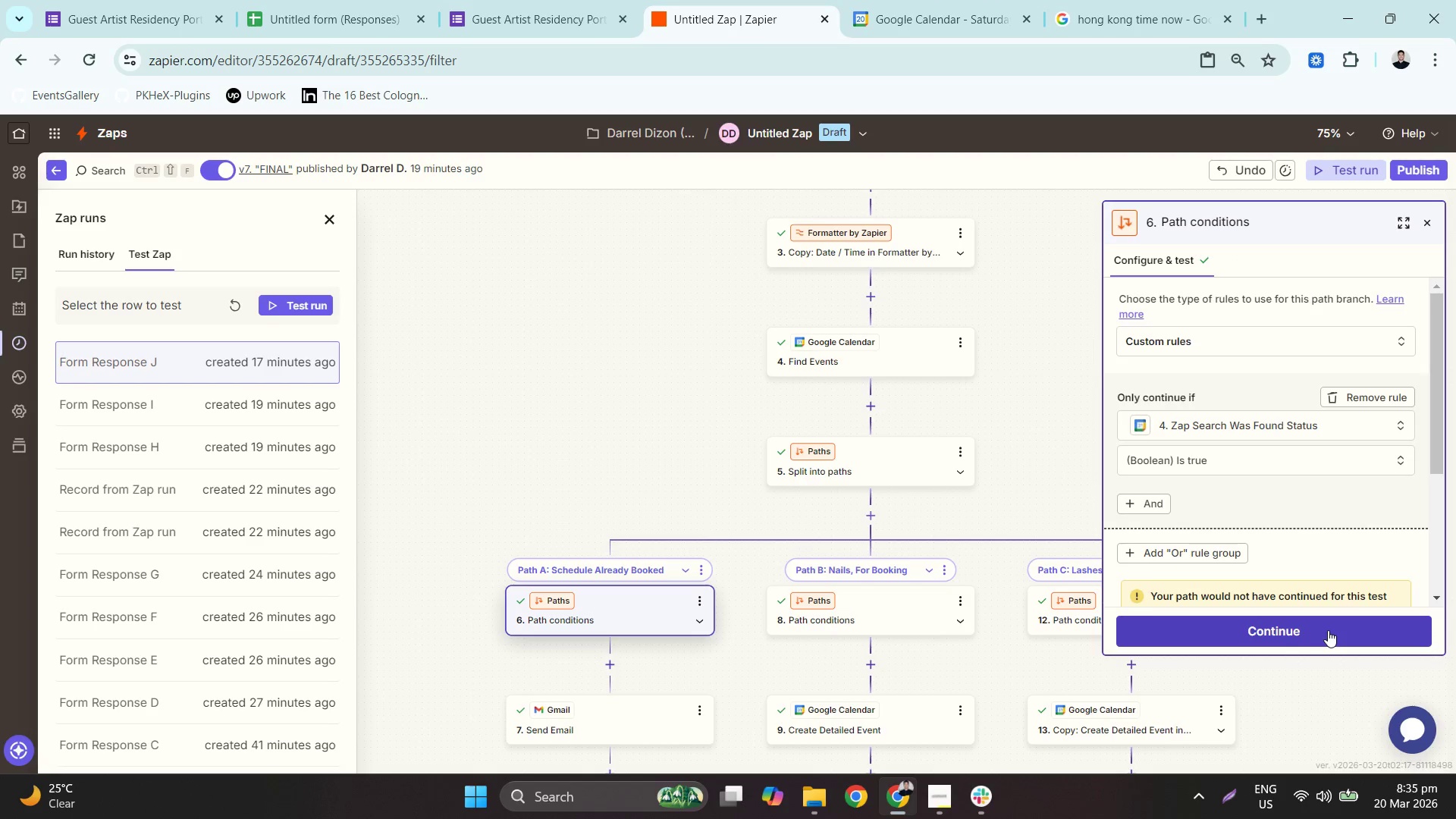 
left_click([1328, 629])
 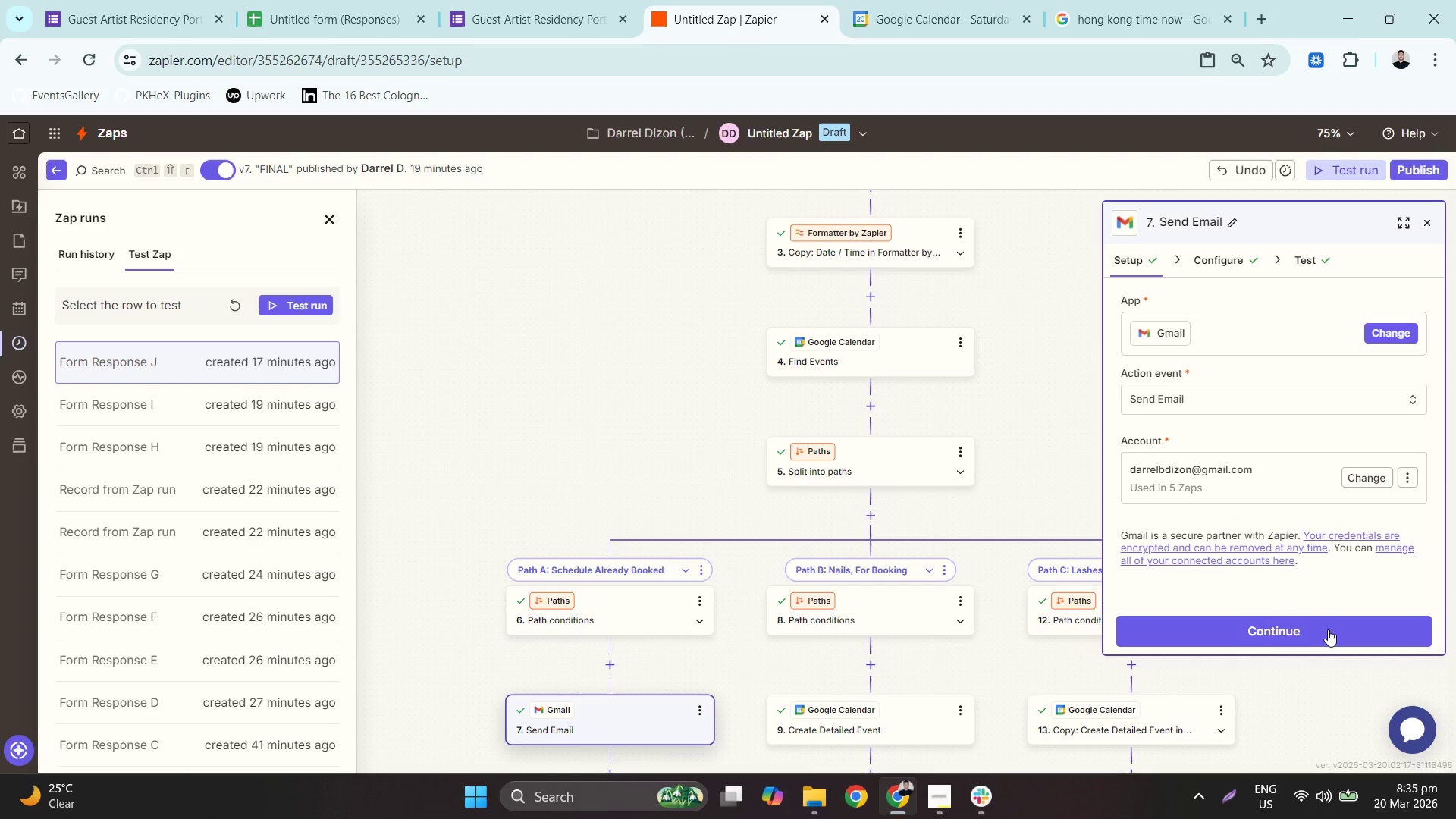 
left_click([642, 607])
 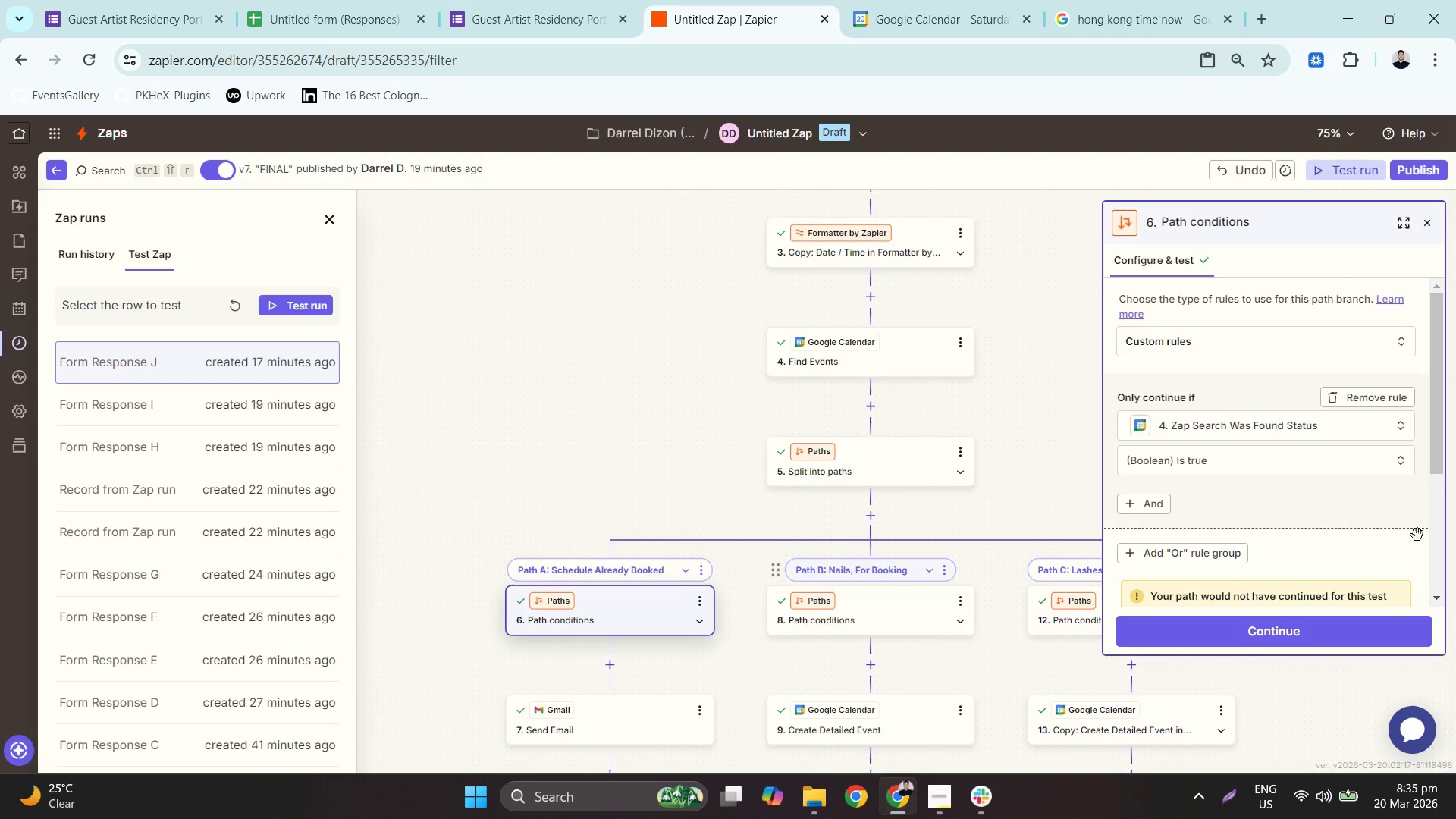 
scroll: coordinate [1407, 484], scroll_direction: down, amount: 3.0
 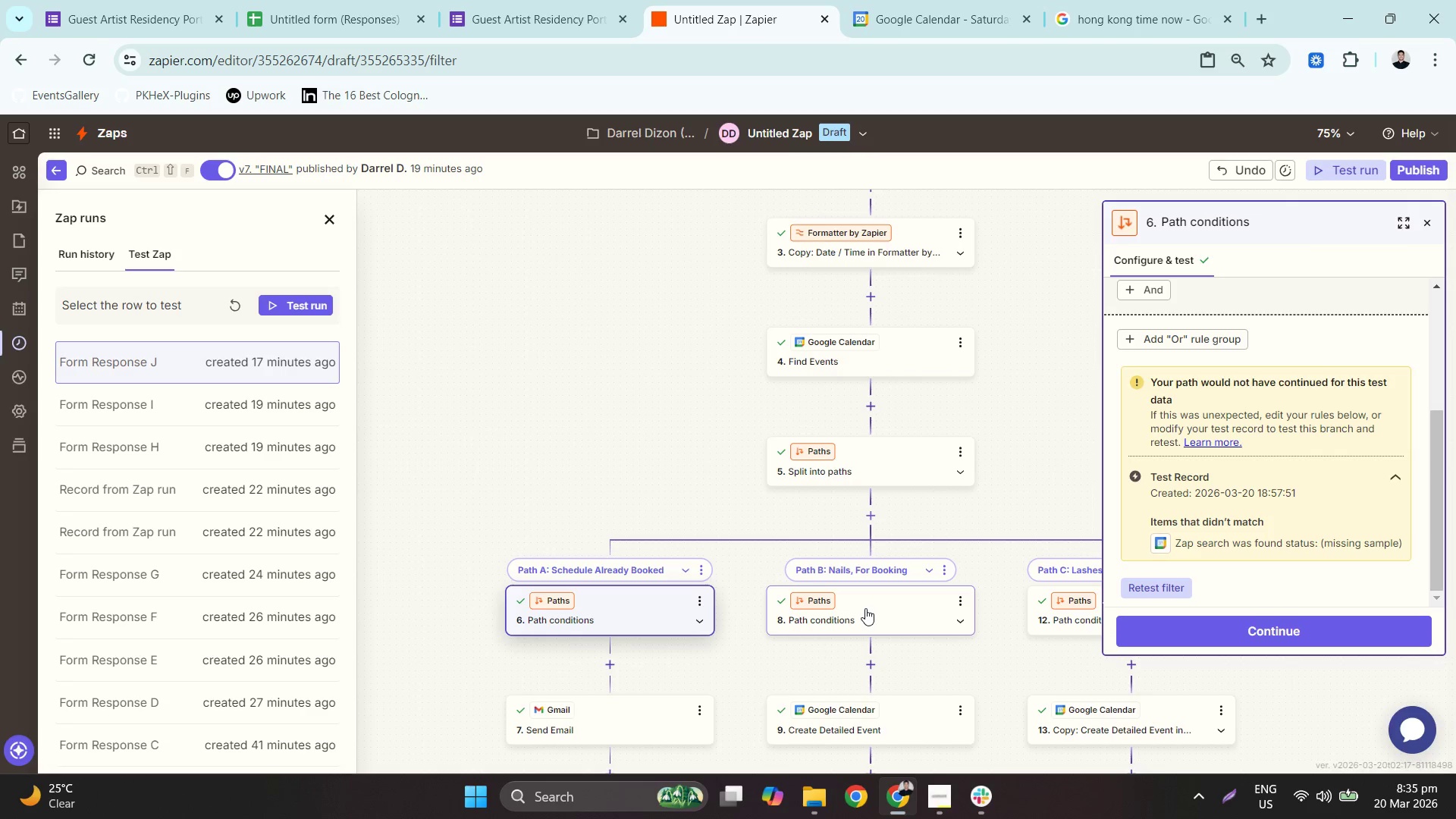 
wait(10.54)
 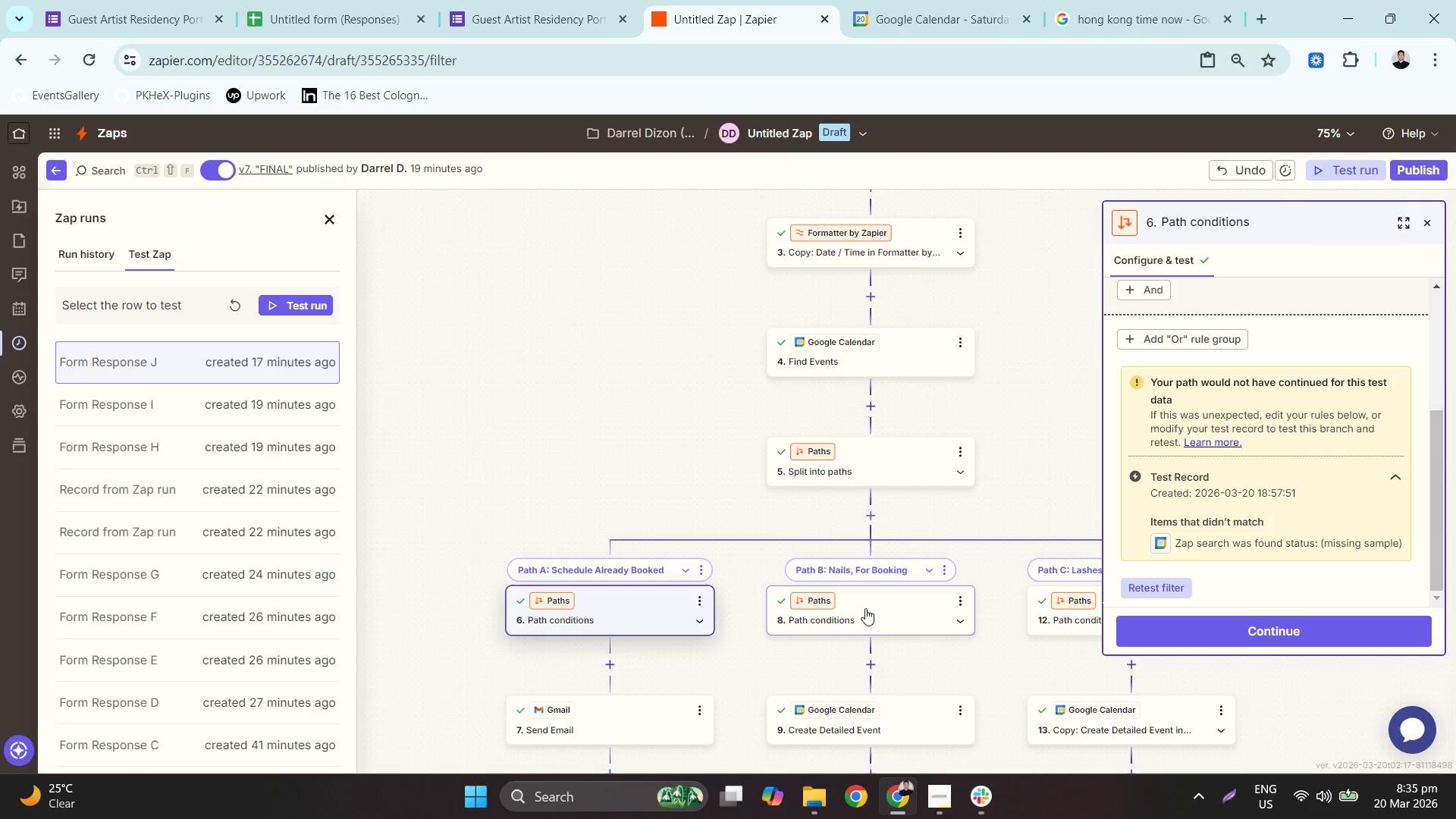 
left_click([893, 453])
 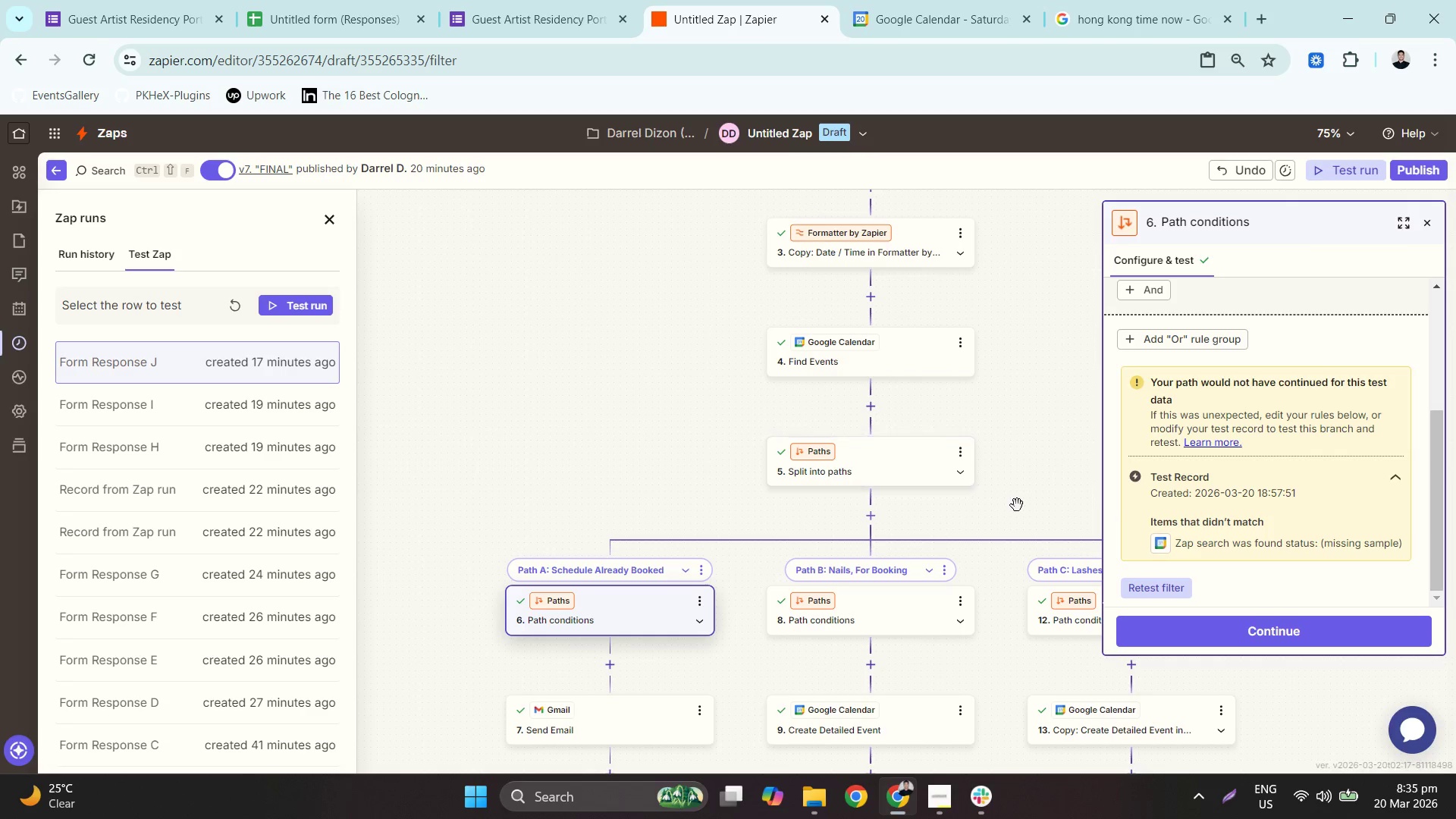 
left_click([896, 466])
 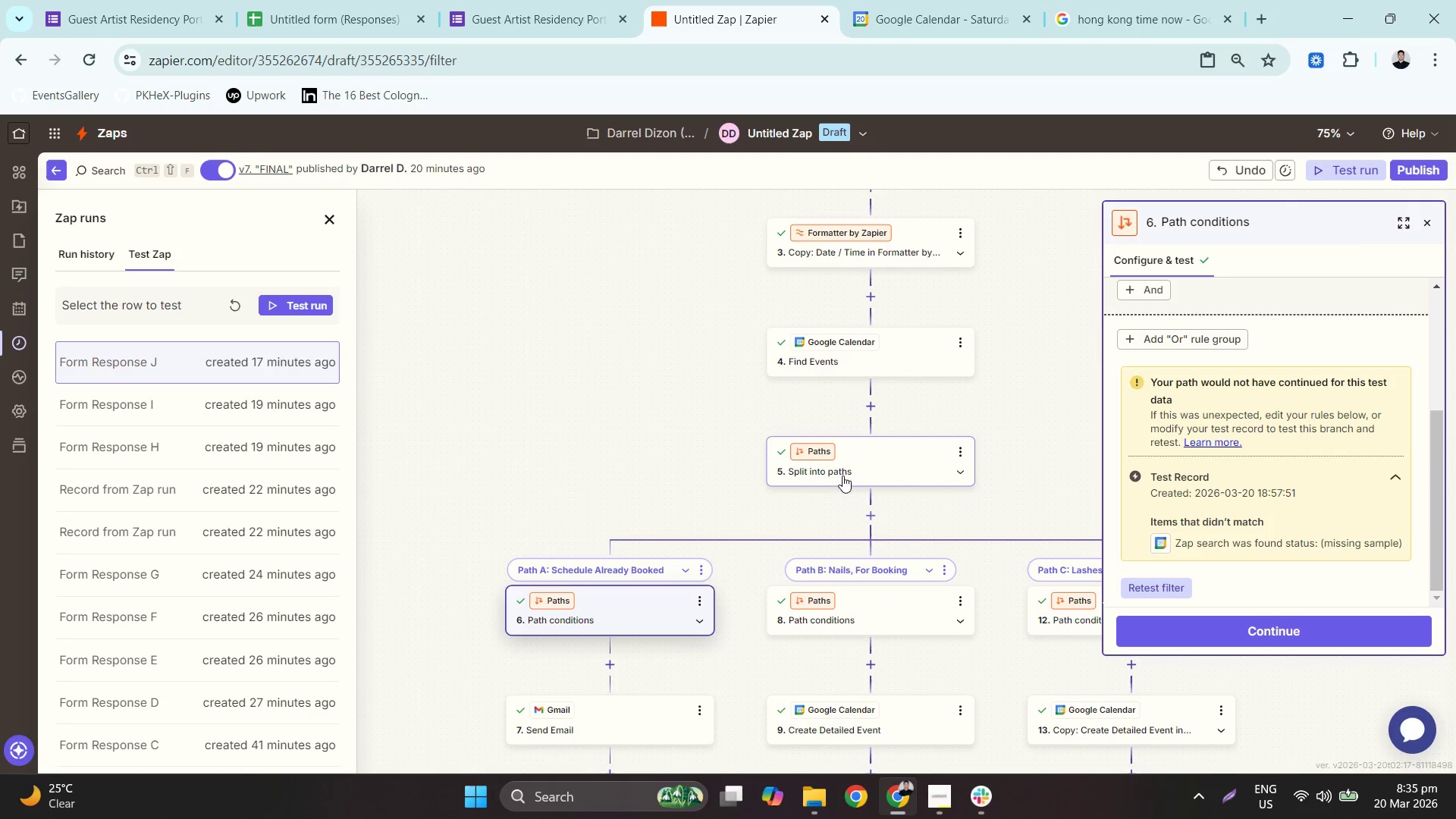 
left_click([858, 456])
 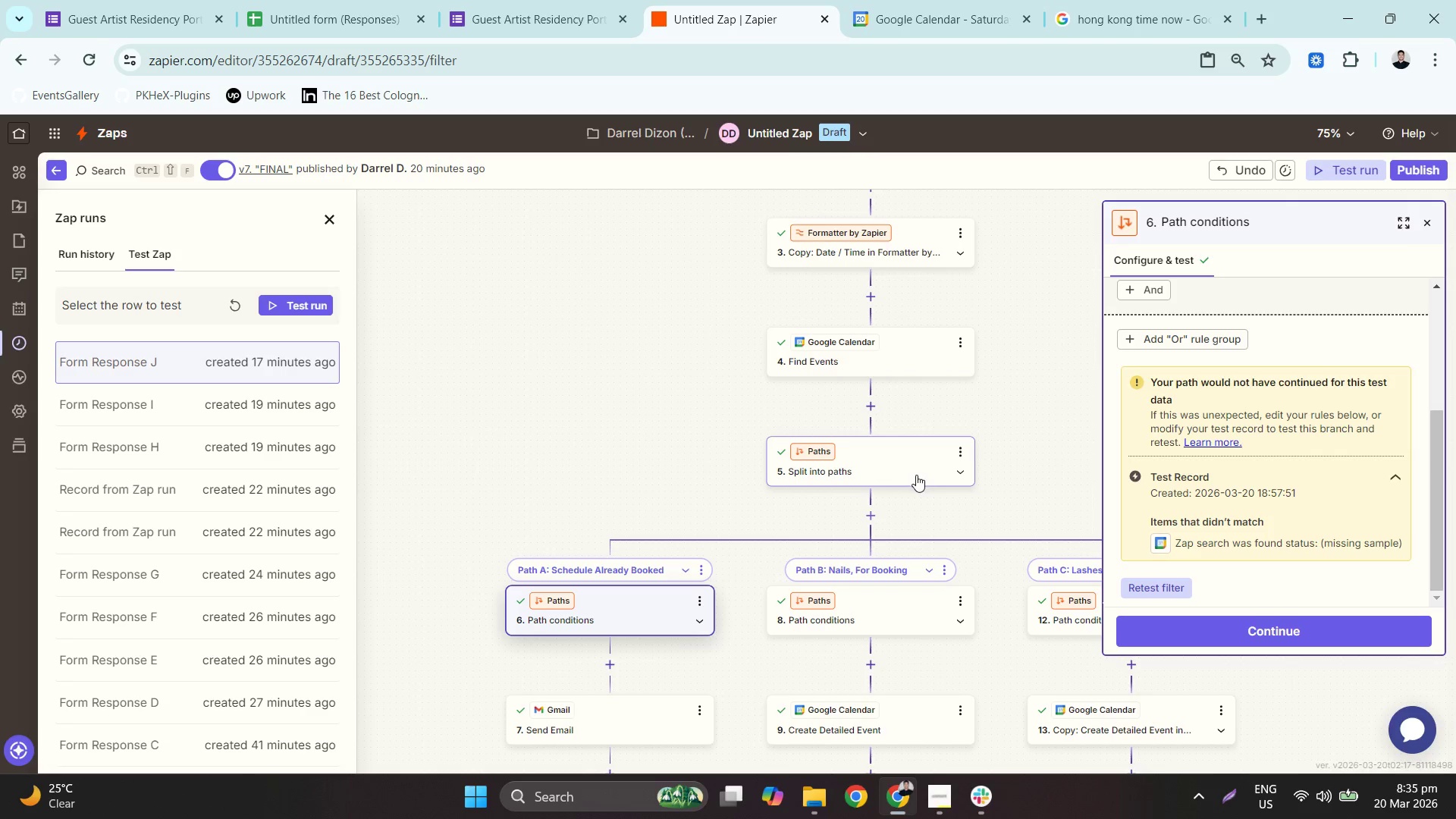 
scroll: coordinate [930, 494], scroll_direction: up, amount: 1.0
 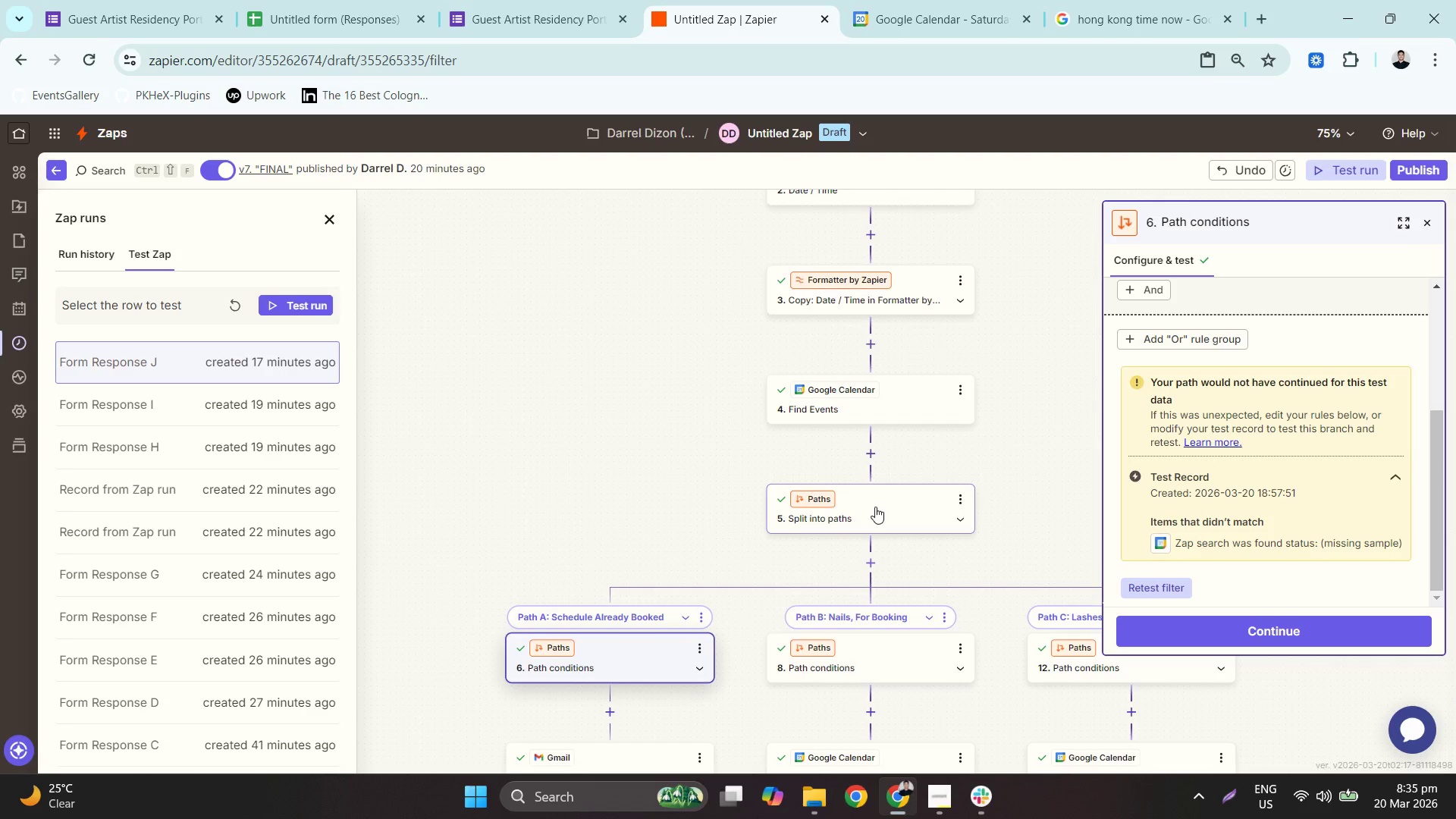 
left_click([902, 500])
 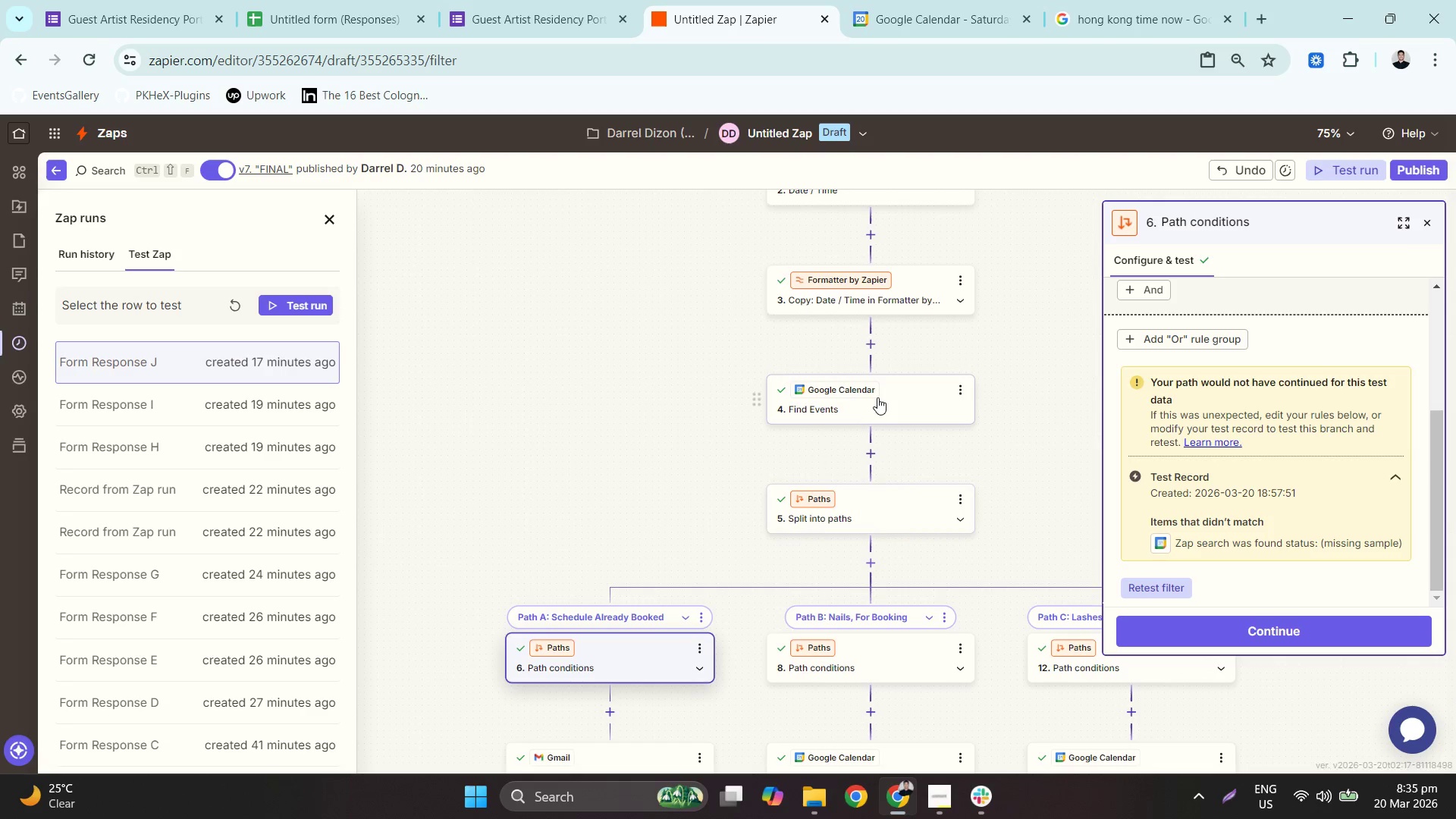 
triple_click([877, 397])
 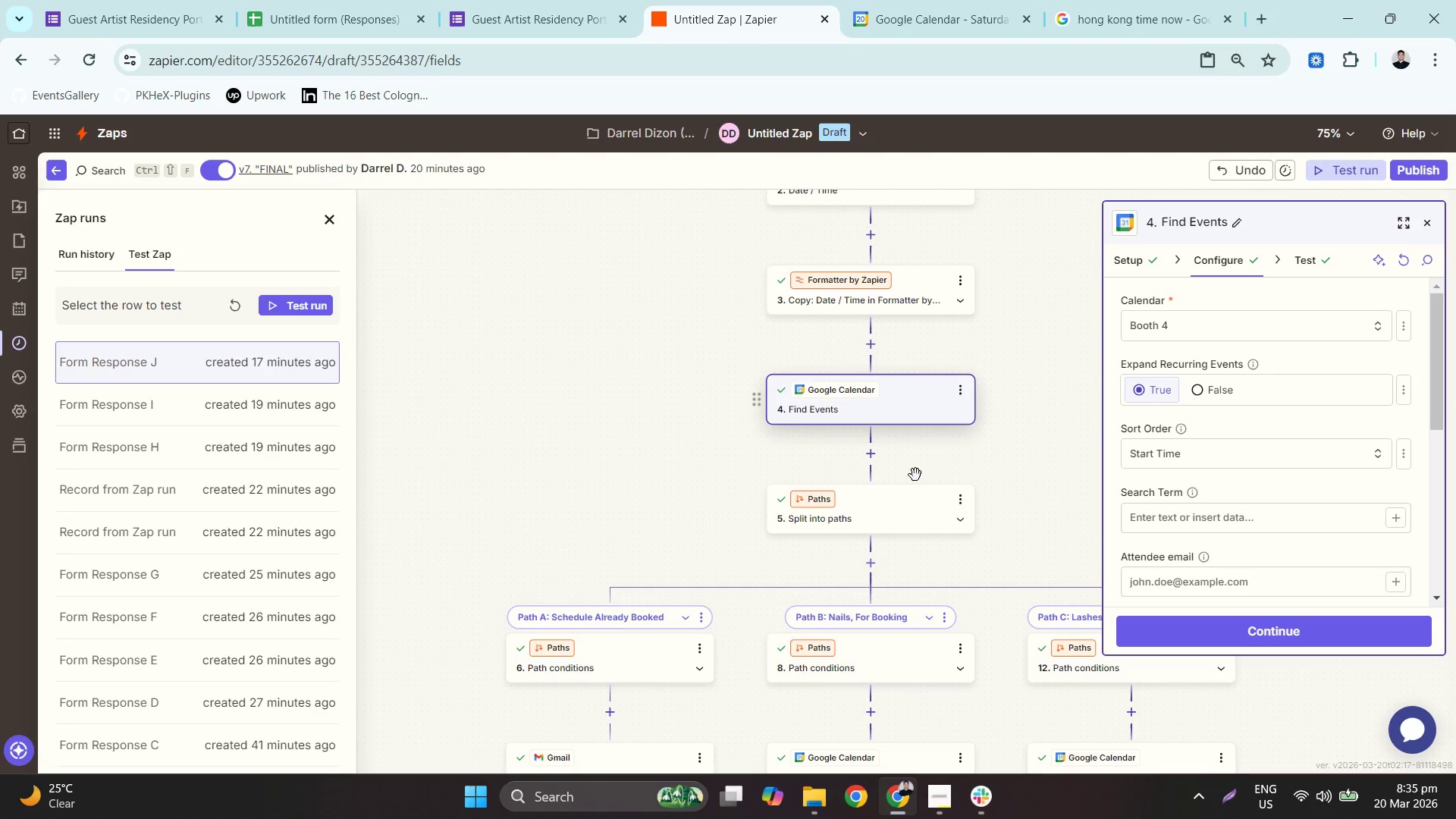 
left_click([911, 523])
 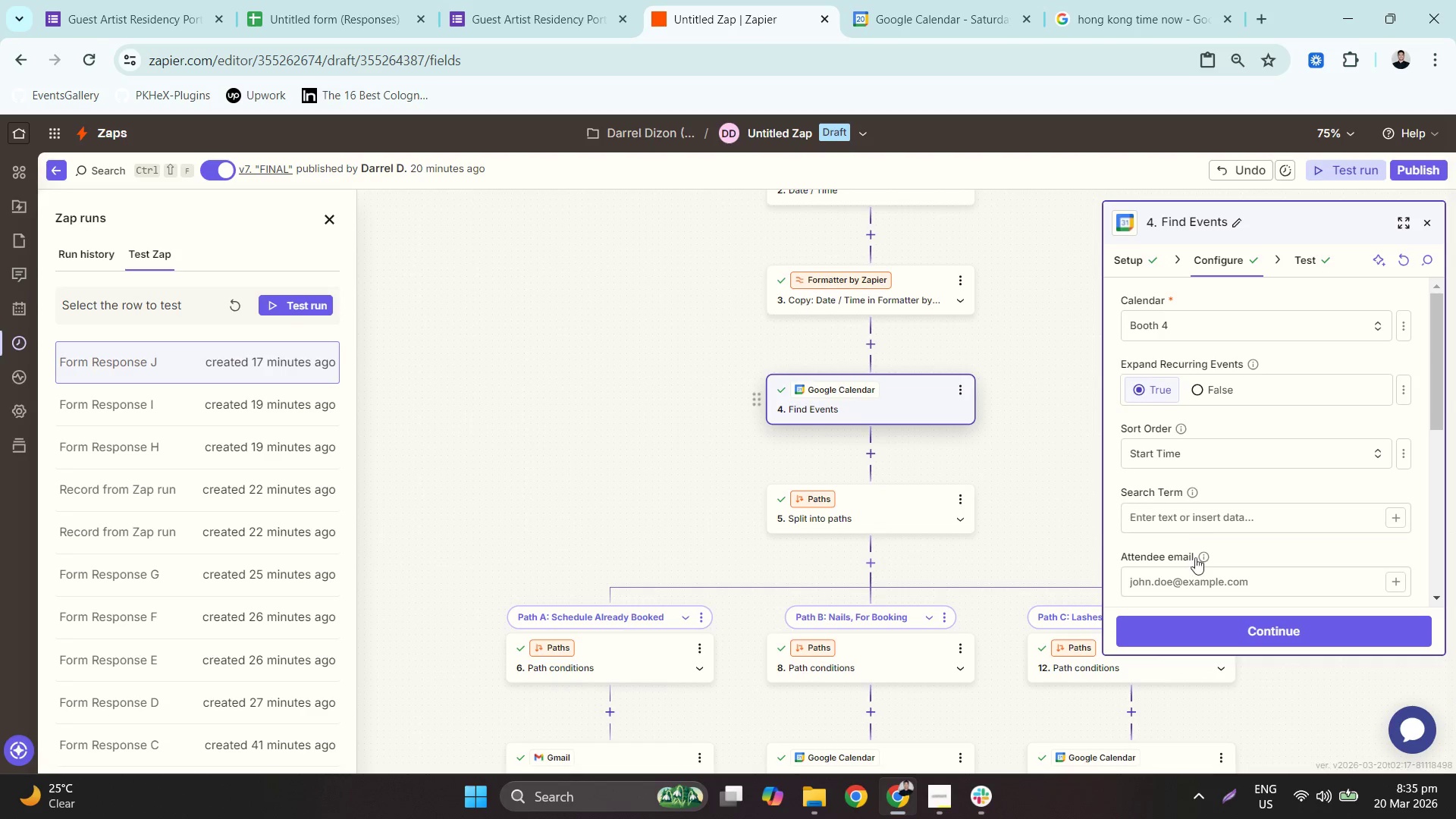 
scroll: coordinate [1273, 468], scroll_direction: down, amount: 3.0
 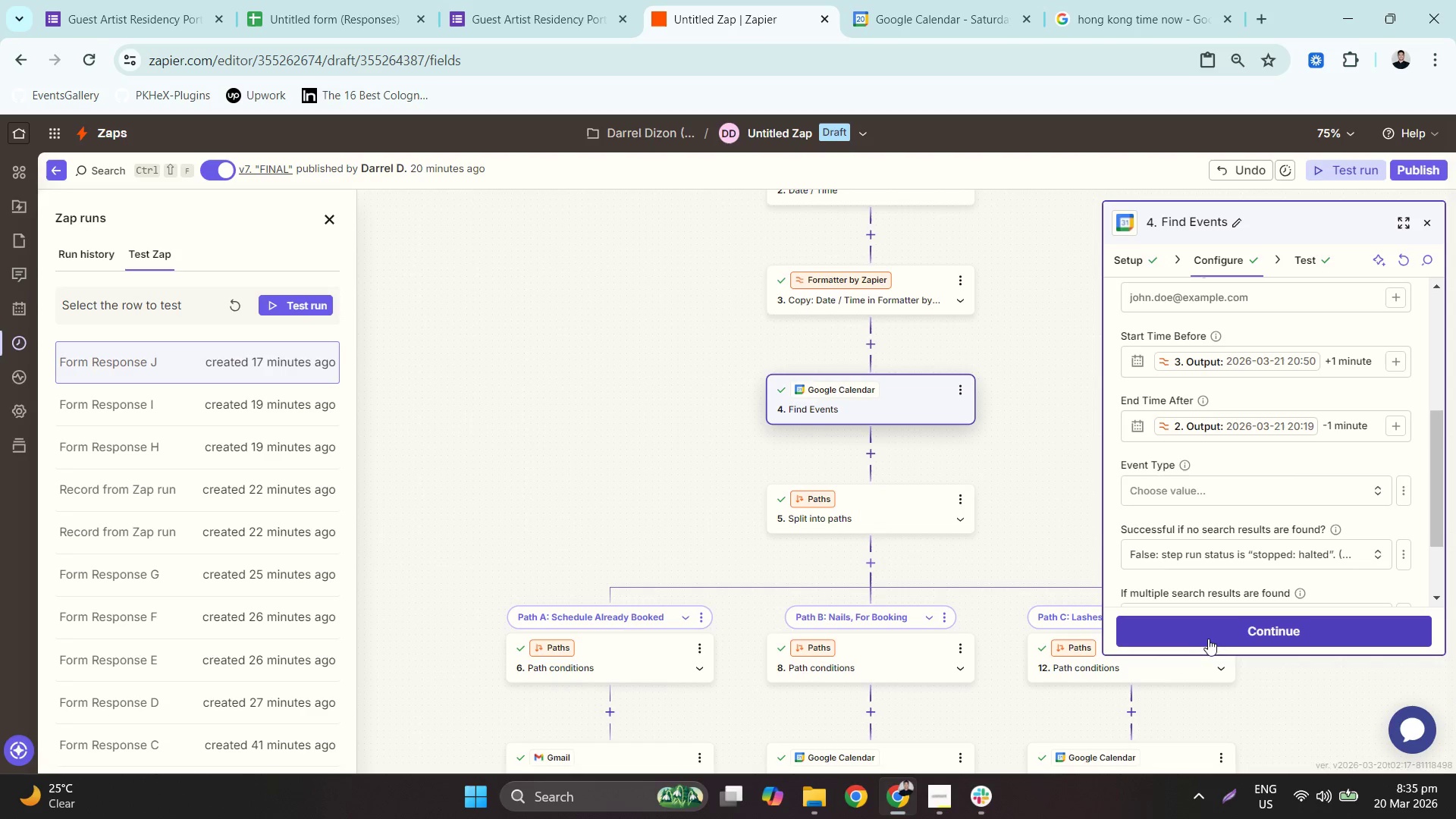 
left_click([1208, 626])
 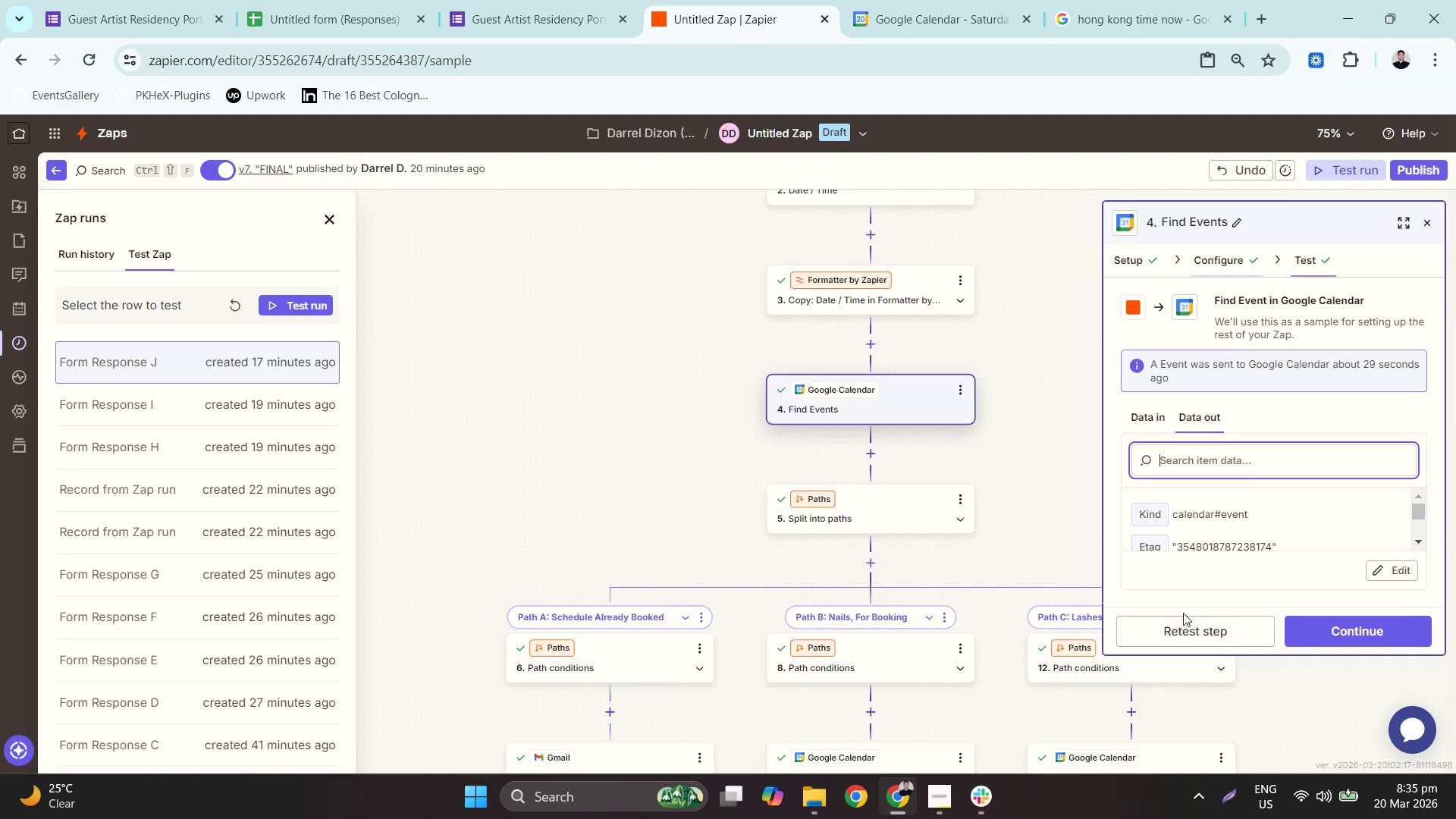 
left_click([1186, 625])
 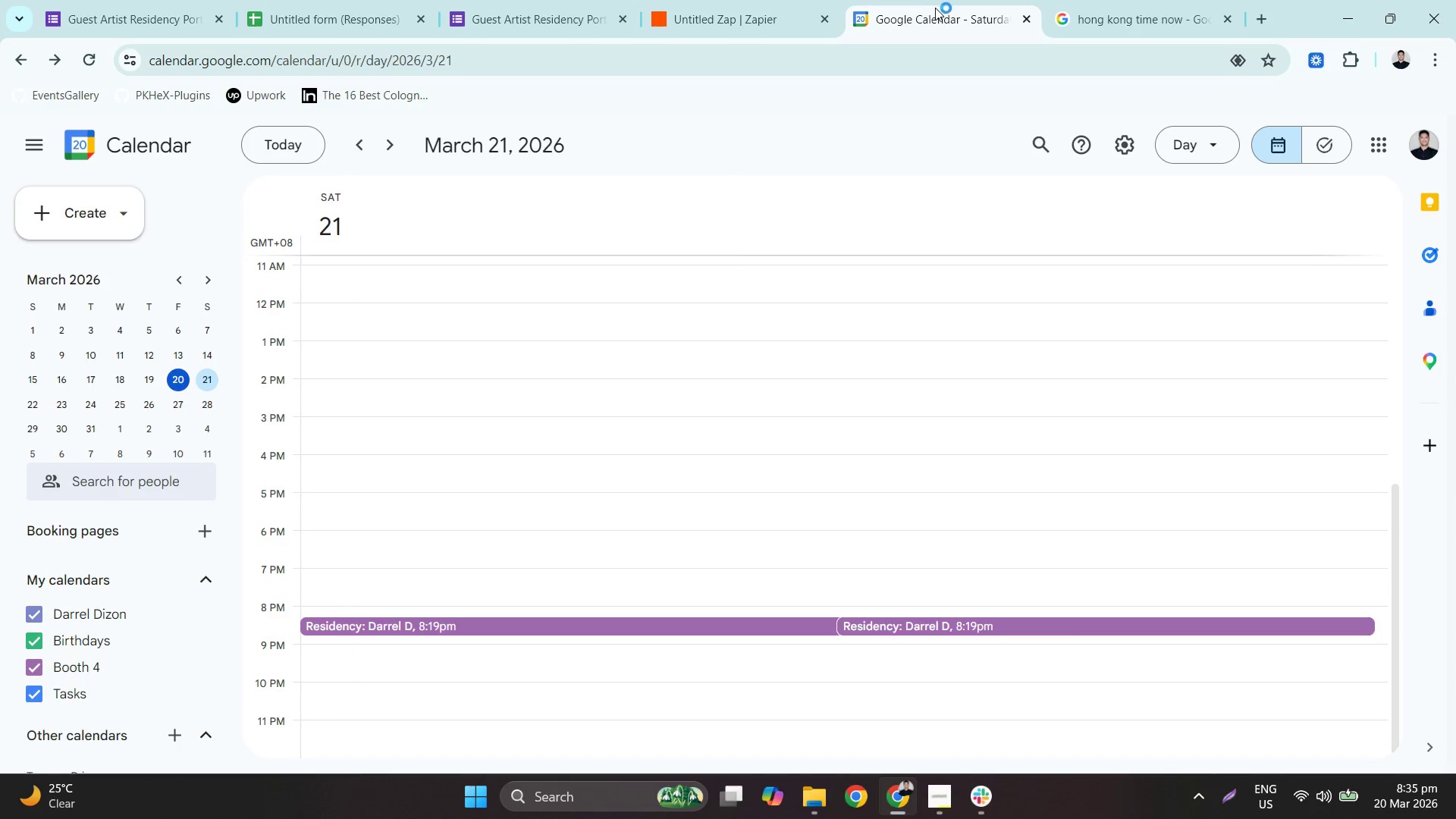 
wait(5.09)
 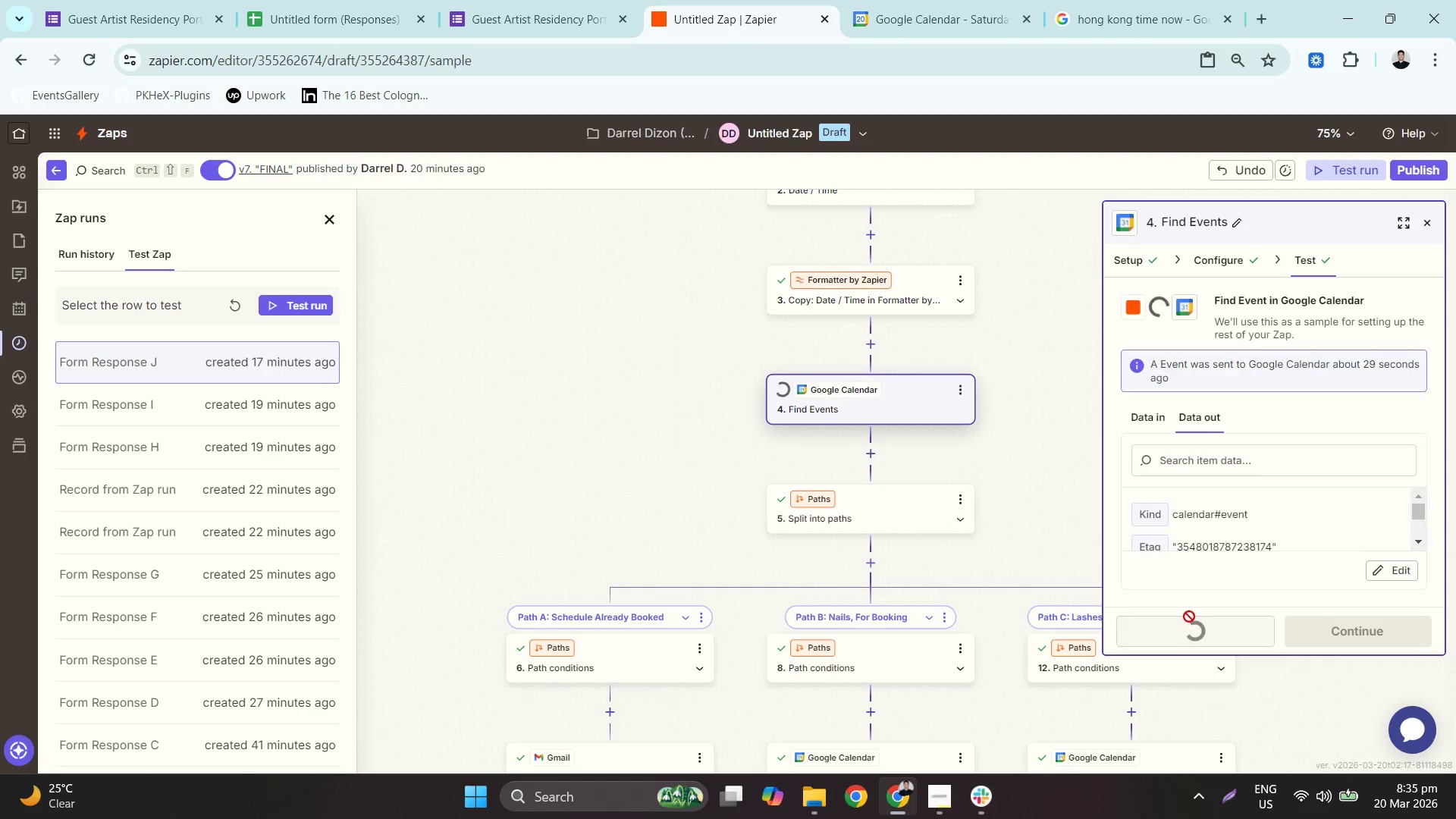 
scroll: coordinate [489, 456], scroll_direction: down, amount: 4.0
 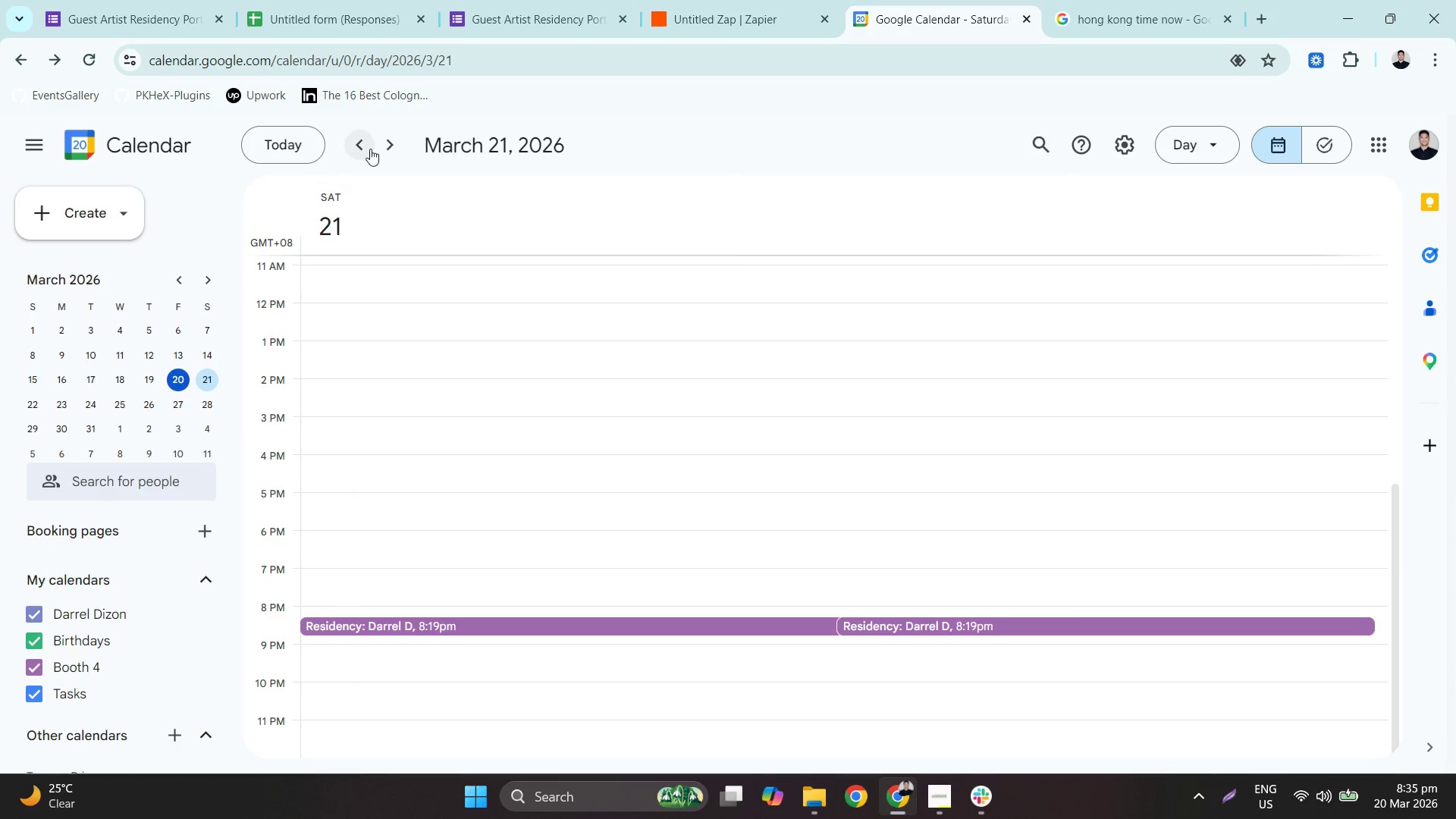 
left_click([378, 148])
 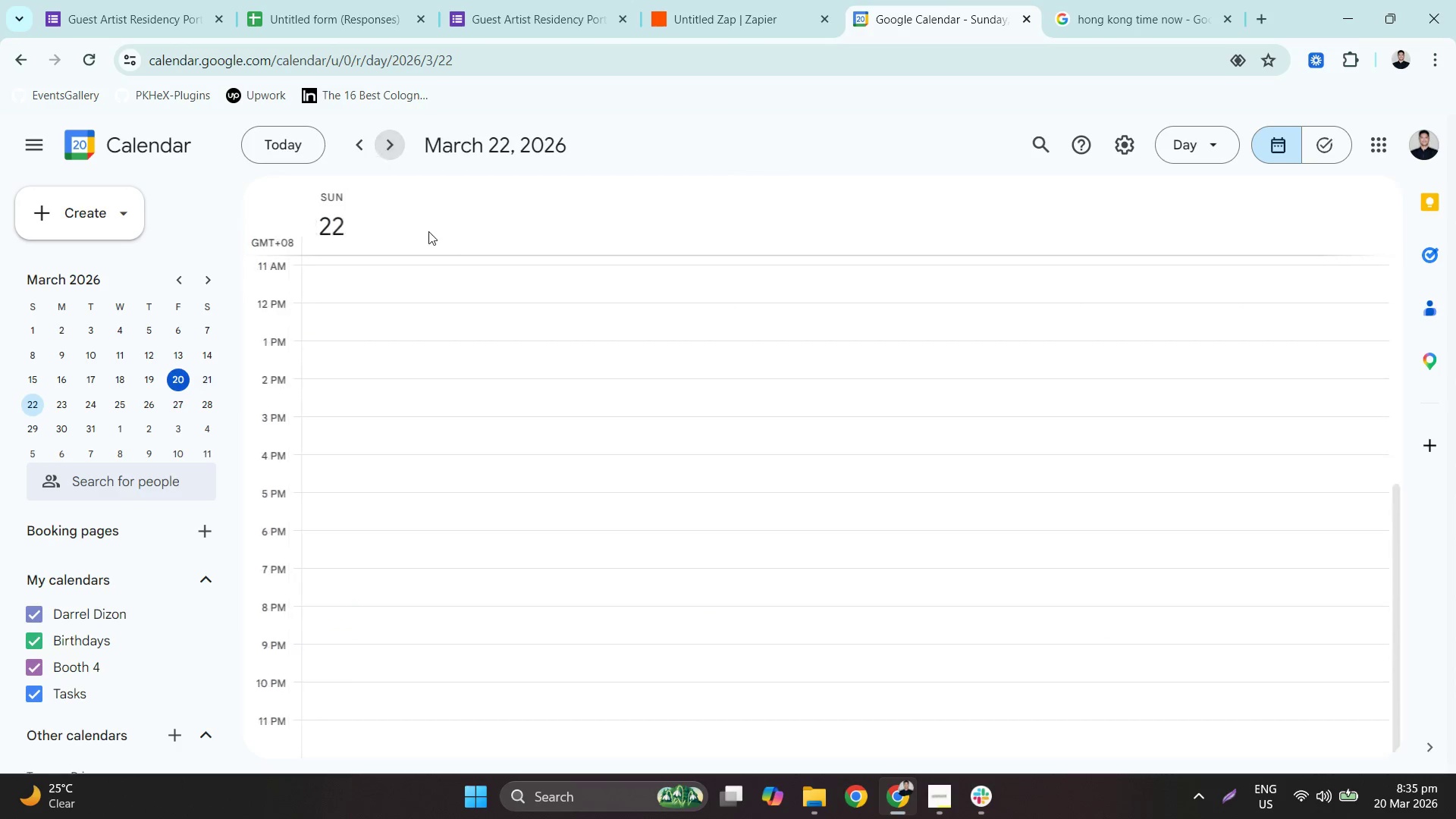 
scroll: coordinate [566, 413], scroll_direction: up, amount: 7.0
 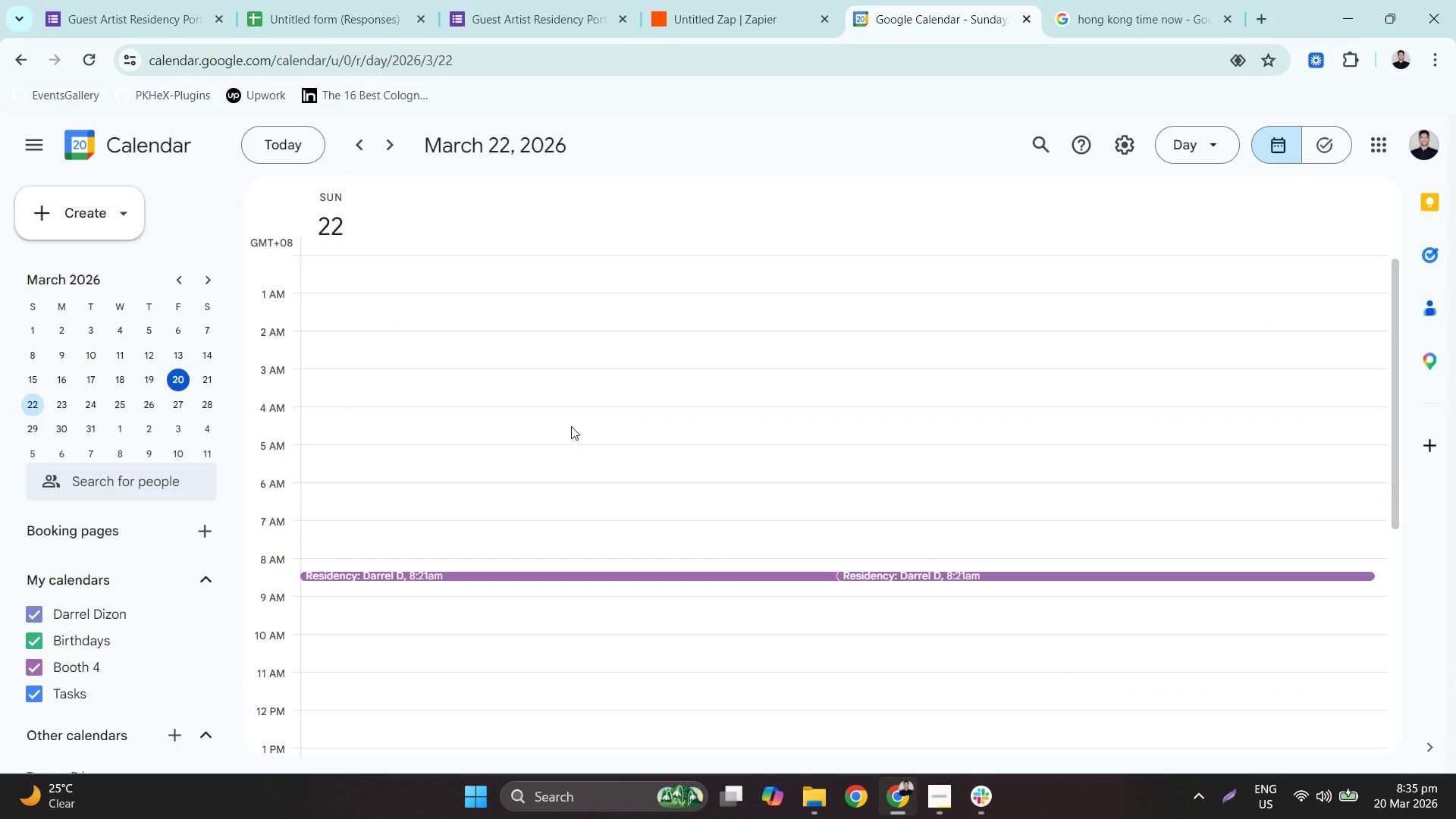 
mouse_move([732, 16])
 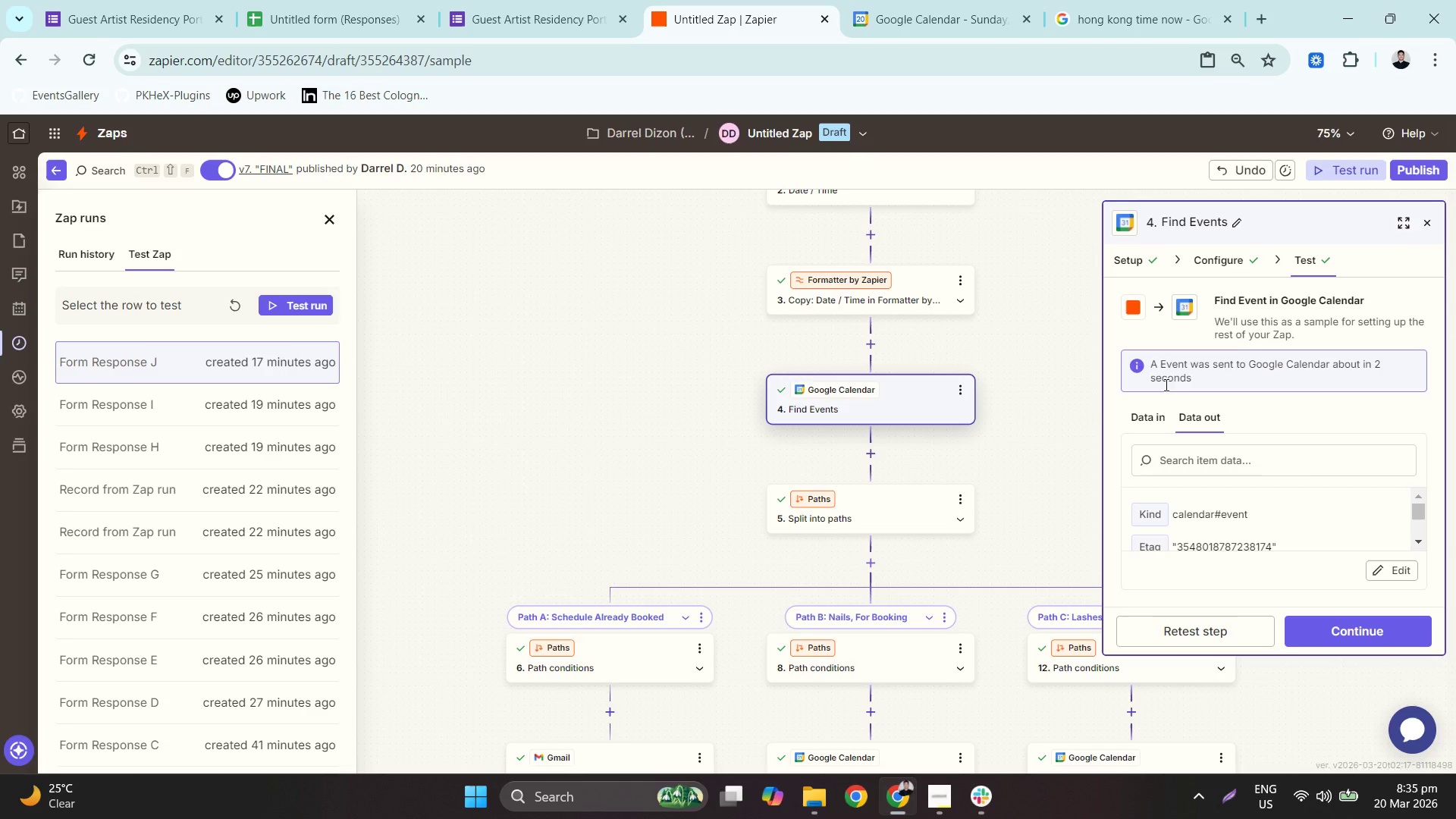 
left_click([1159, 426])
 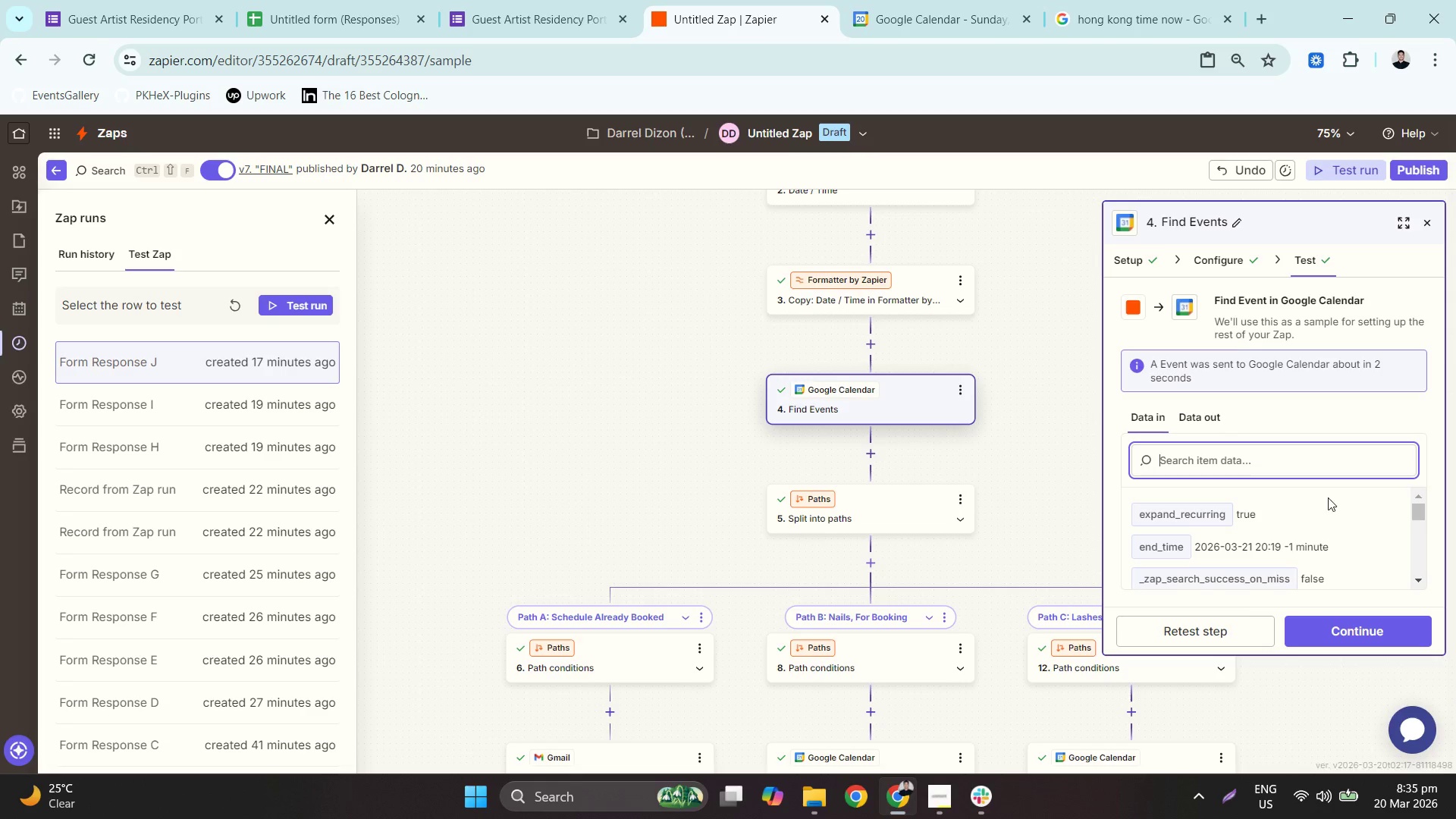 
left_click([878, 0])
 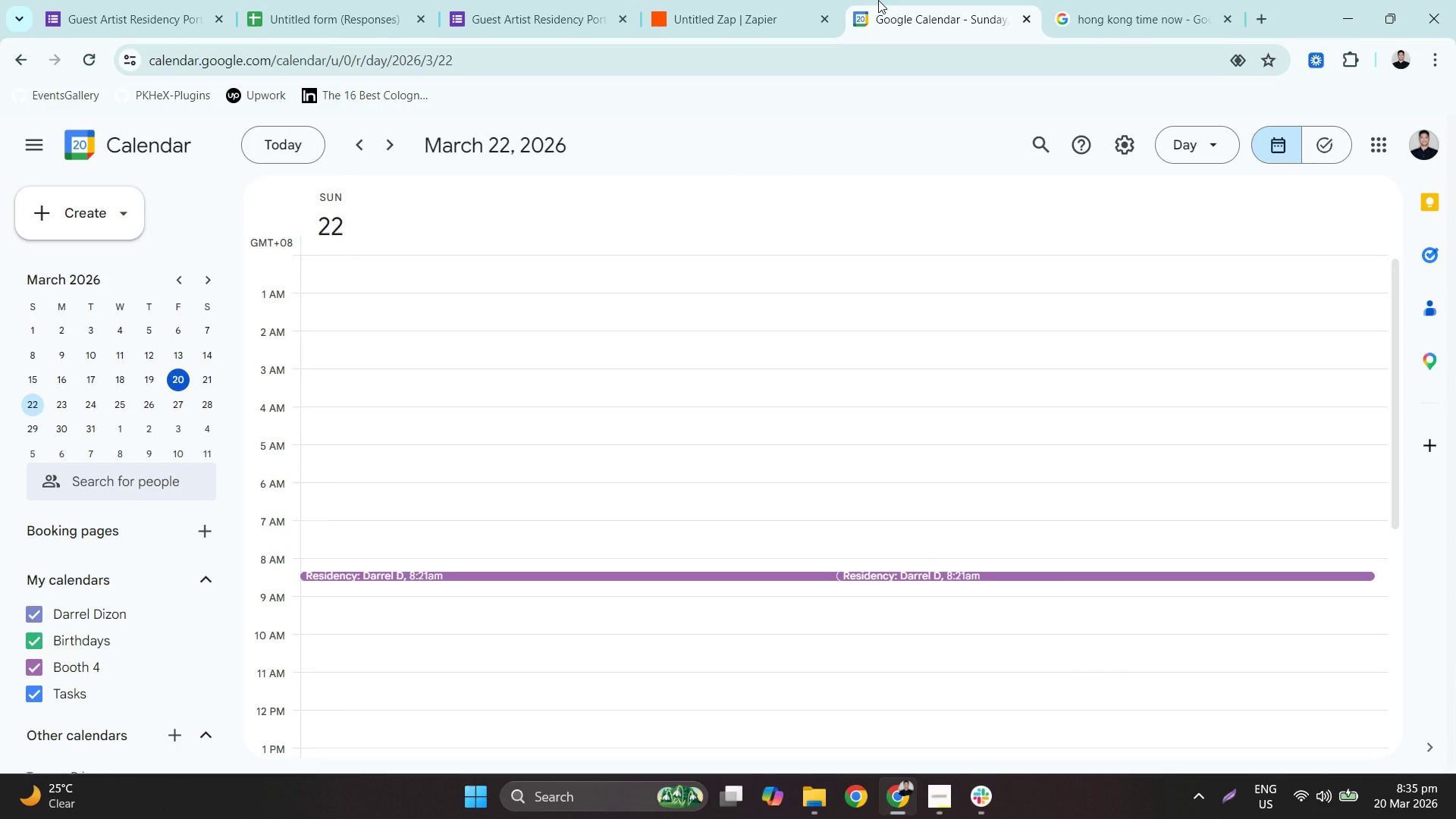 
left_click([777, 0])
 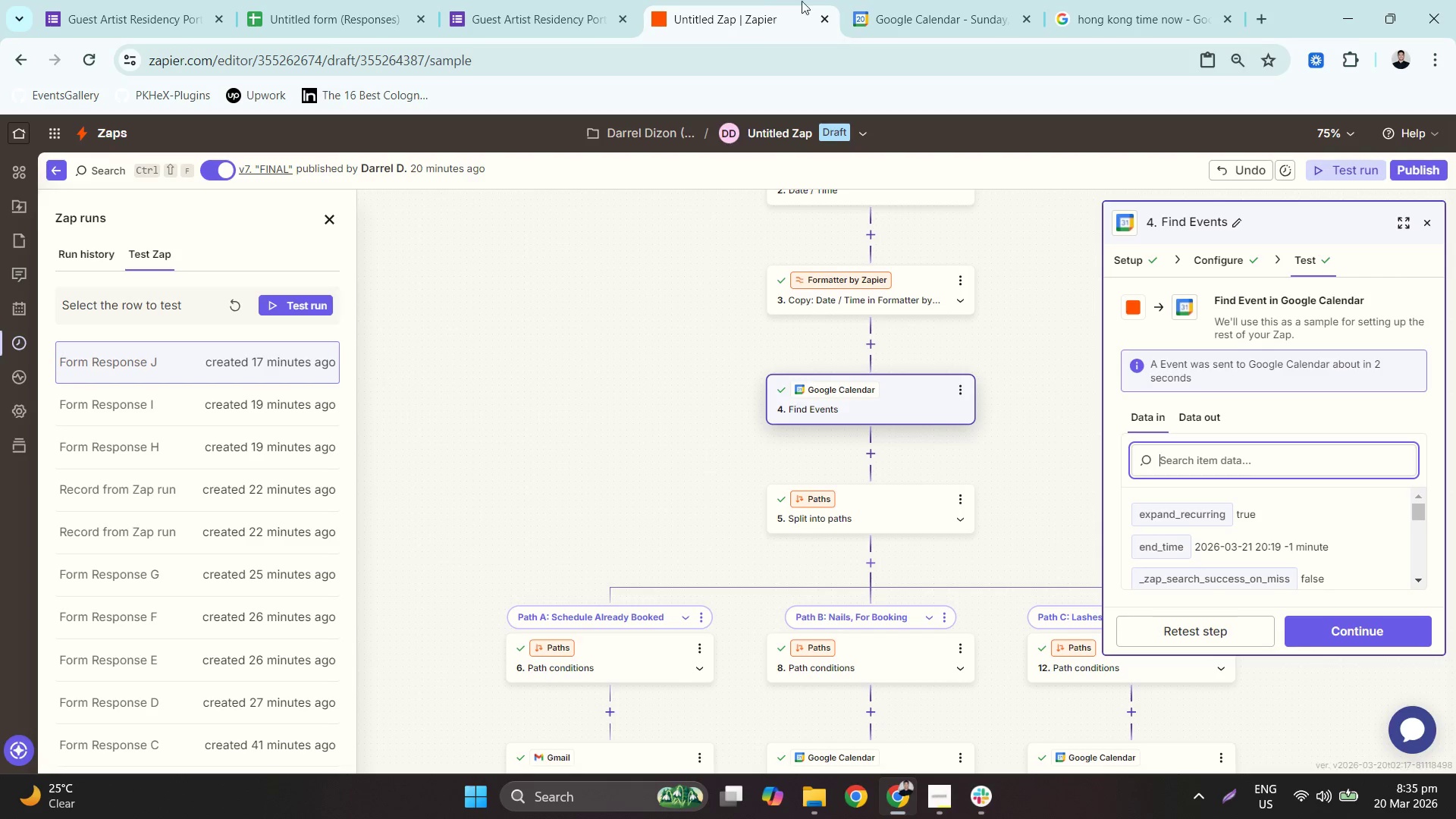 
left_click([847, 0])
 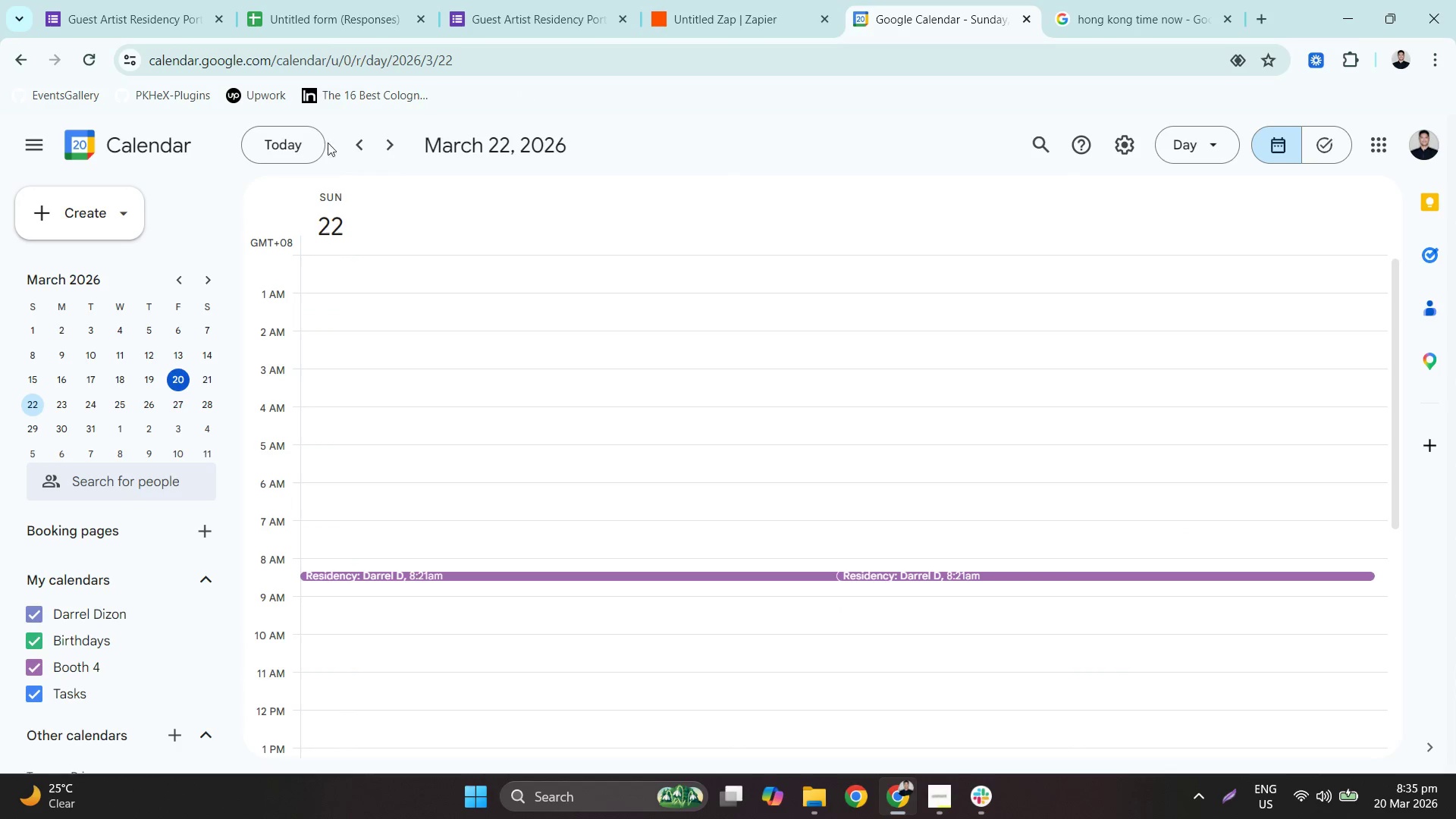 
left_click([359, 145])
 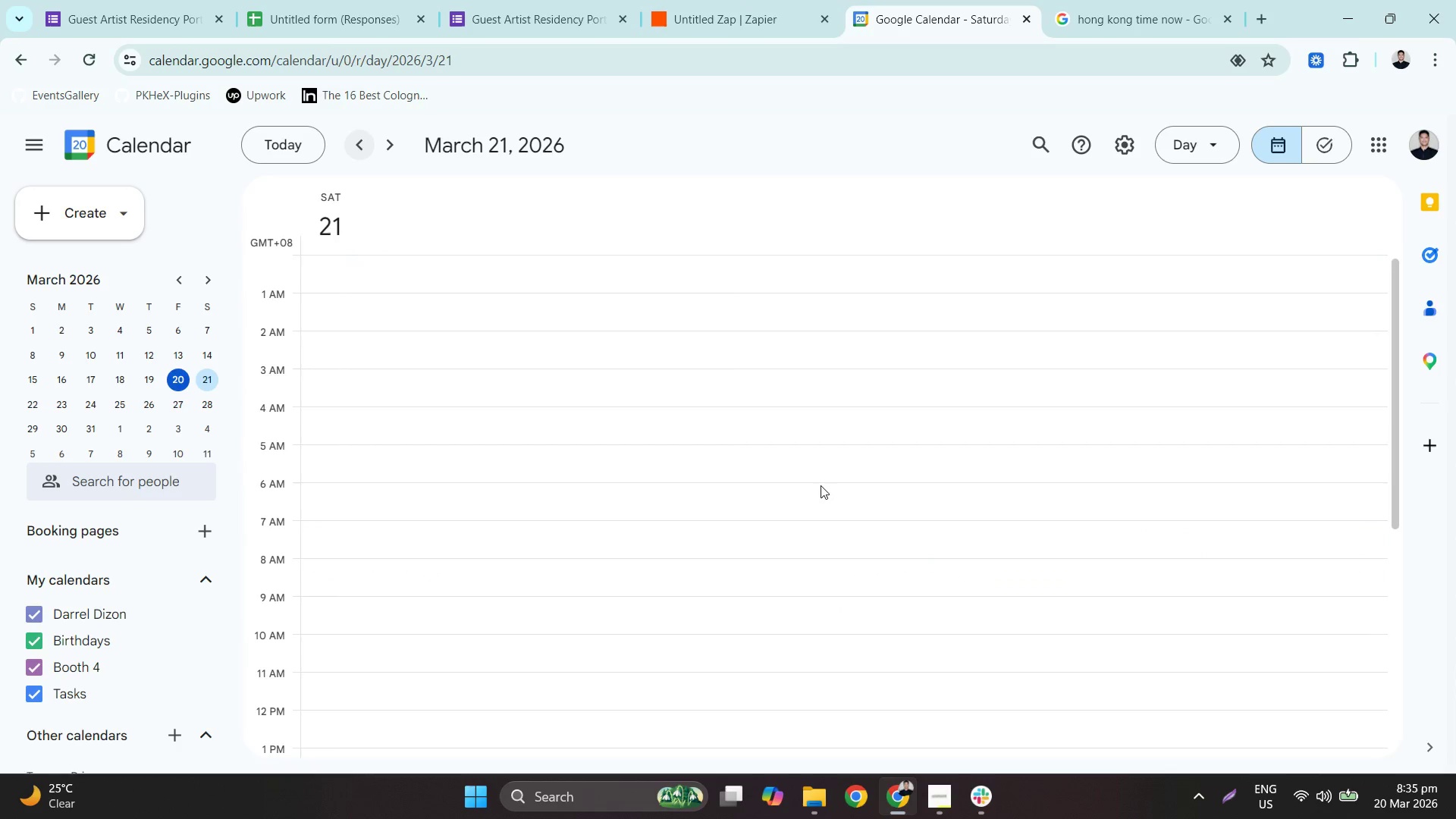 
scroll: coordinate [836, 519], scroll_direction: down, amount: 7.0
 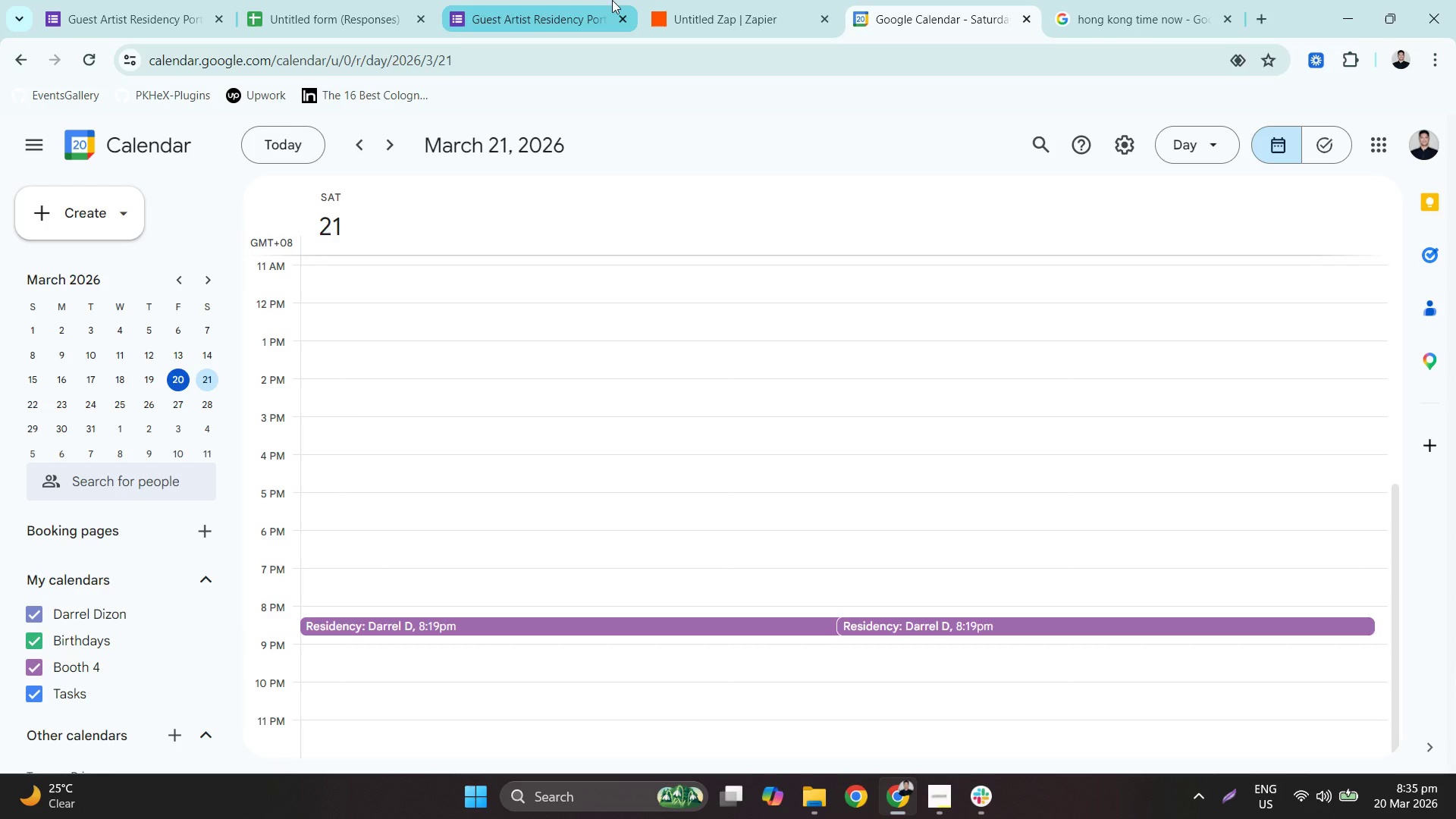 
left_click([695, 0])
 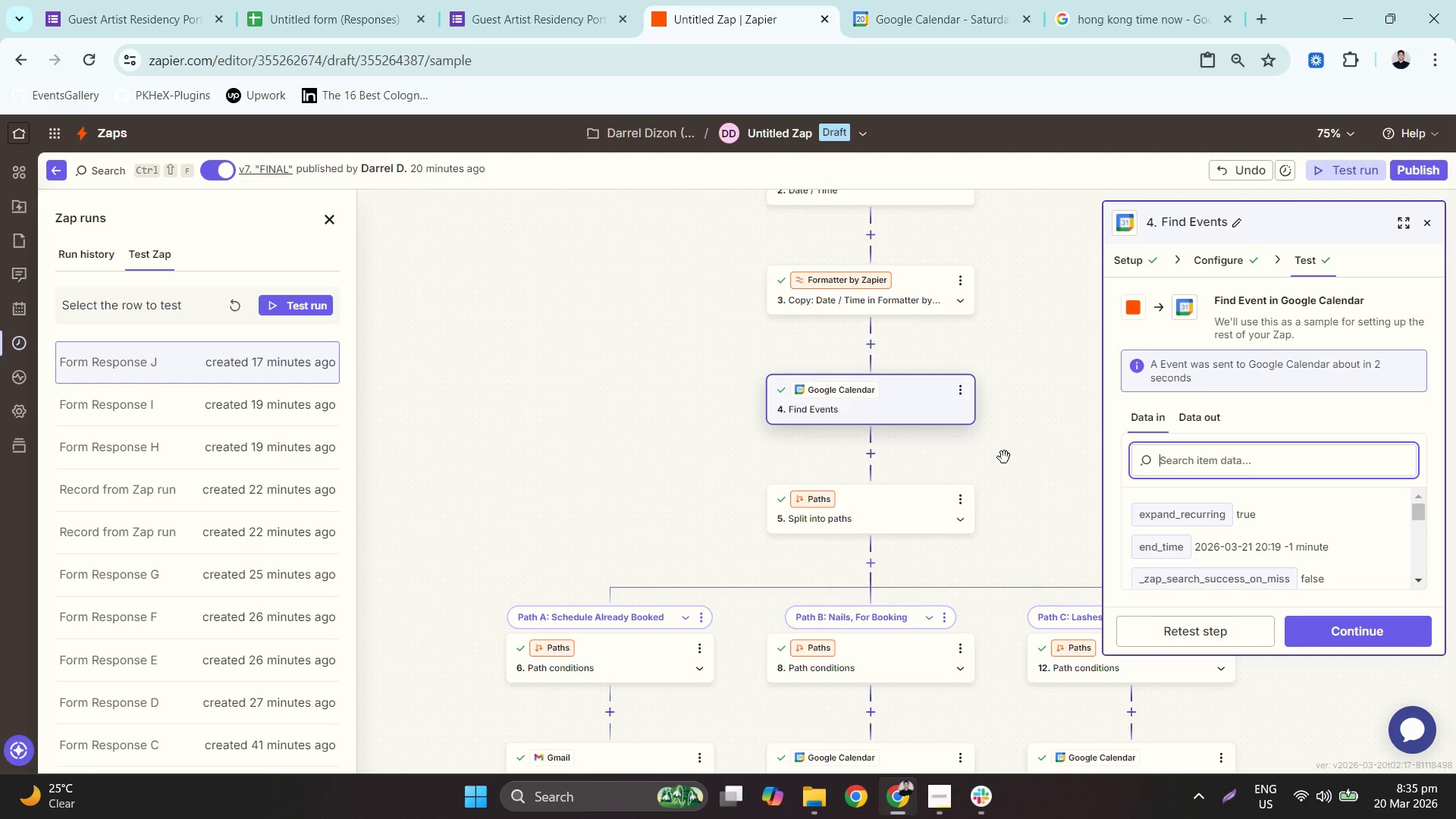 
scroll: coordinate [1052, 463], scroll_direction: down, amount: 2.0
 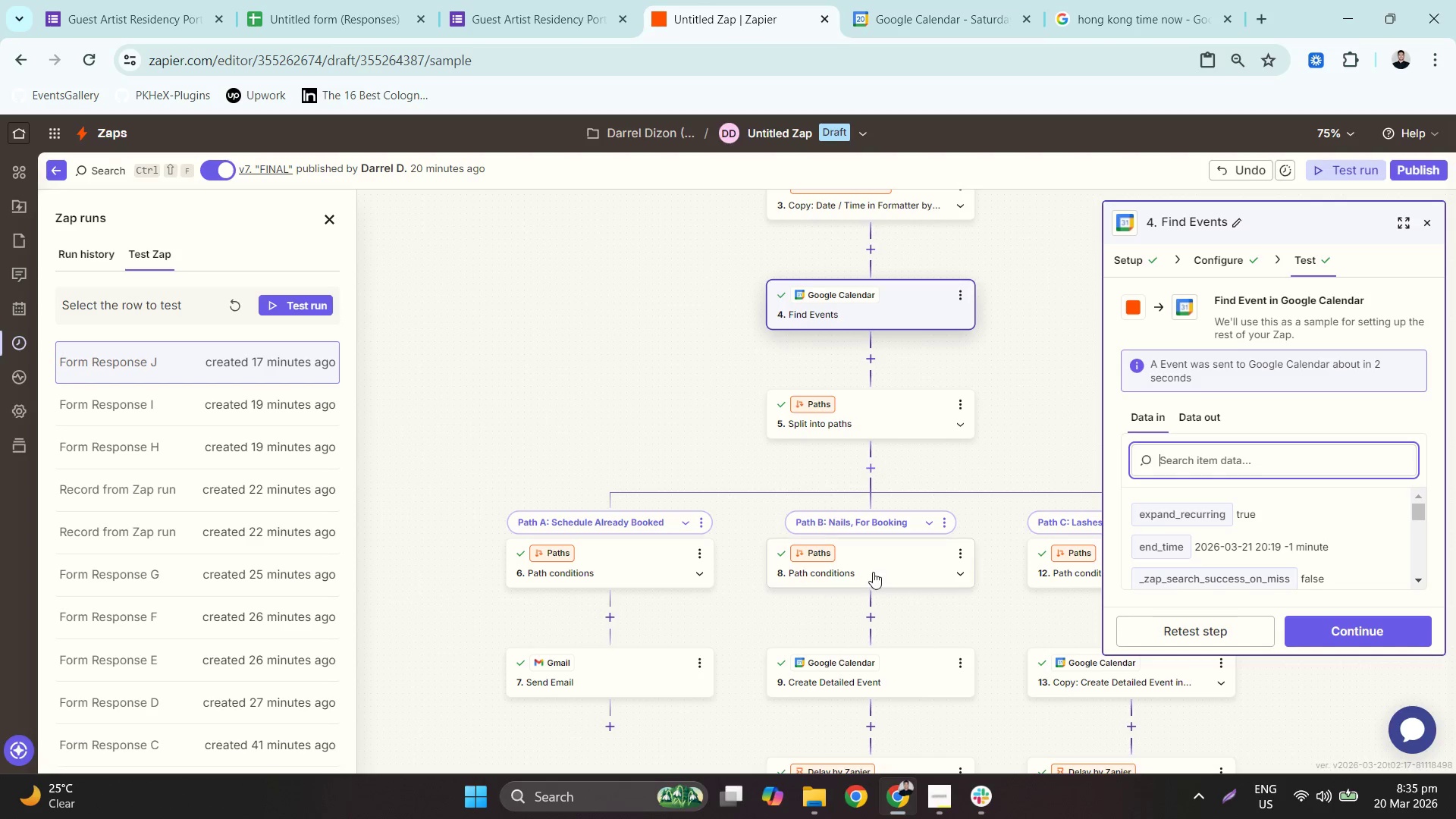 
left_click([873, 572])
 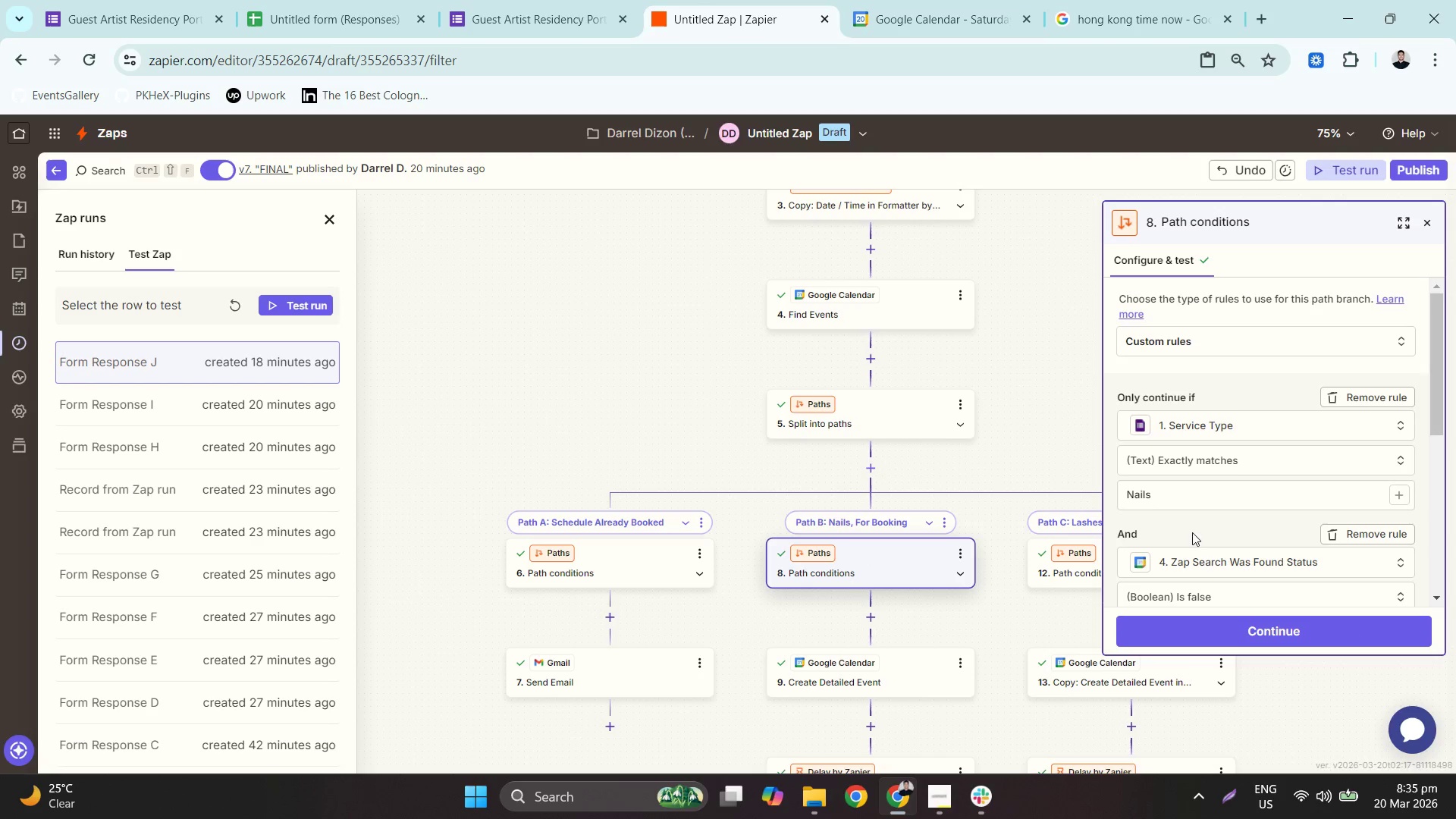 
scroll: coordinate [1231, 528], scroll_direction: down, amount: 3.0
 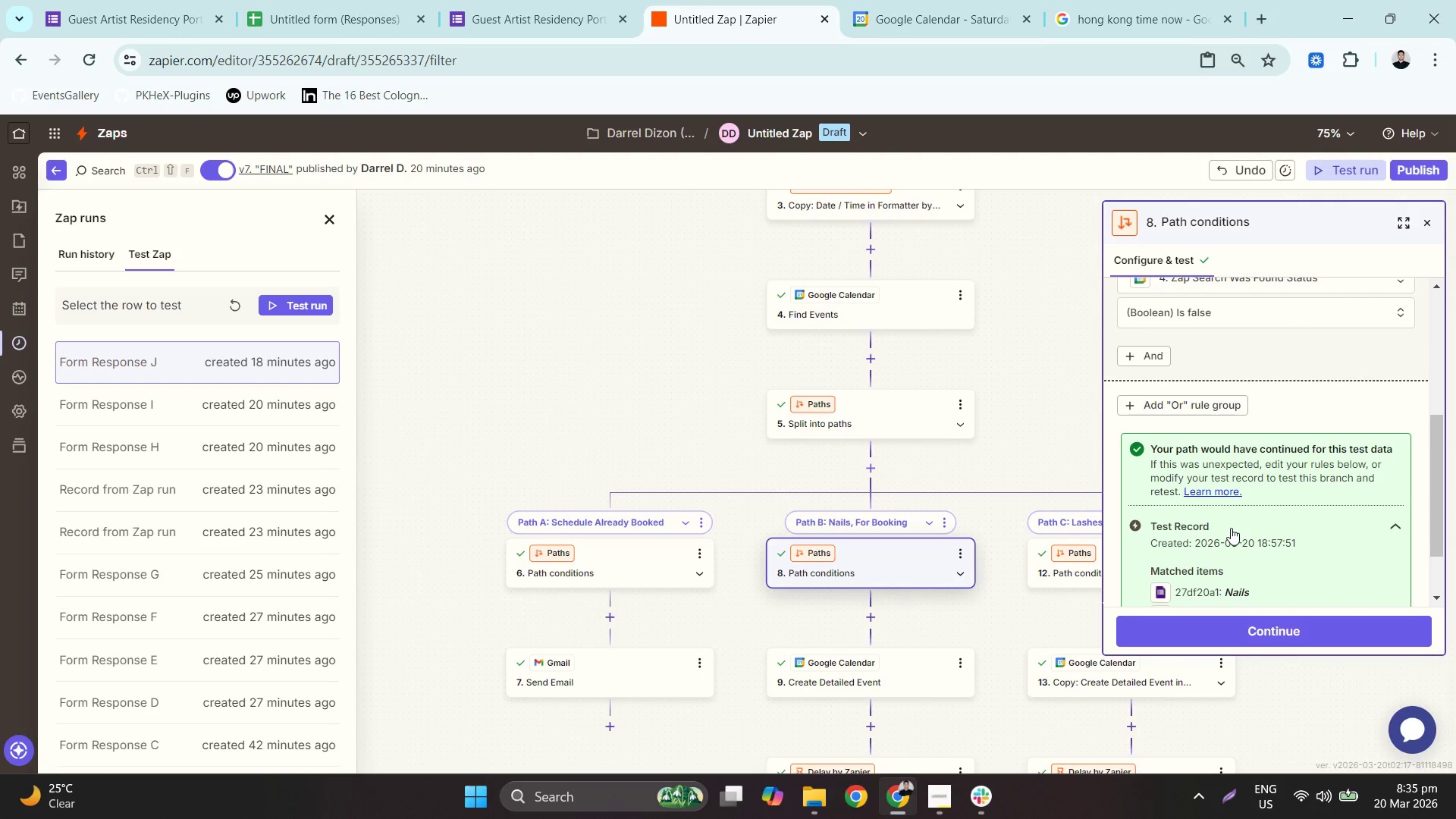 
scroll: coordinate [1231, 528], scroll_direction: up, amount: 1.0
 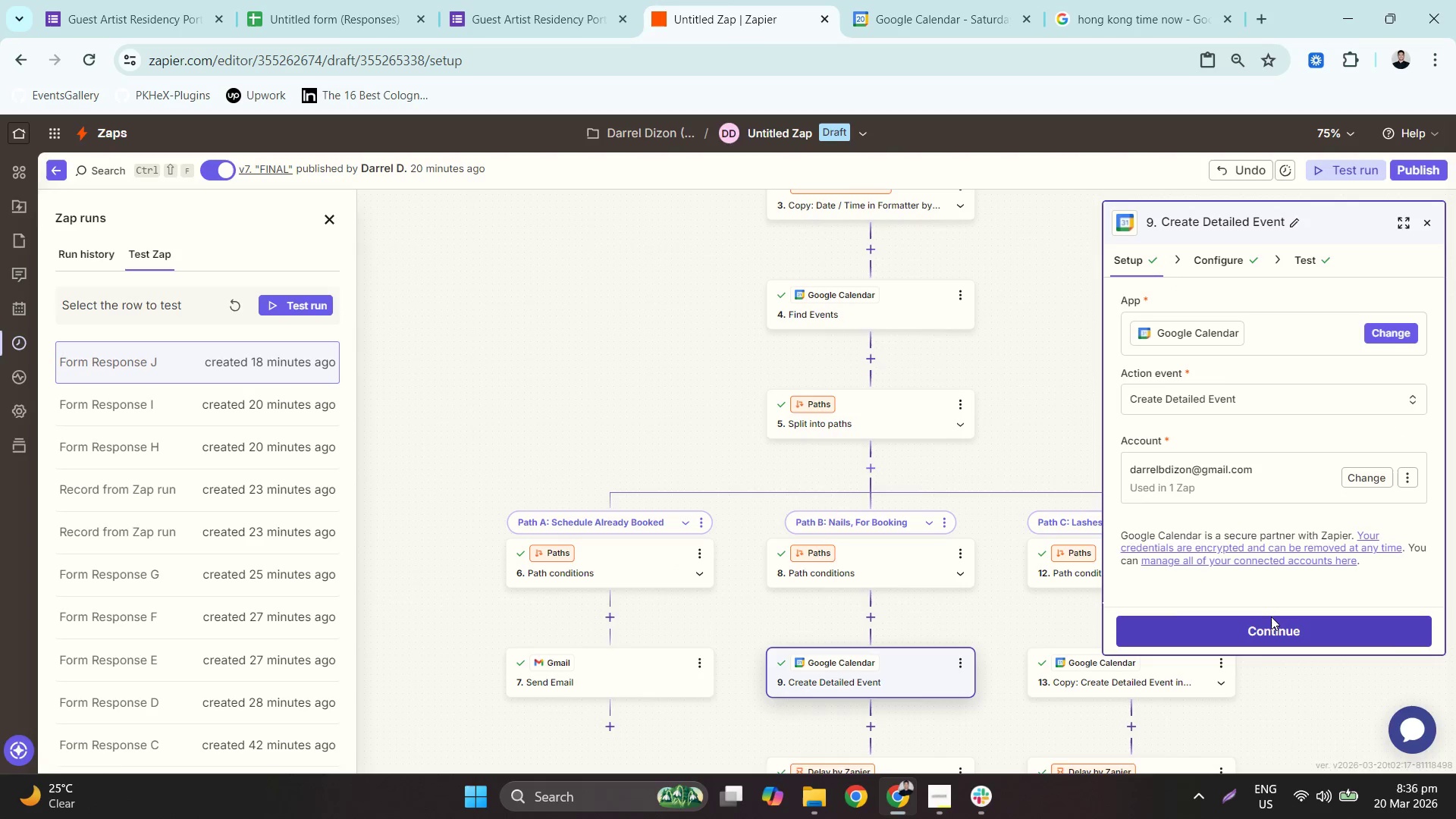 
left_click([888, 578])
 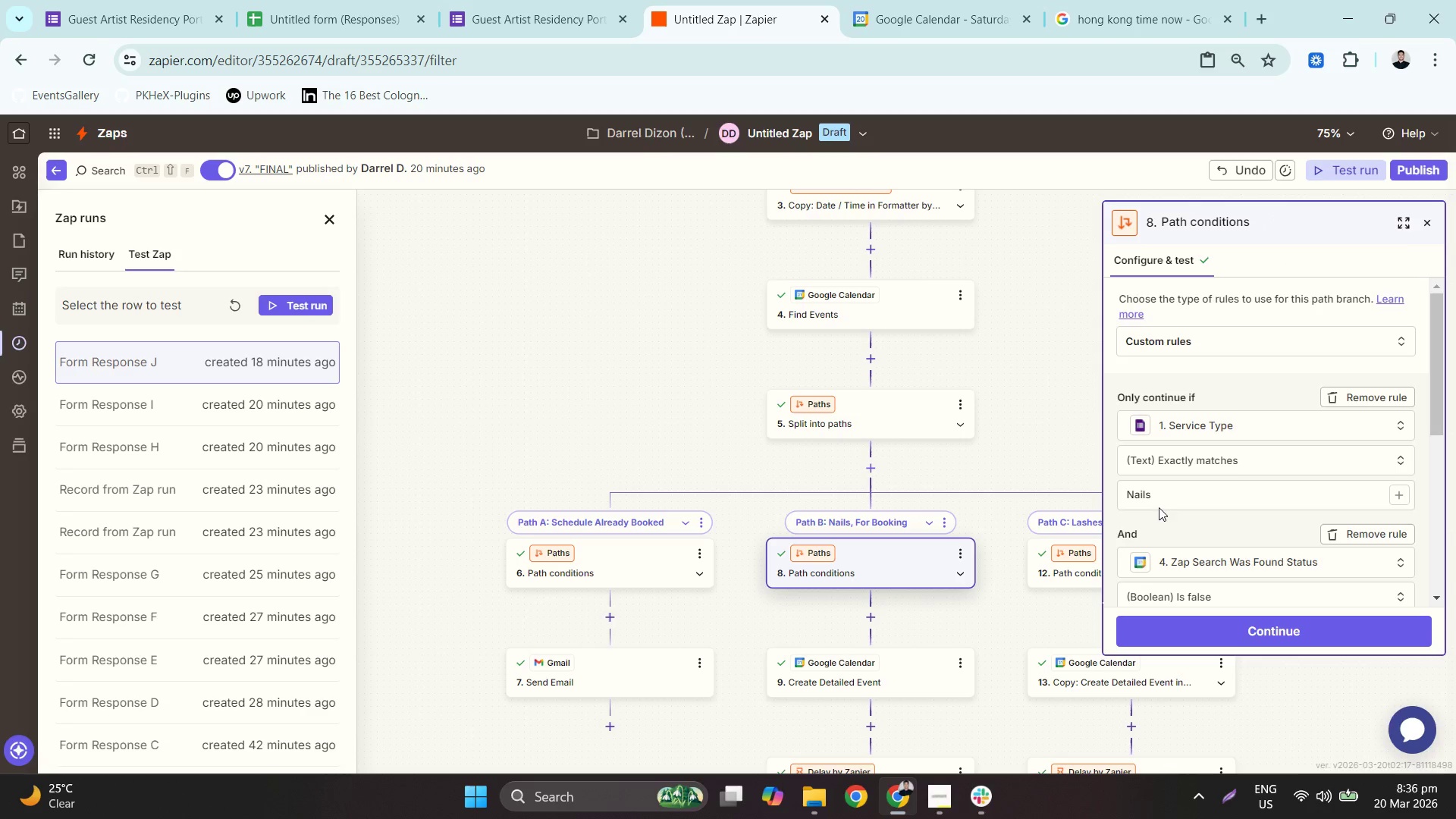 
scroll: coordinate [1197, 482], scroll_direction: down, amount: 4.0
 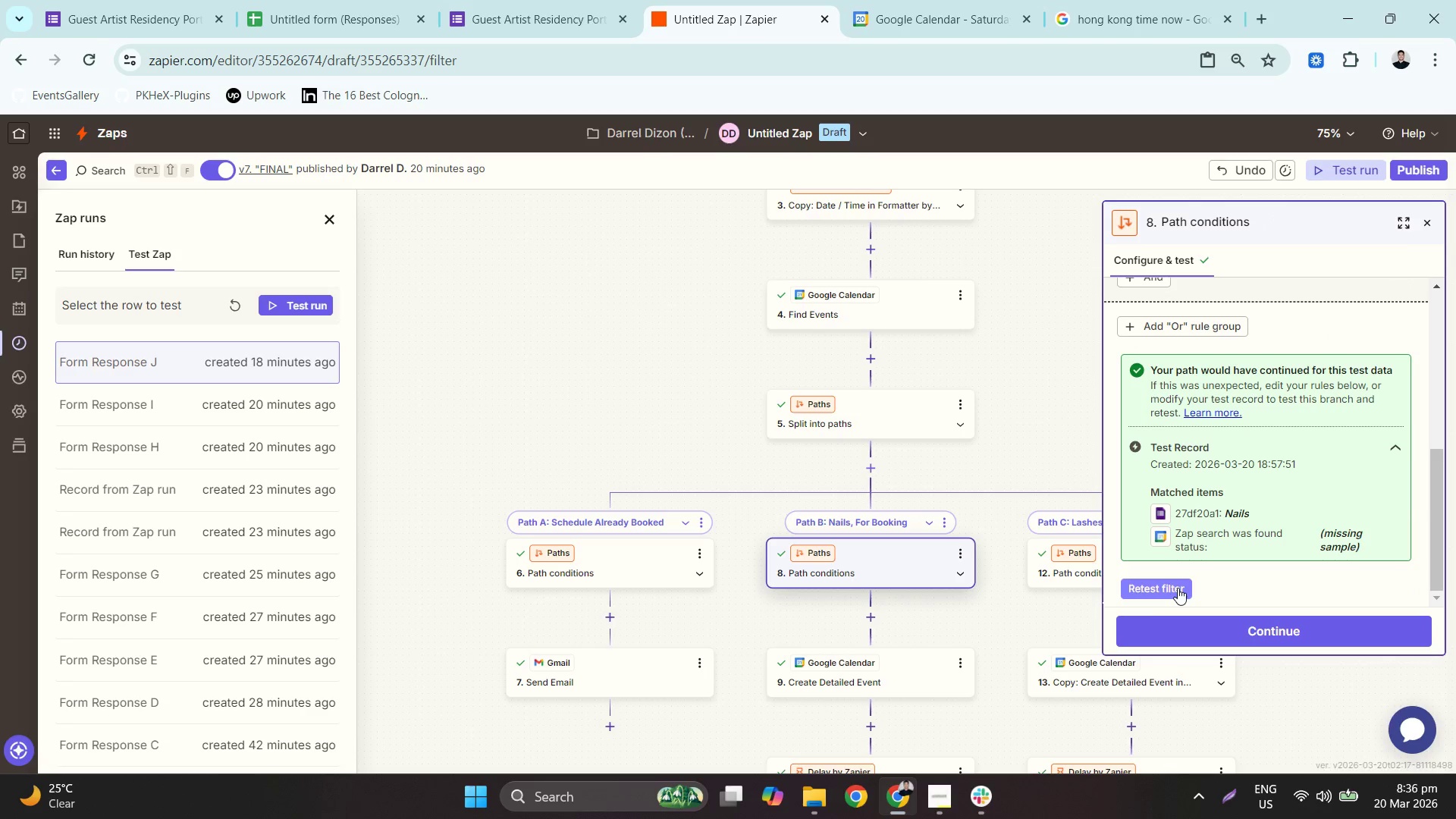 
left_click([1178, 588])
 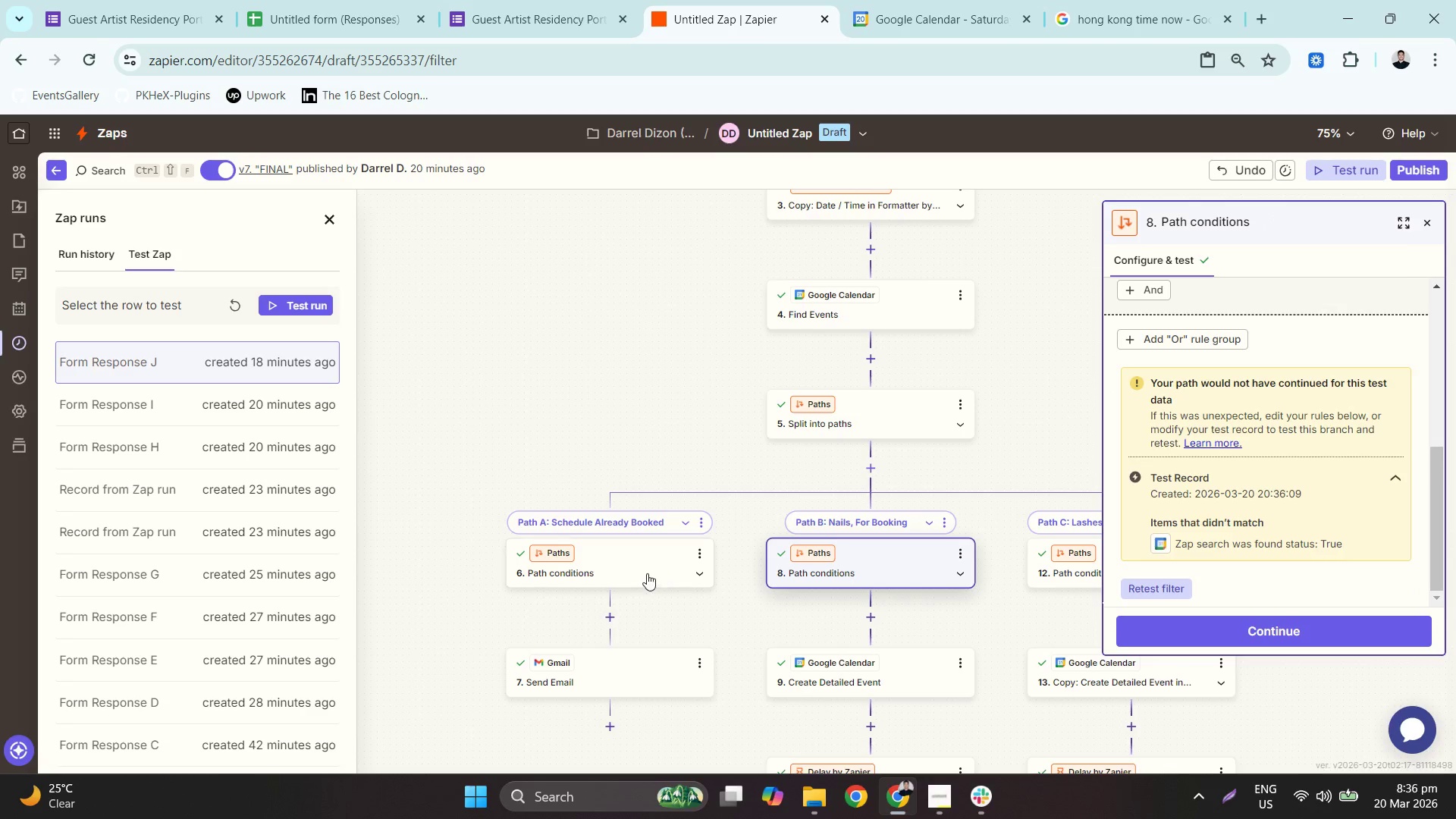 
scroll: coordinate [1292, 562], scroll_direction: down, amount: 6.0
 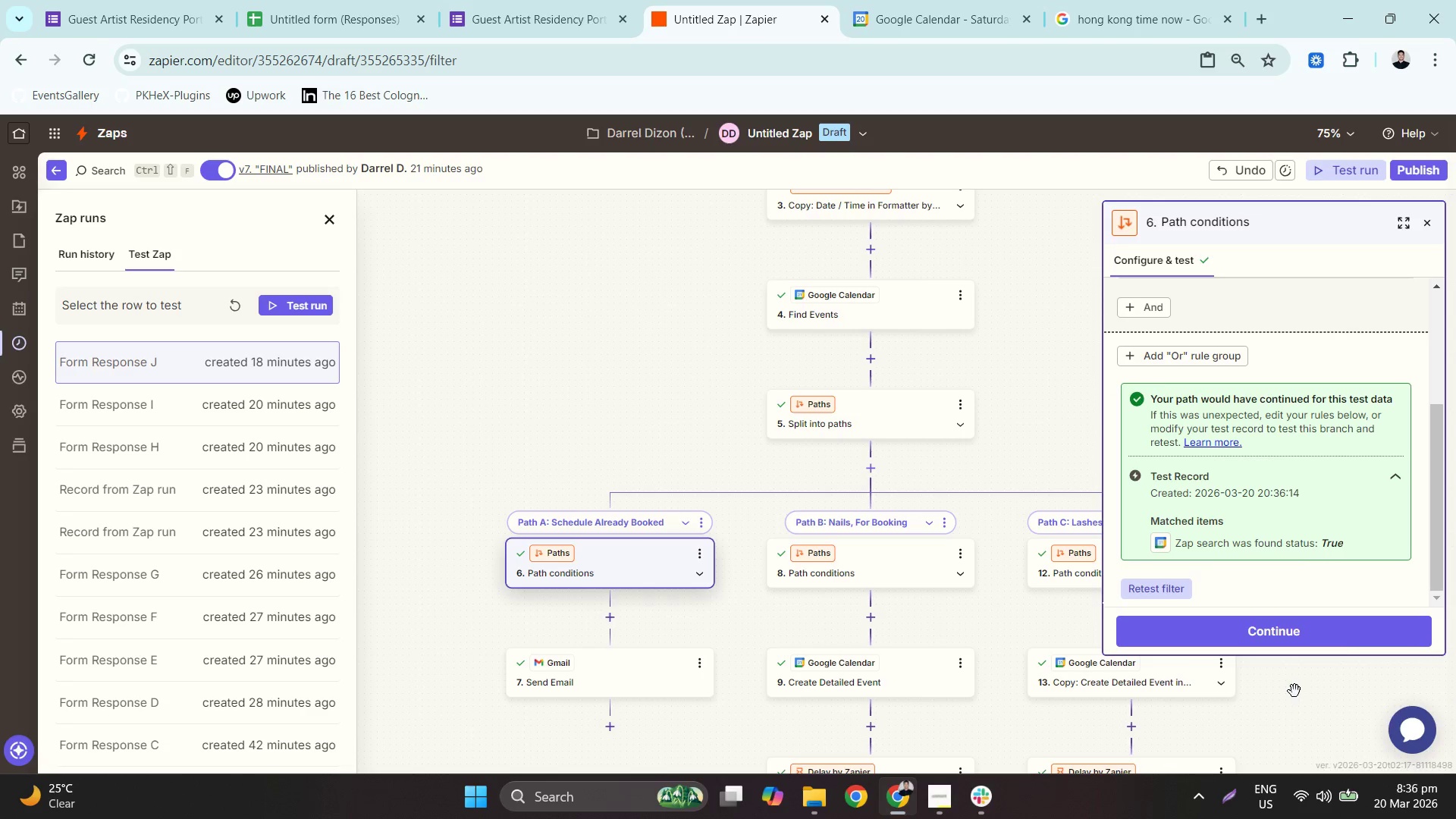 
left_click([919, 567])
 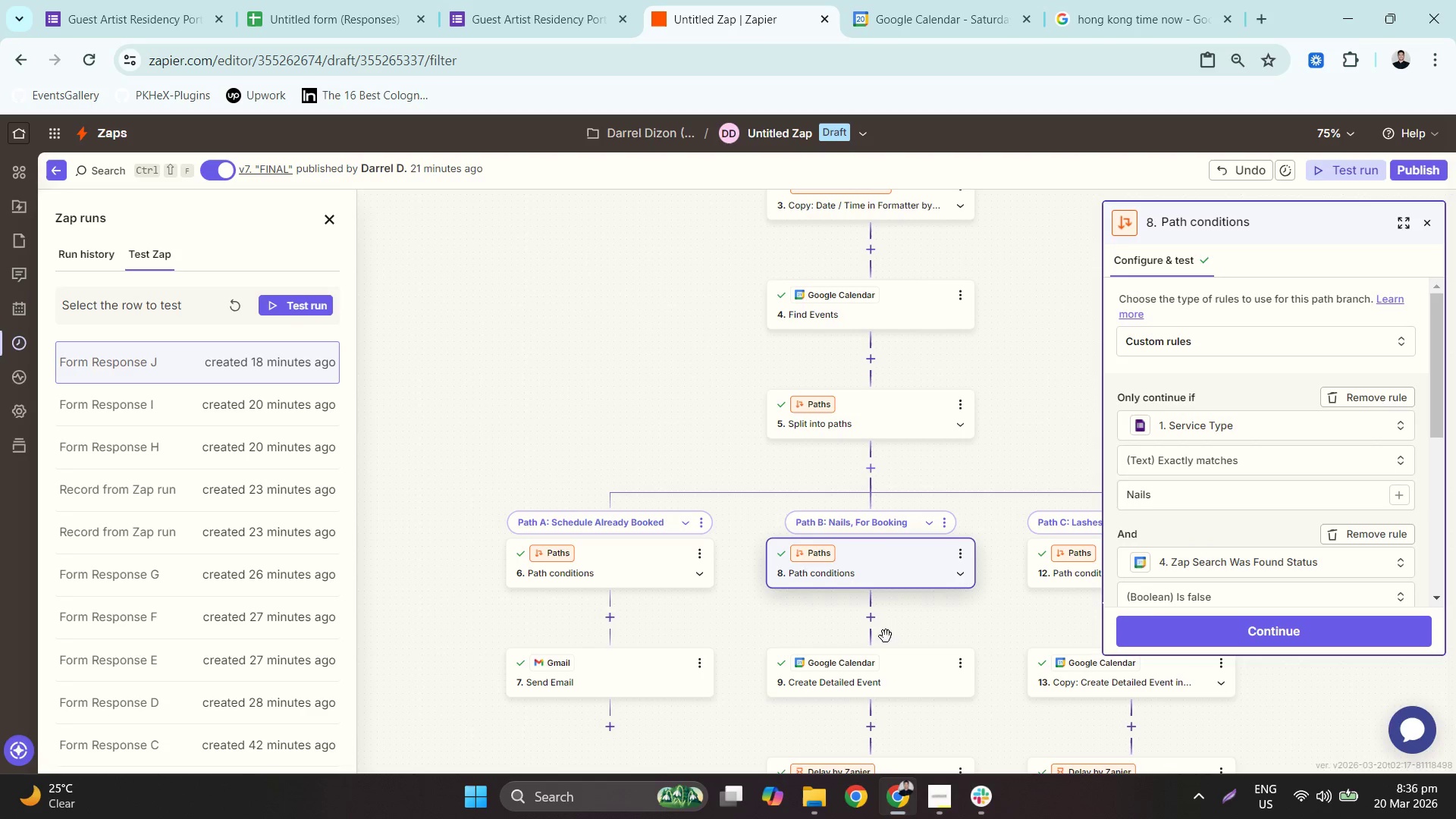 
scroll: coordinate [919, 582], scroll_direction: down, amount: 3.0
 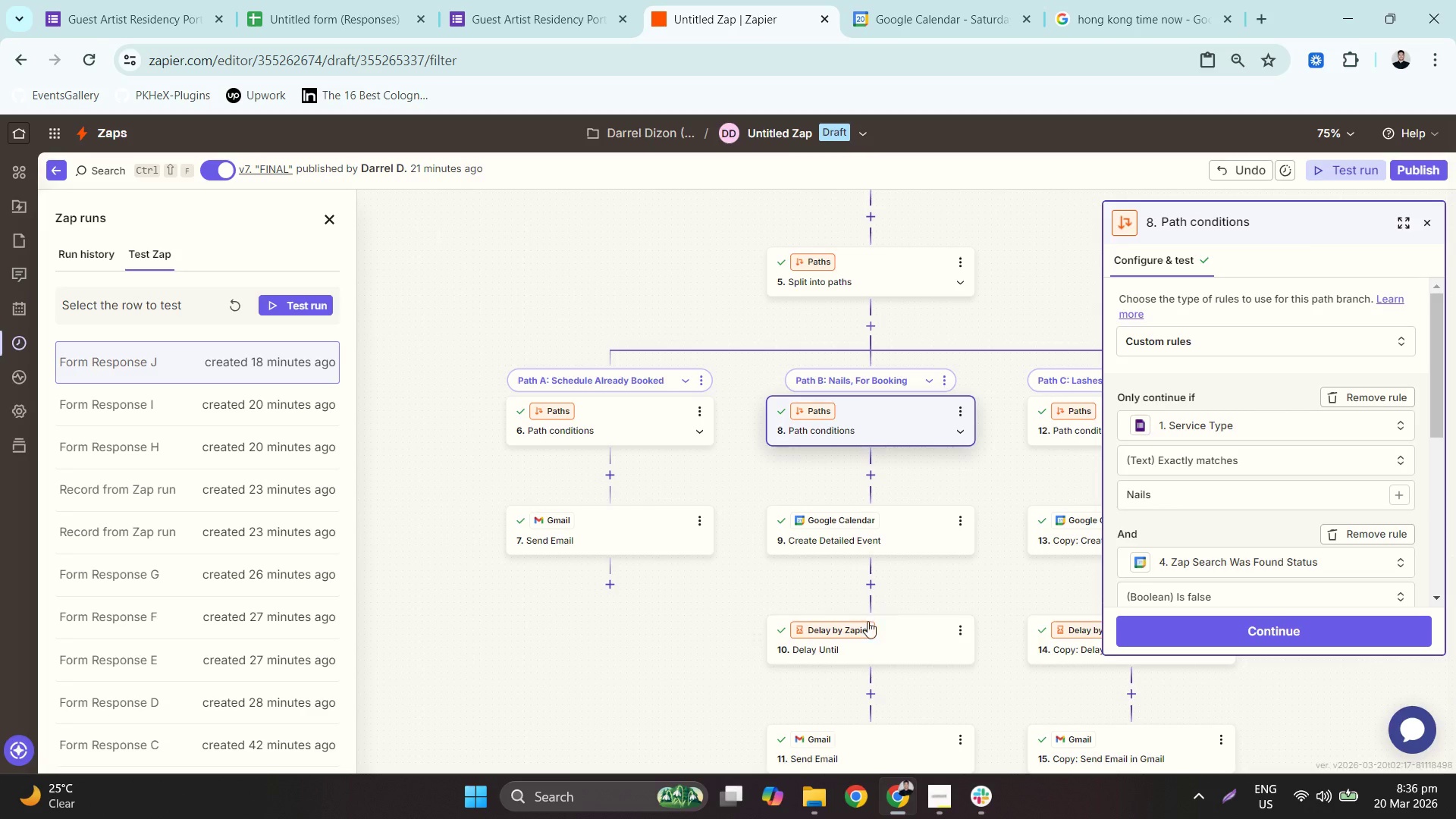 
left_click([886, 627])
 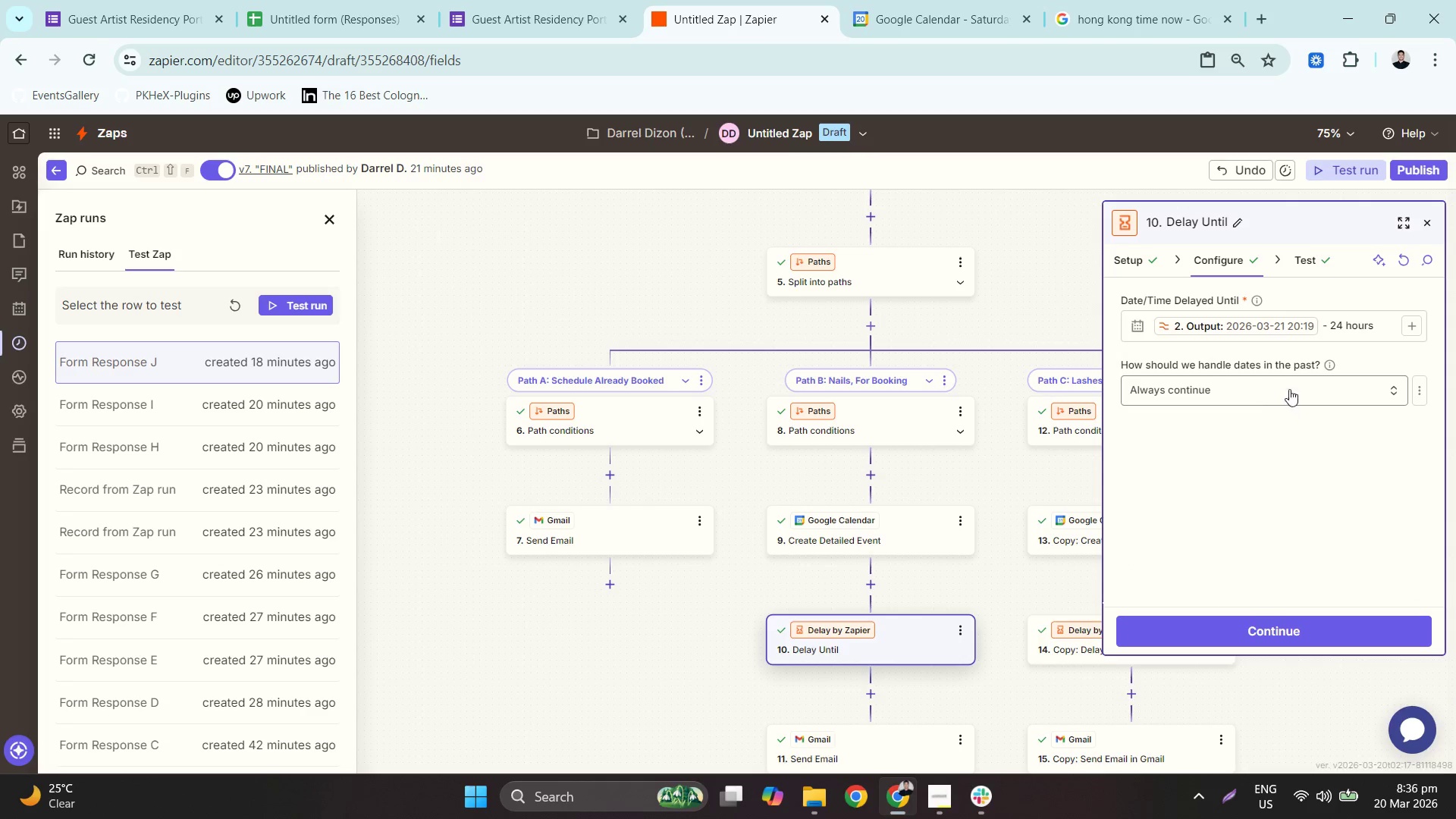 
left_click([1303, 265])
 